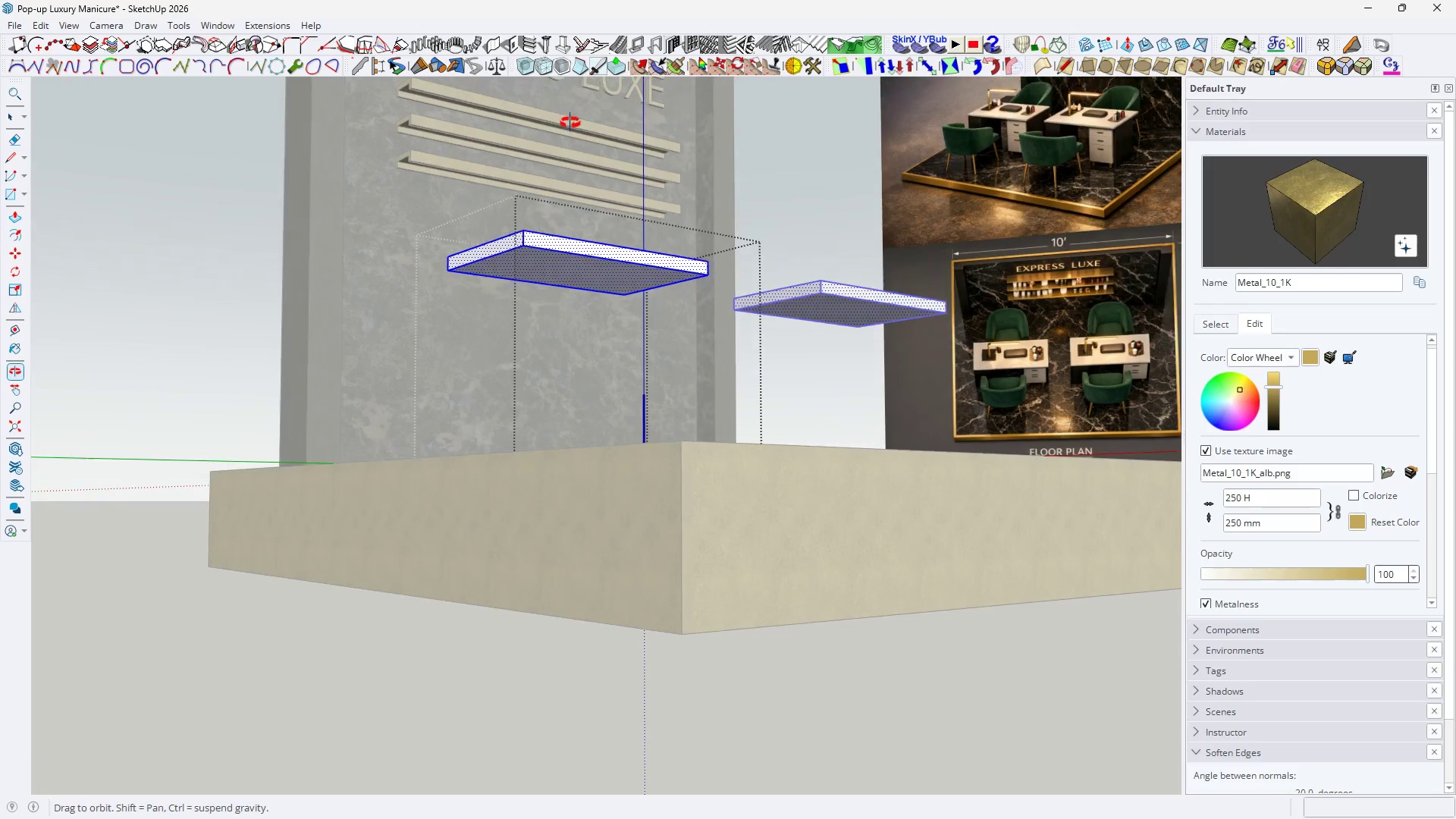 
scroll: coordinate [541, 434], scroll_direction: up, amount: 7.0
 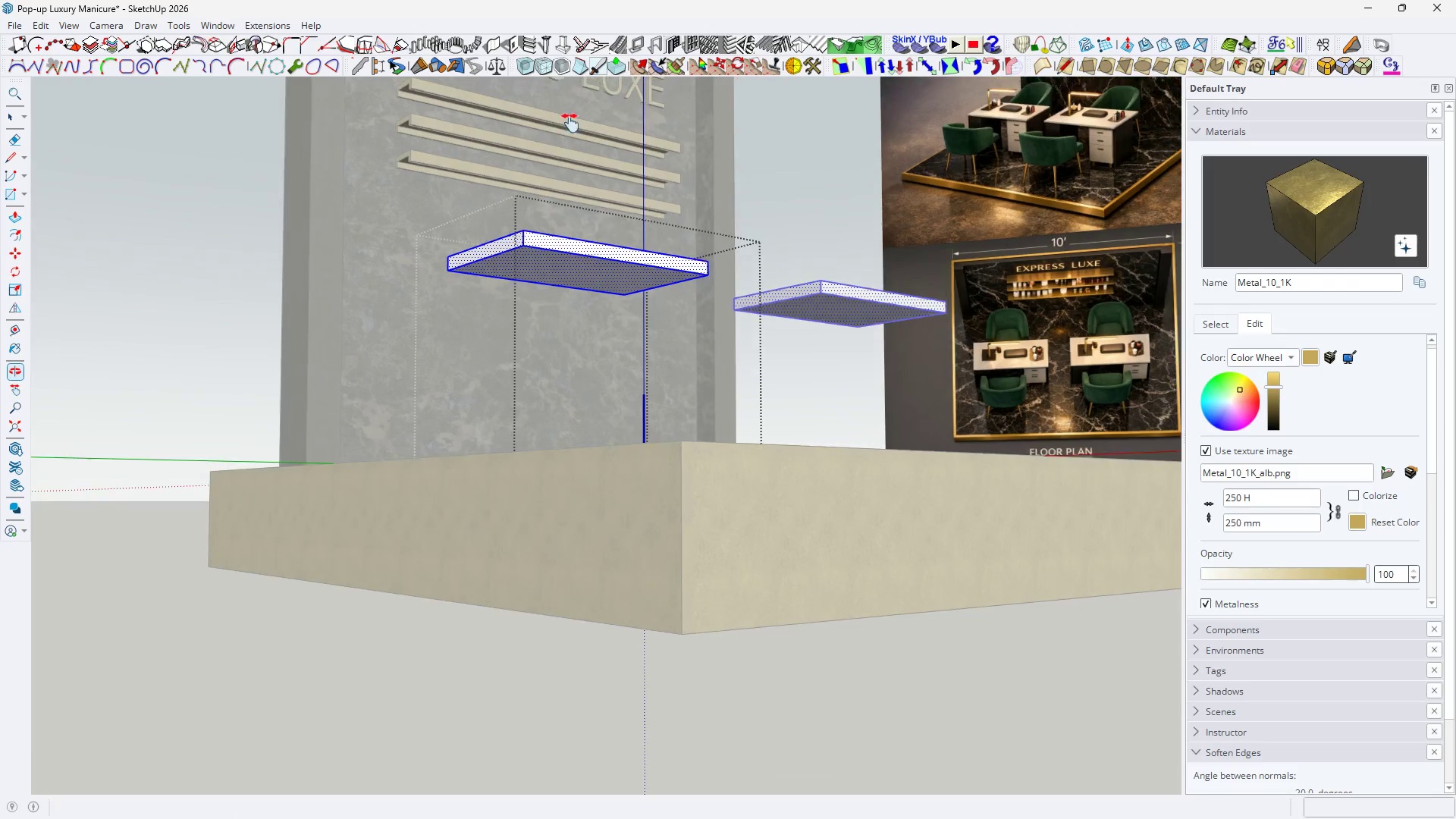 
key(H)
 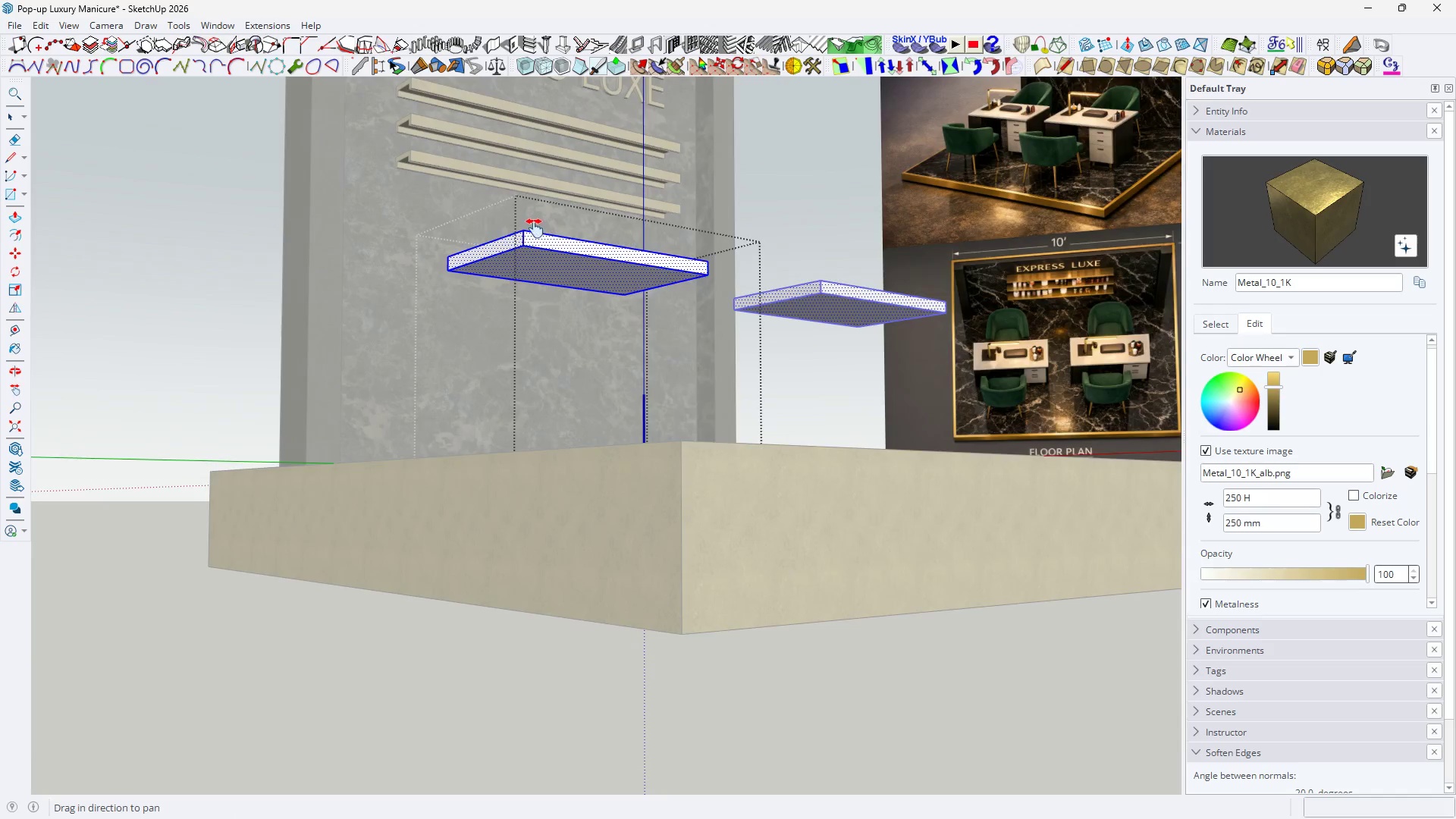 
key(Space)
 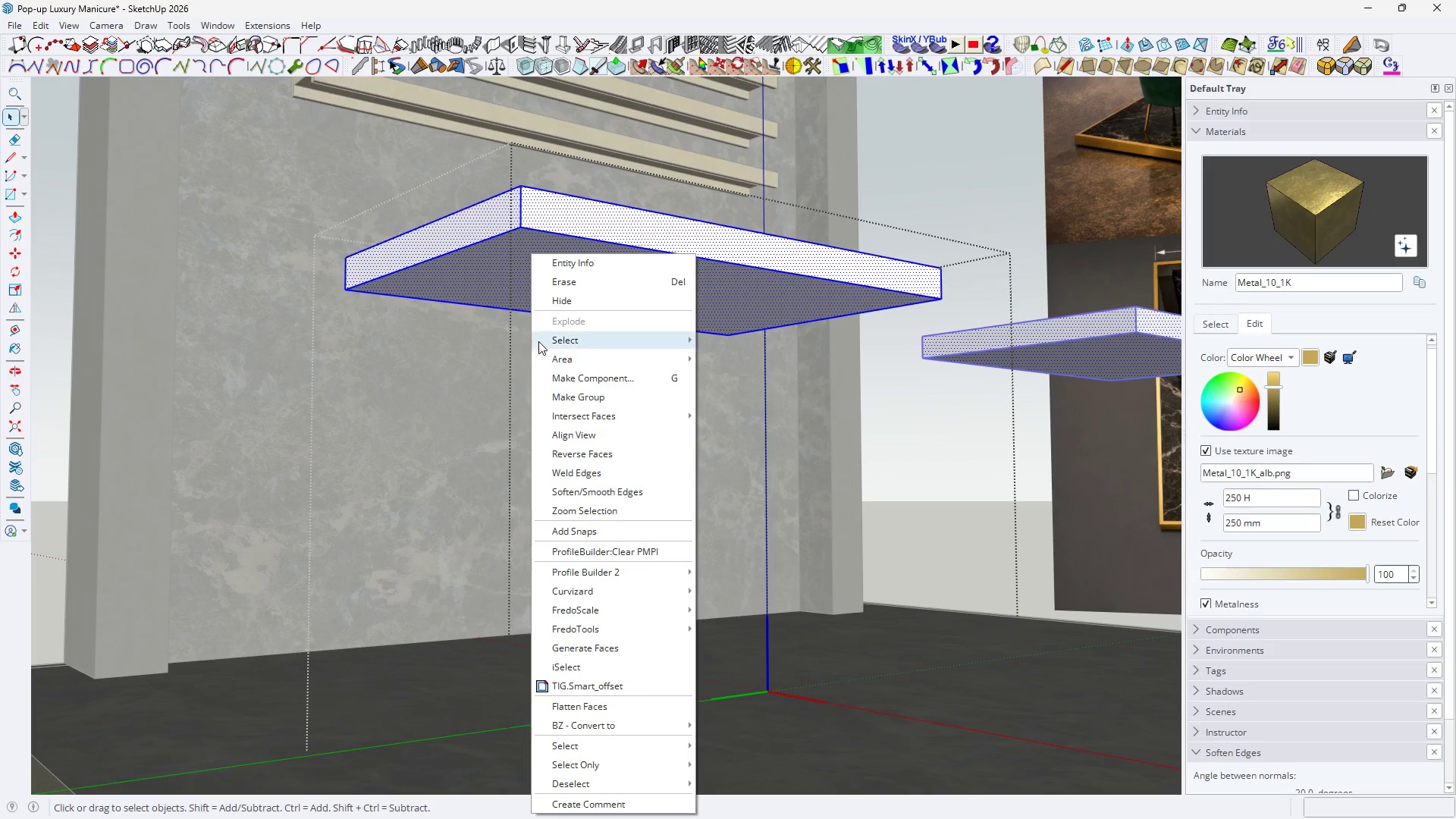 
scroll: coordinate [528, 260], scroll_direction: up, amount: 9.0
 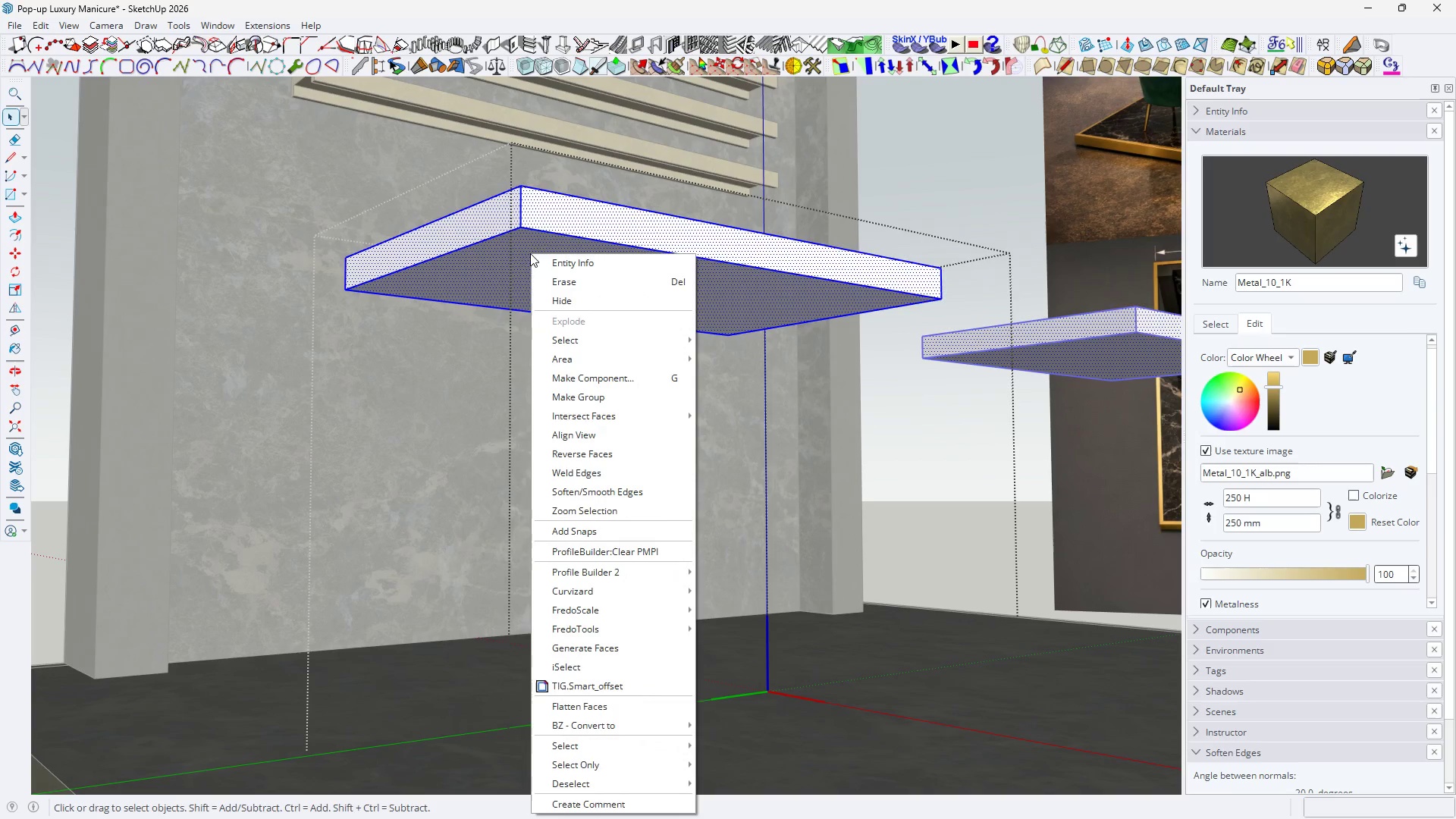 
left_click([567, 400])
 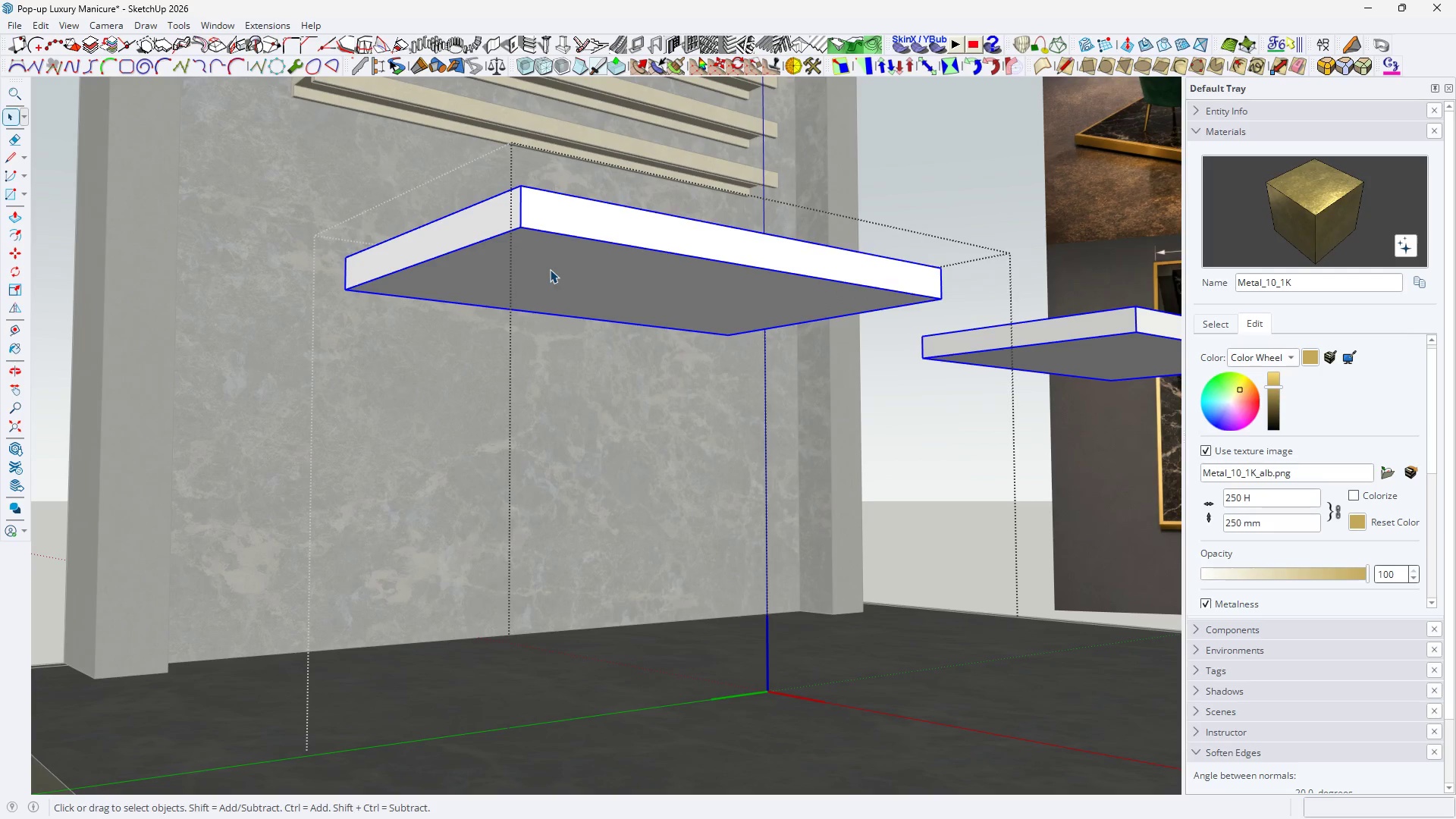 
key(Space)
 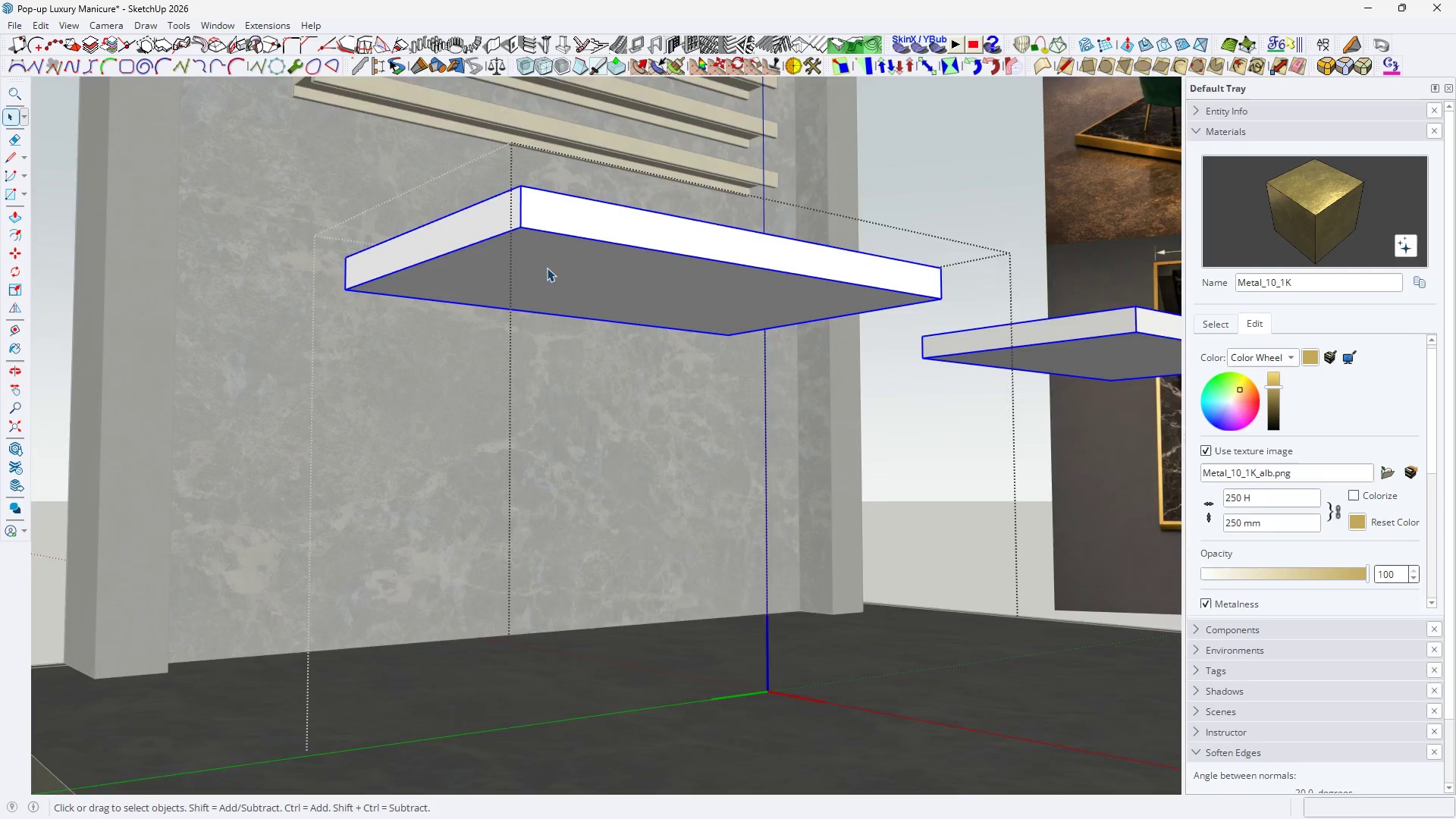 
key(R)
 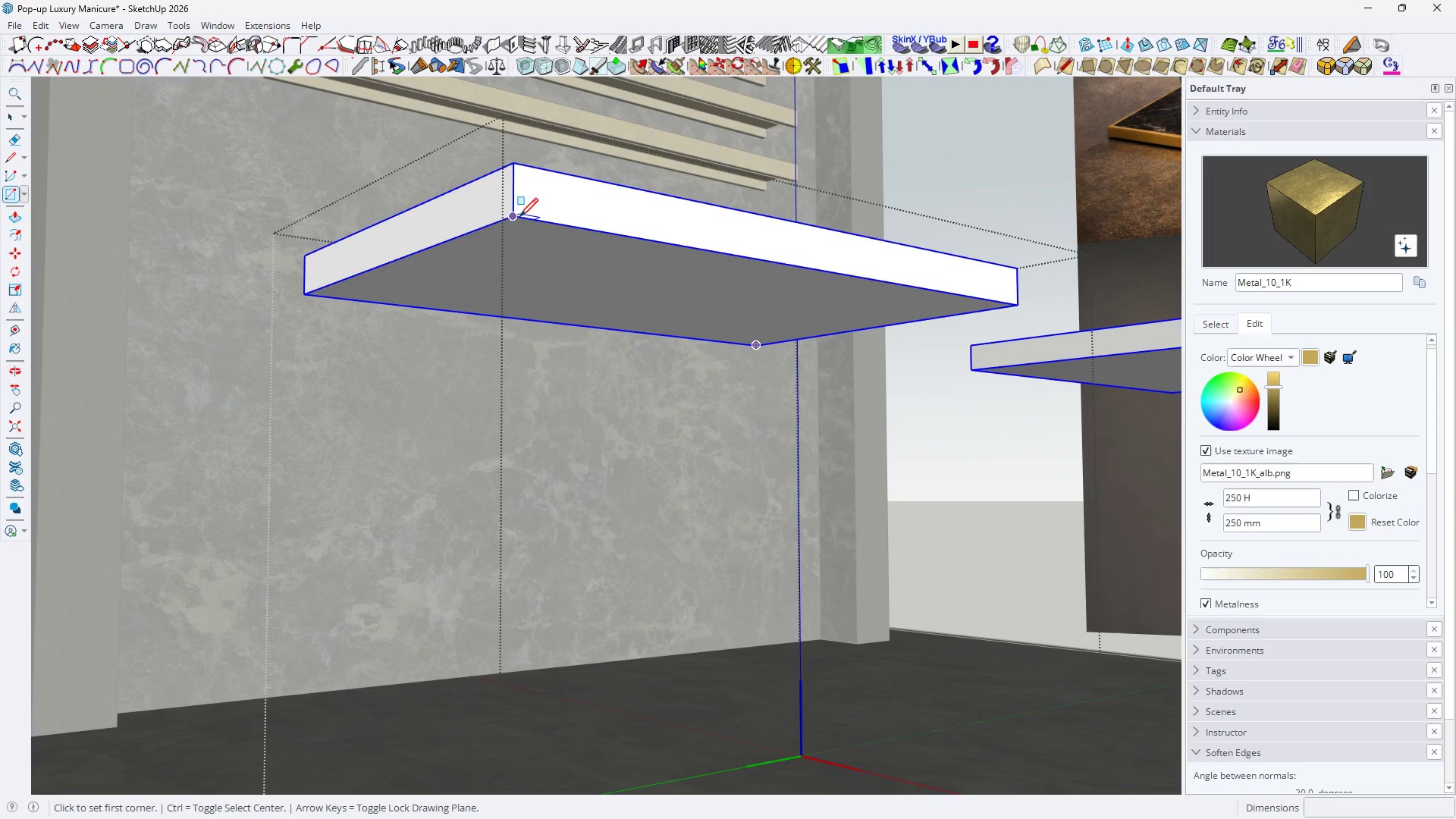 
scroll: coordinate [547, 267], scroll_direction: up, amount: 2.0
 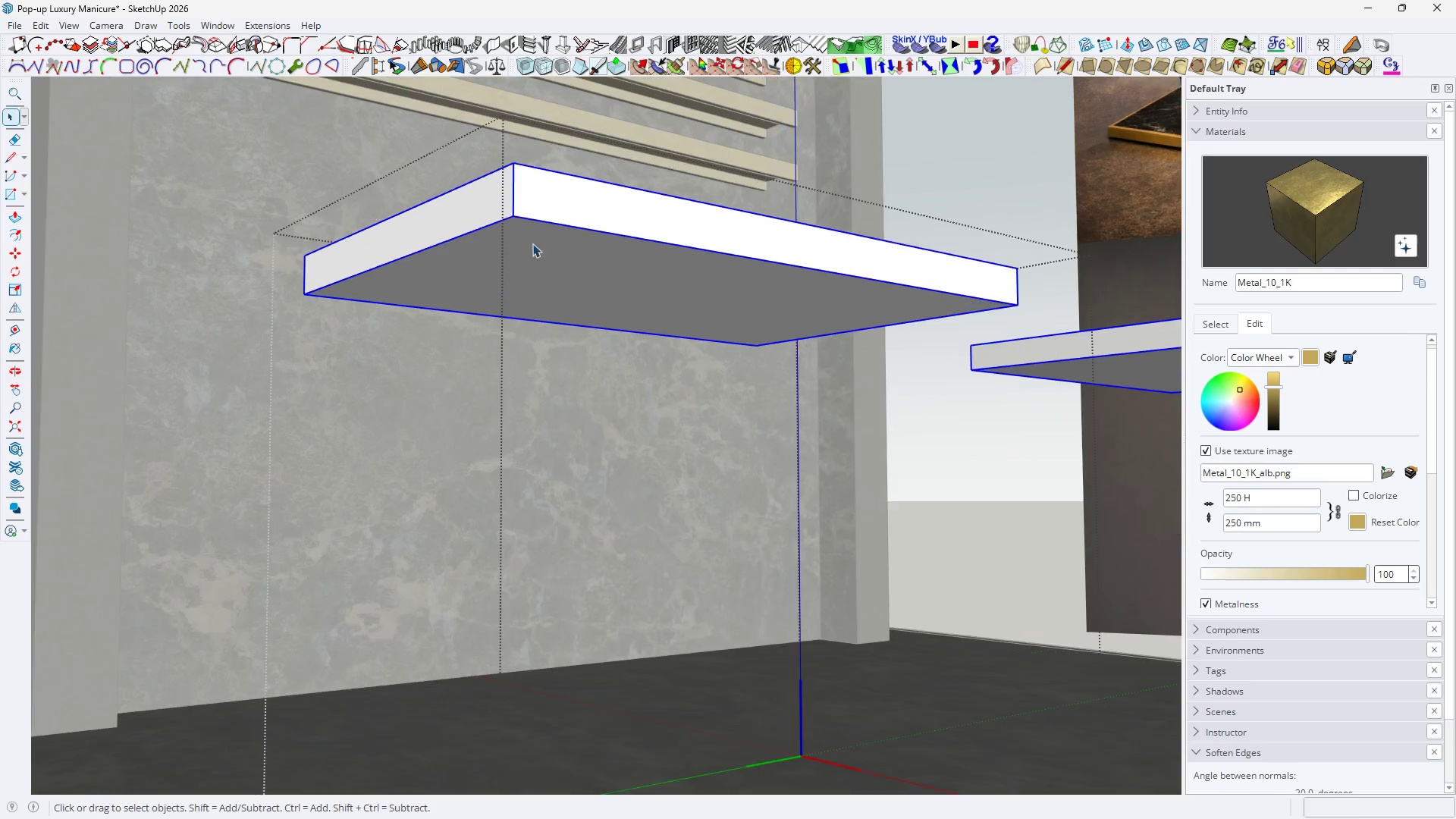 
left_click([519, 218])
 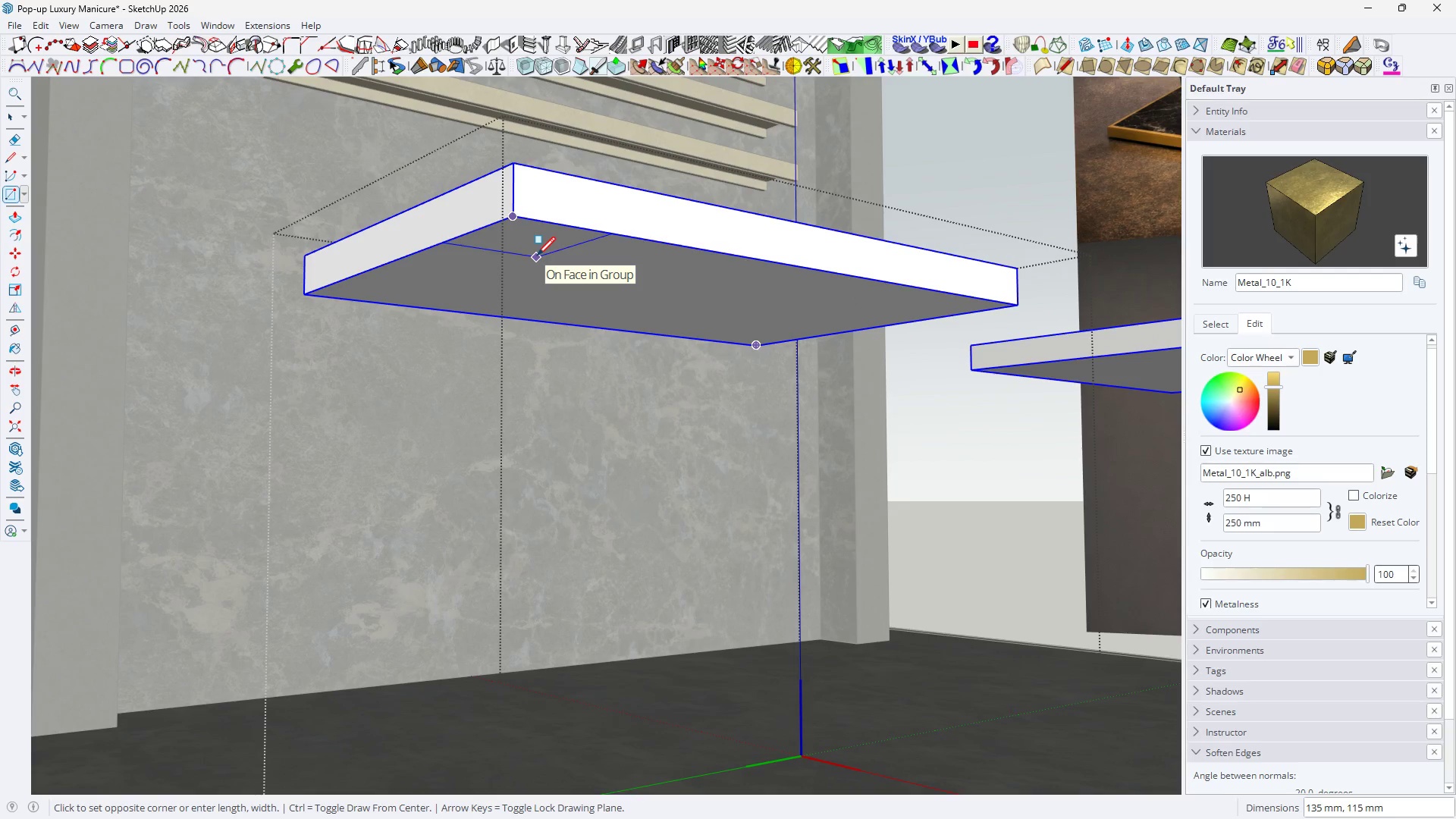 
type(50,50)
 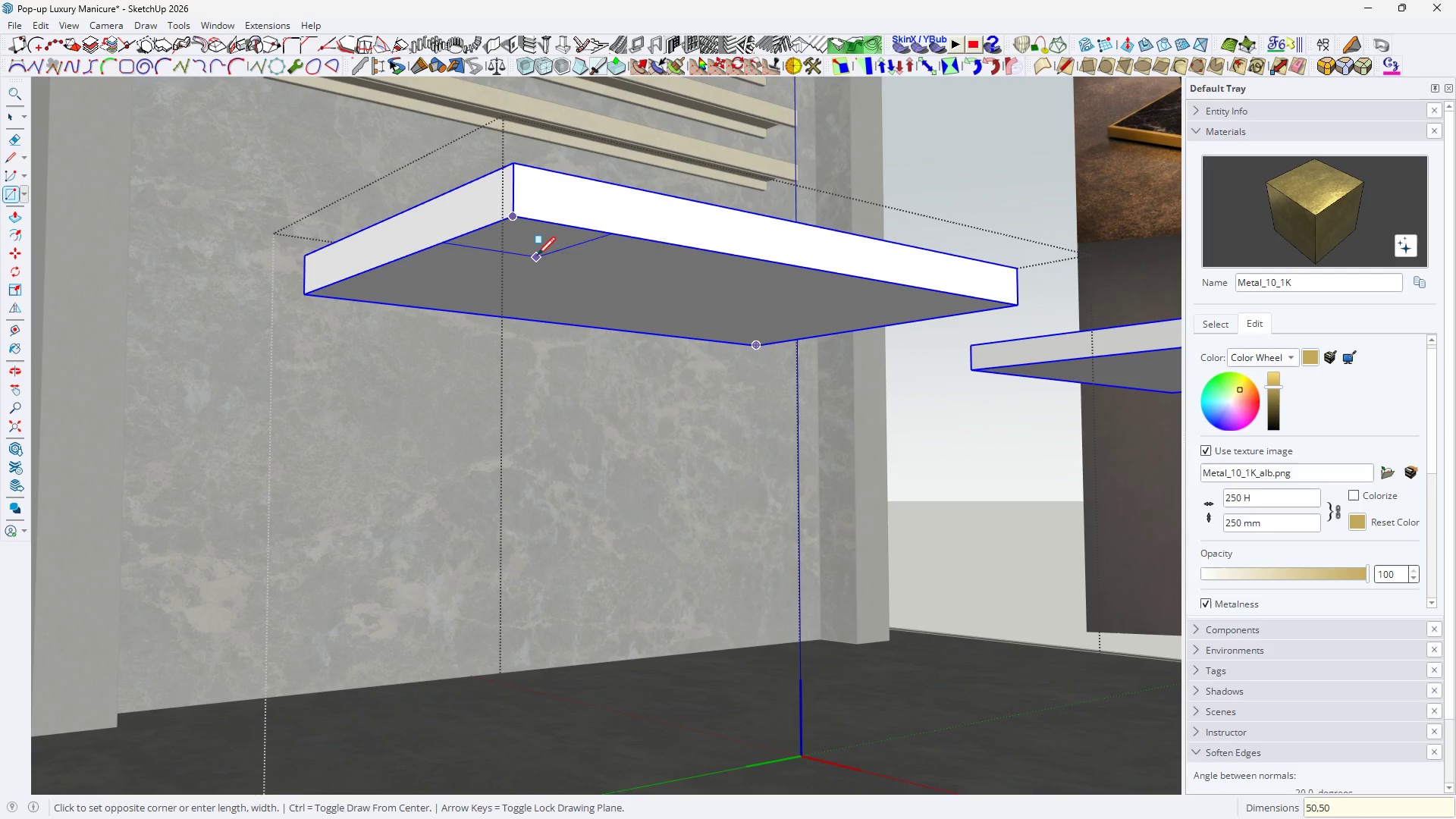 
key(Enter)
 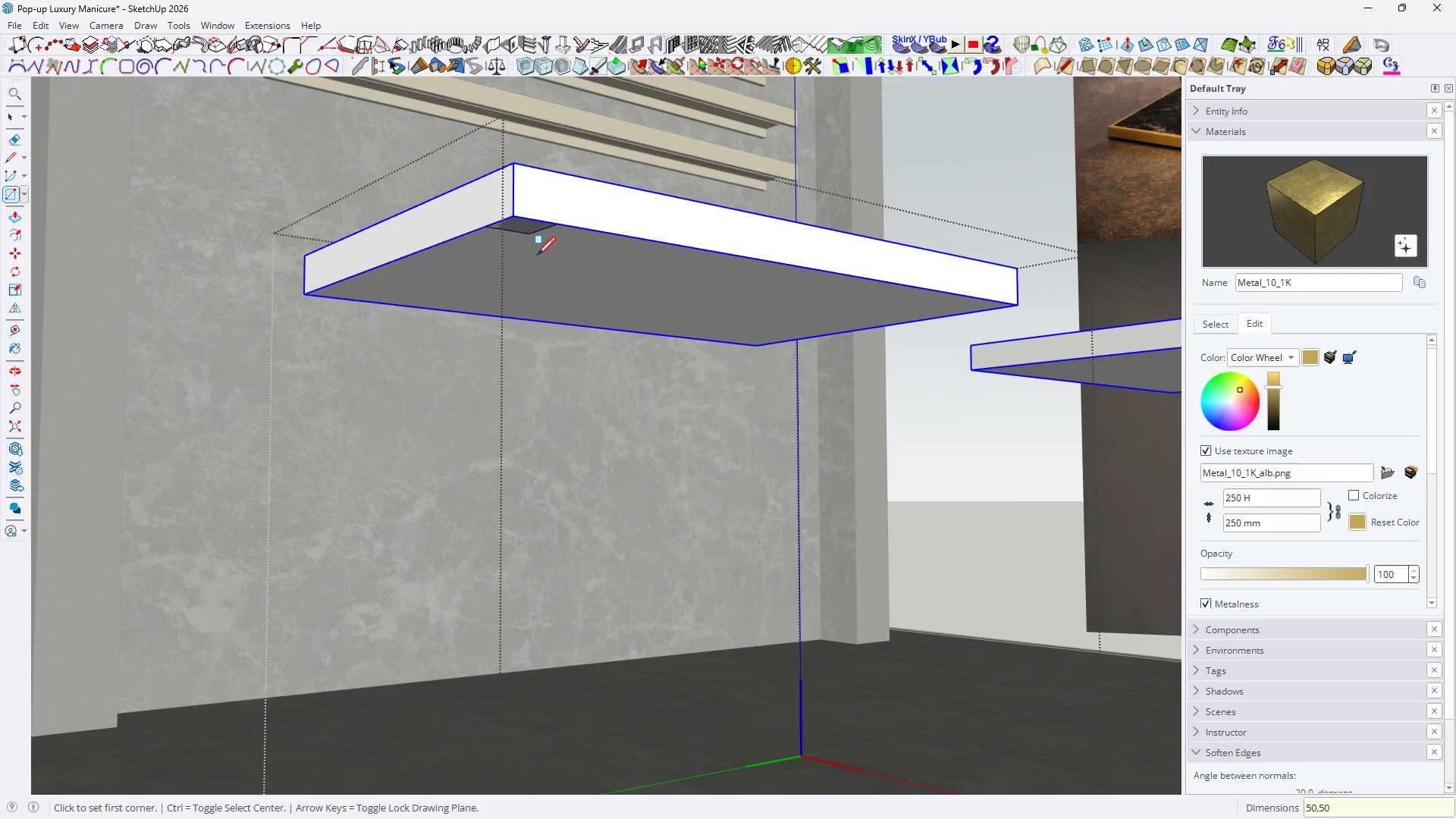 
key(Space)
 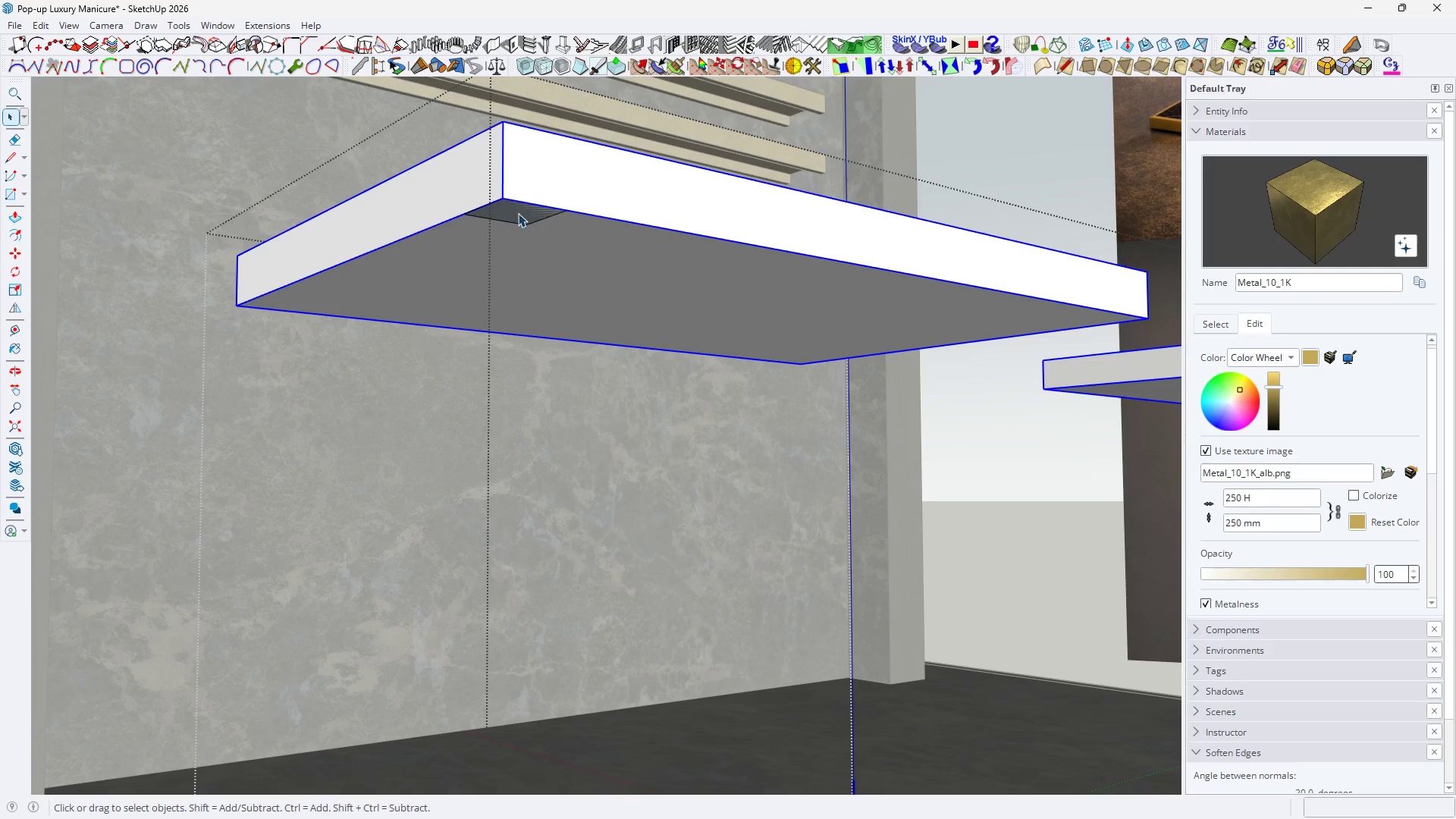 
left_click([518, 213])
 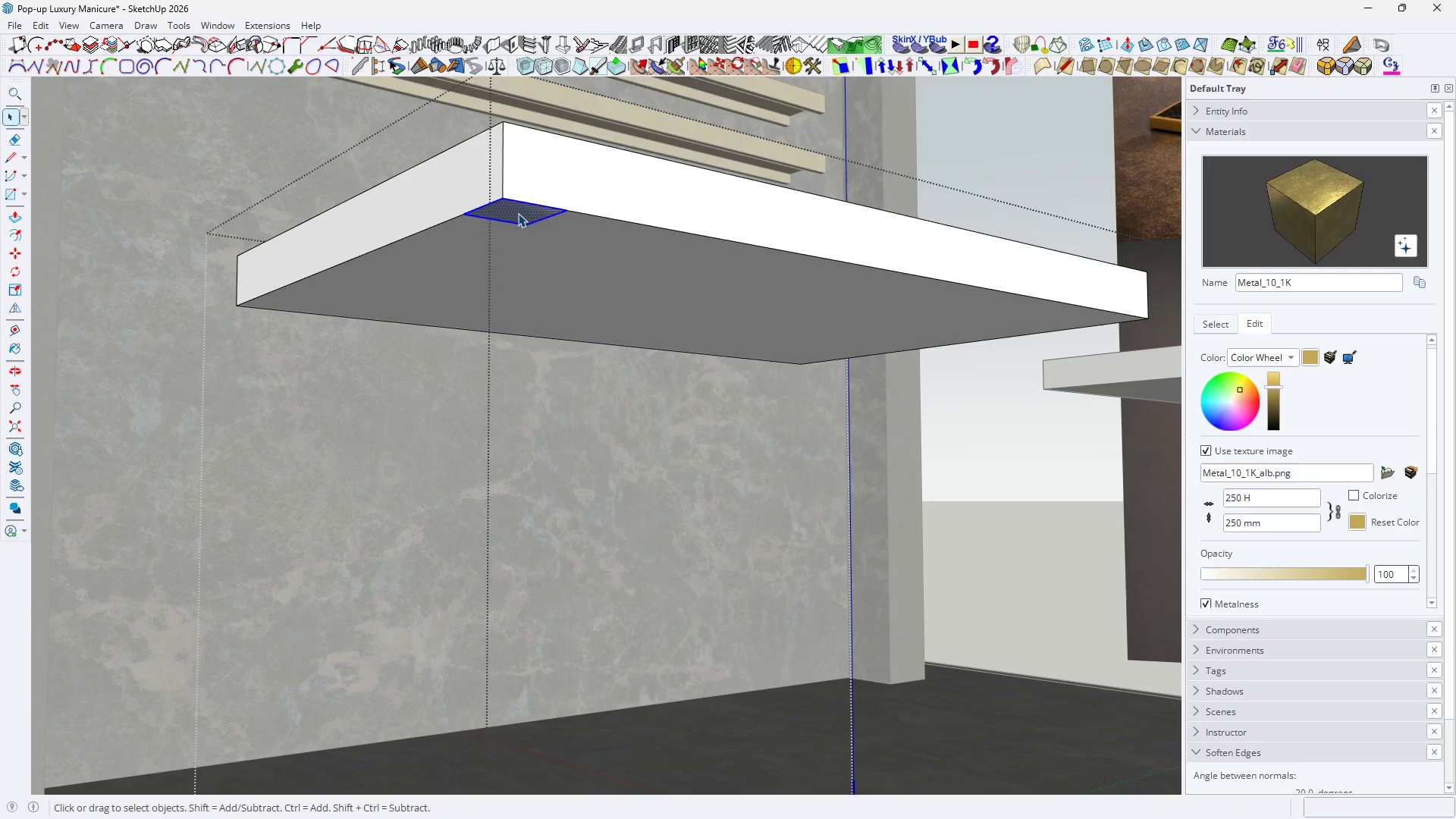 
scroll: coordinate [537, 256], scroll_direction: up, amount: 3.0
 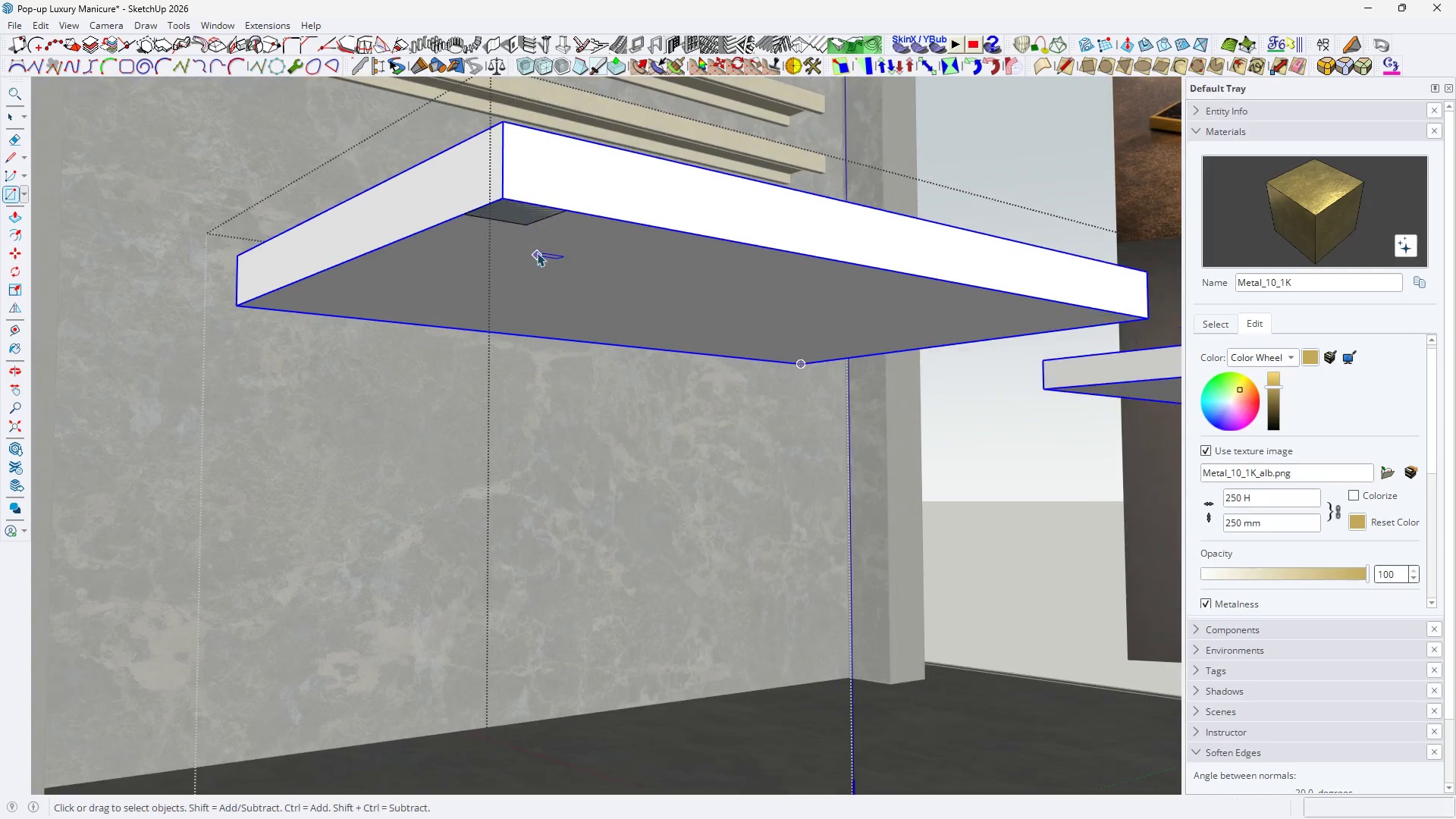 
right_click([518, 213])
 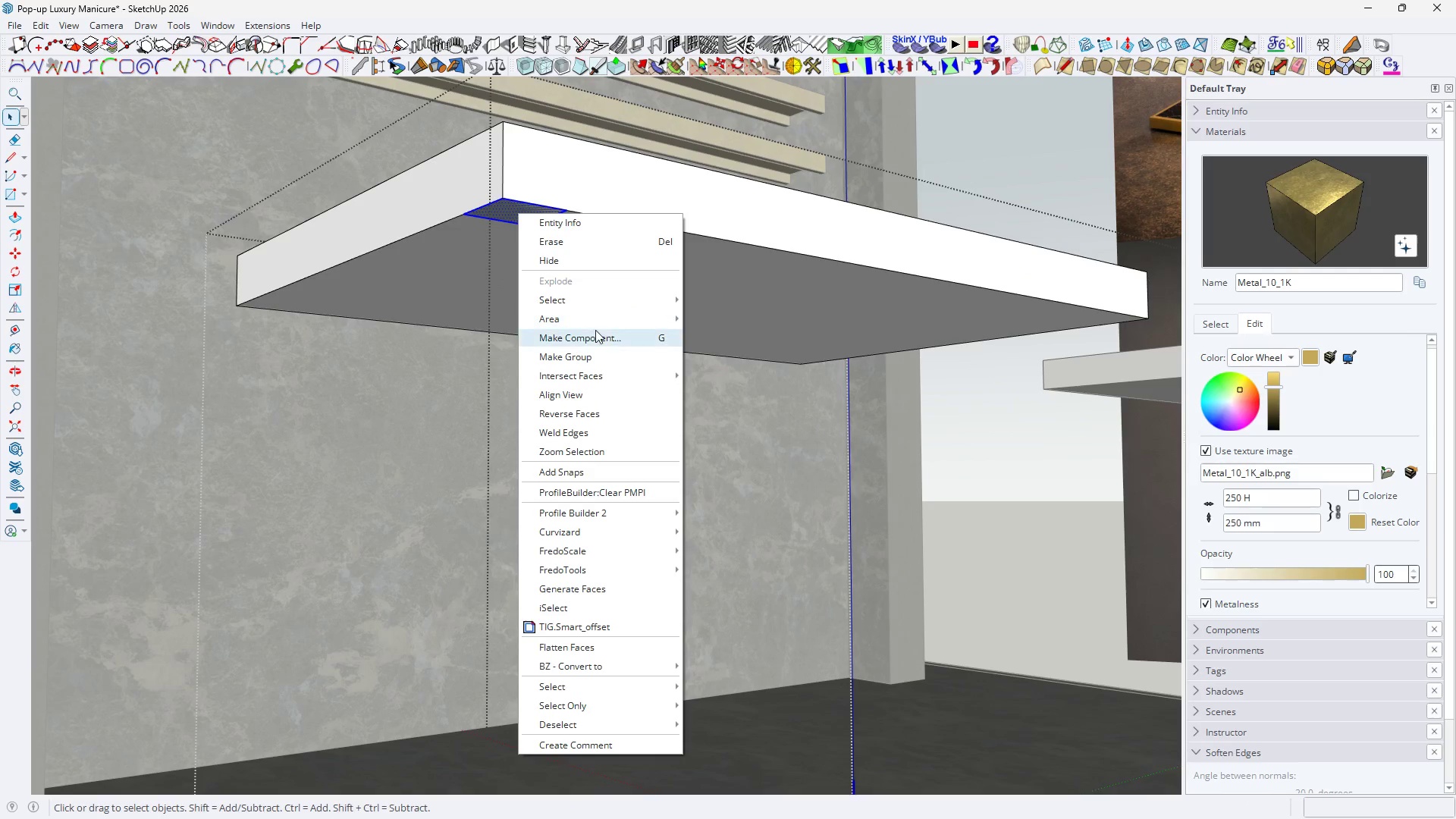 
left_click([518, 213])
 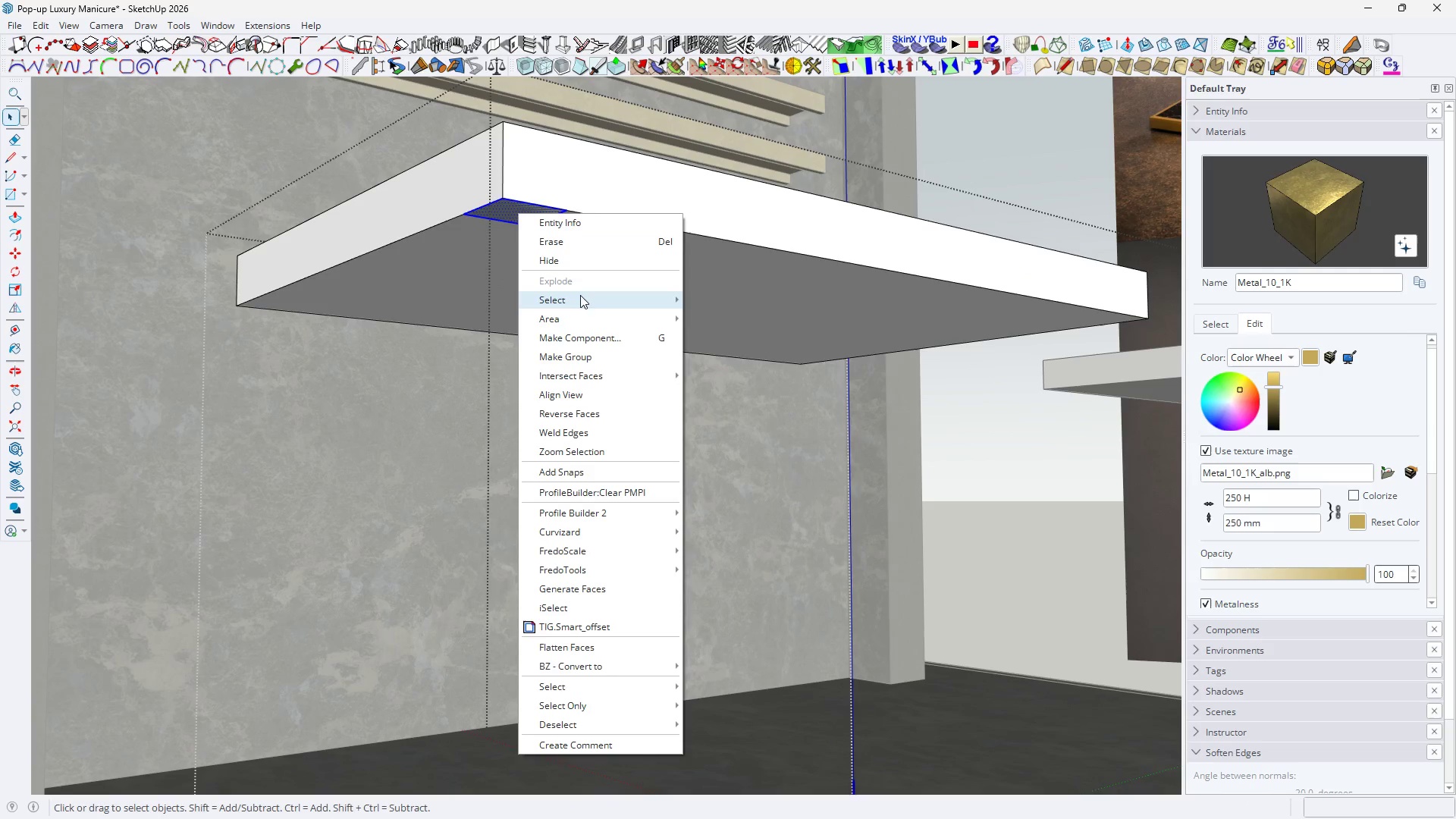 
left_click([595, 330])
 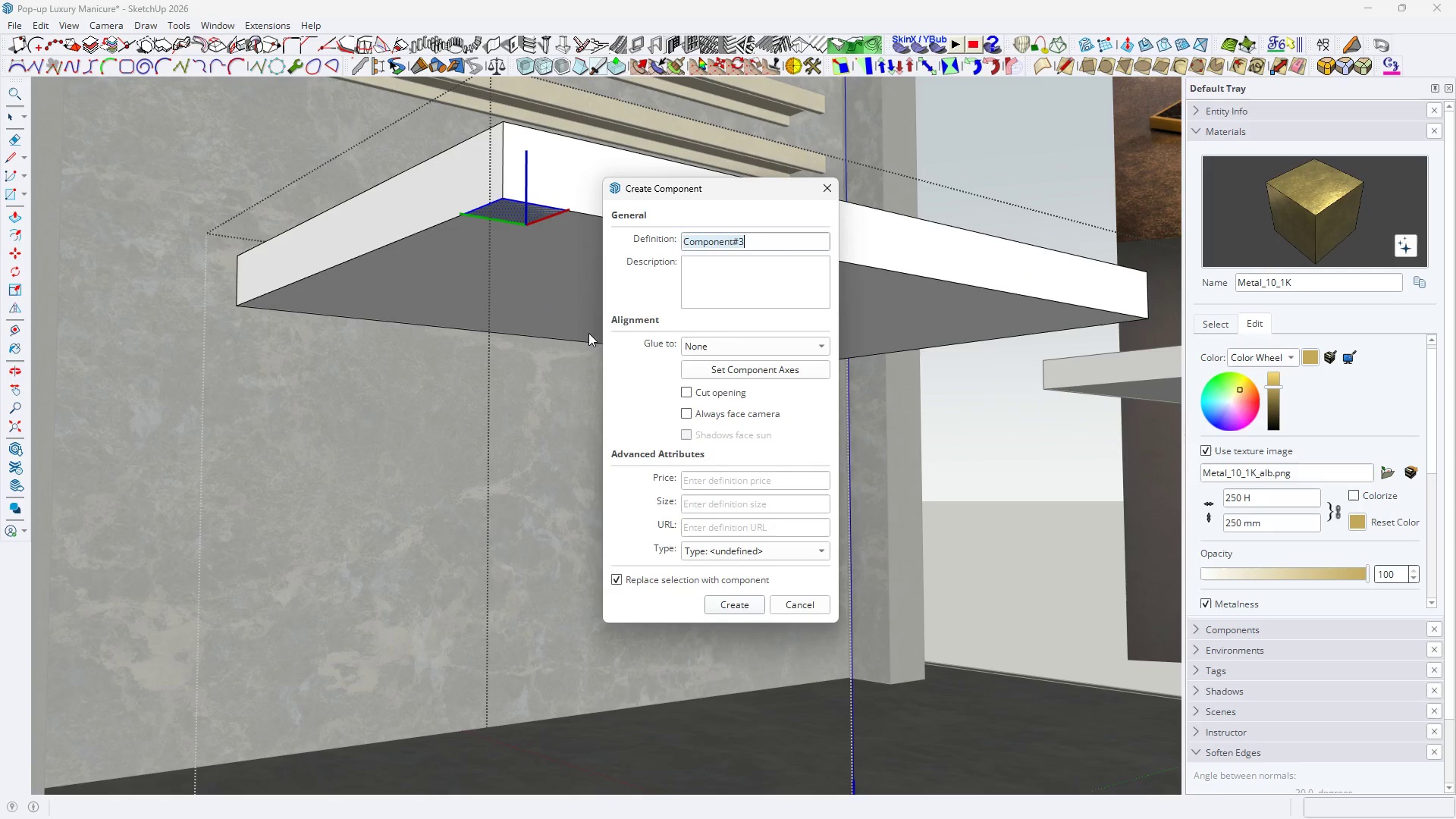 
key(Enter)
 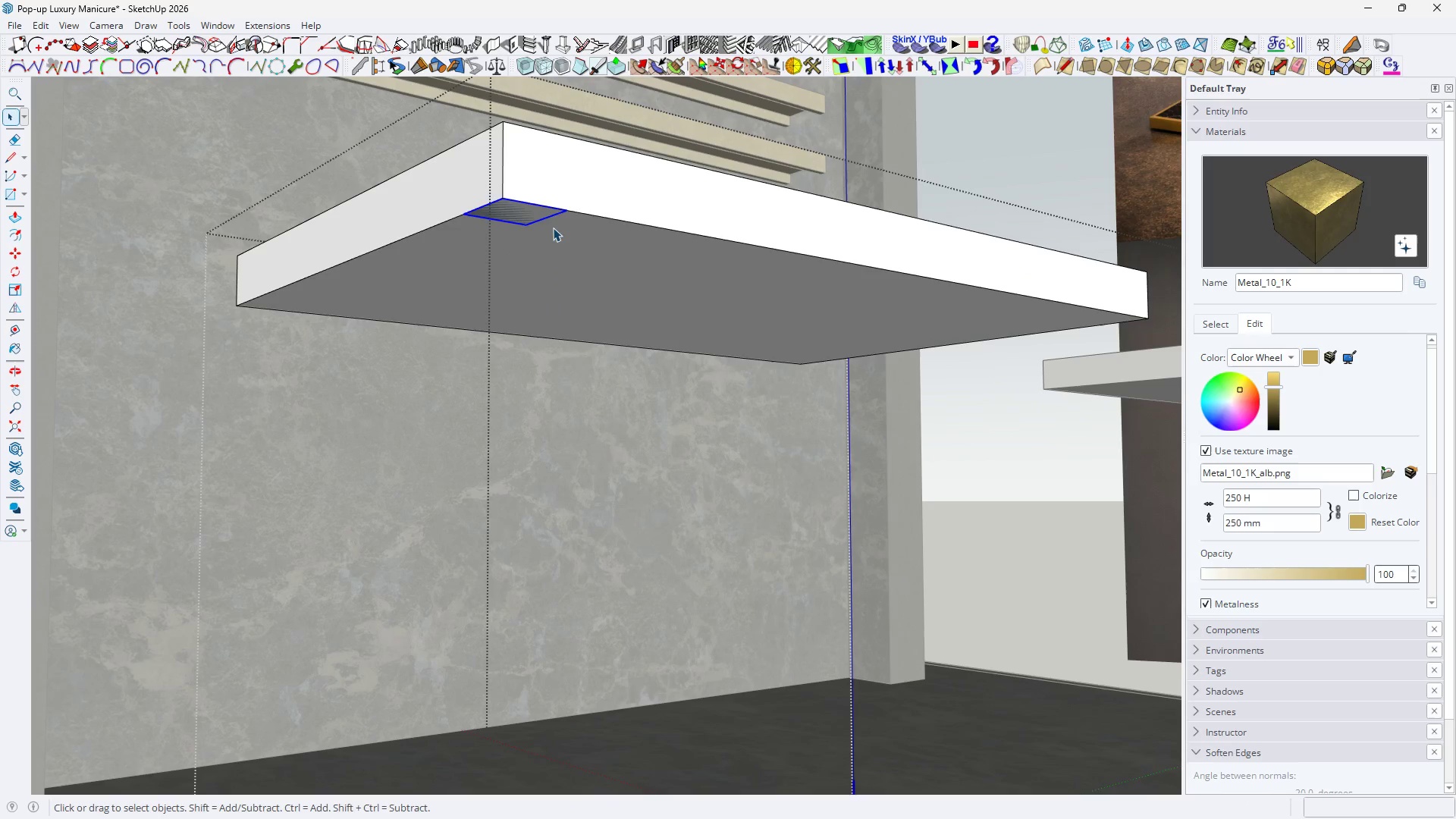 
key(Space)
 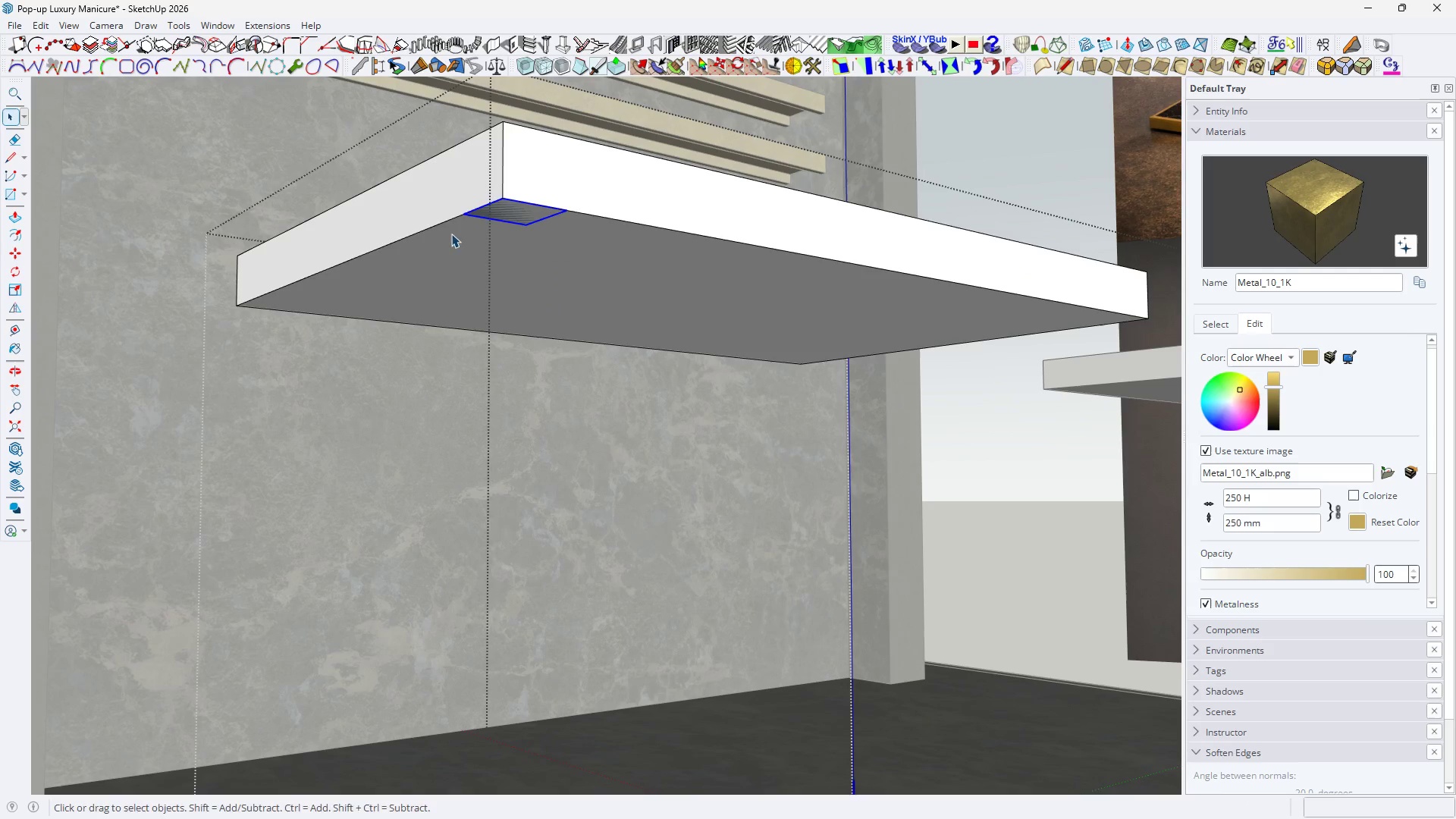 
key(M)
 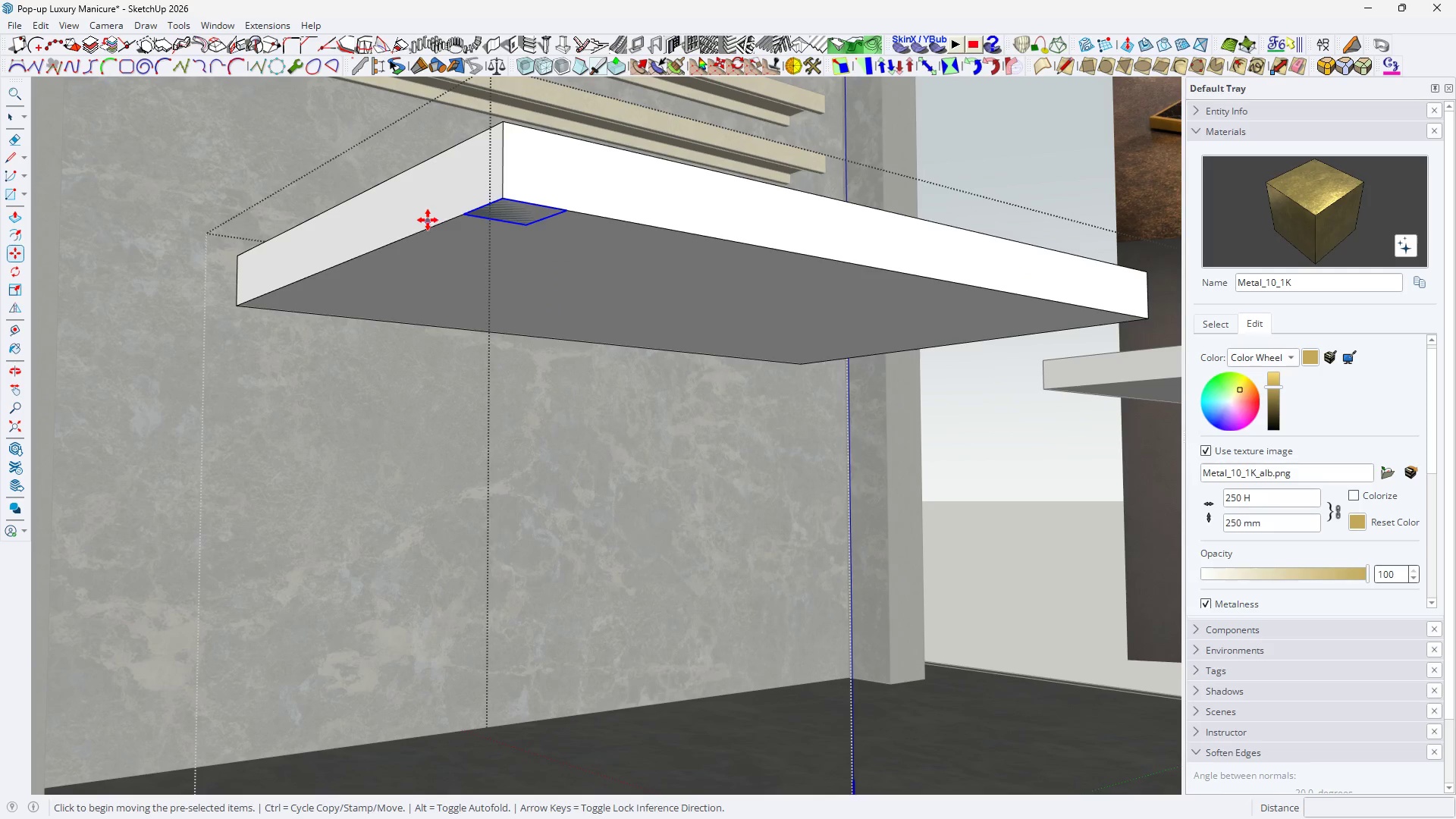 
key(Control+ControlLeft)
 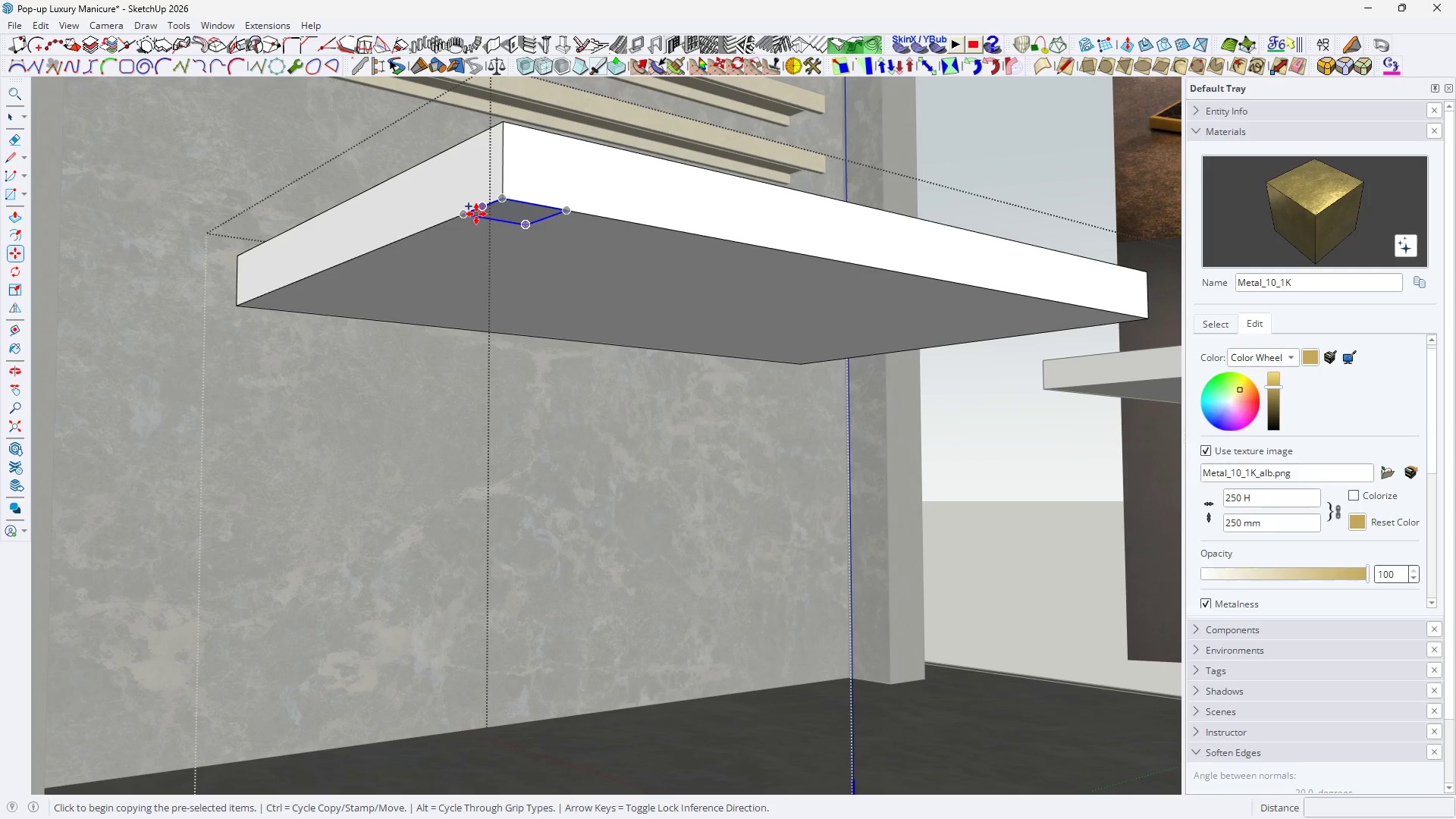 
left_click([476, 214])
 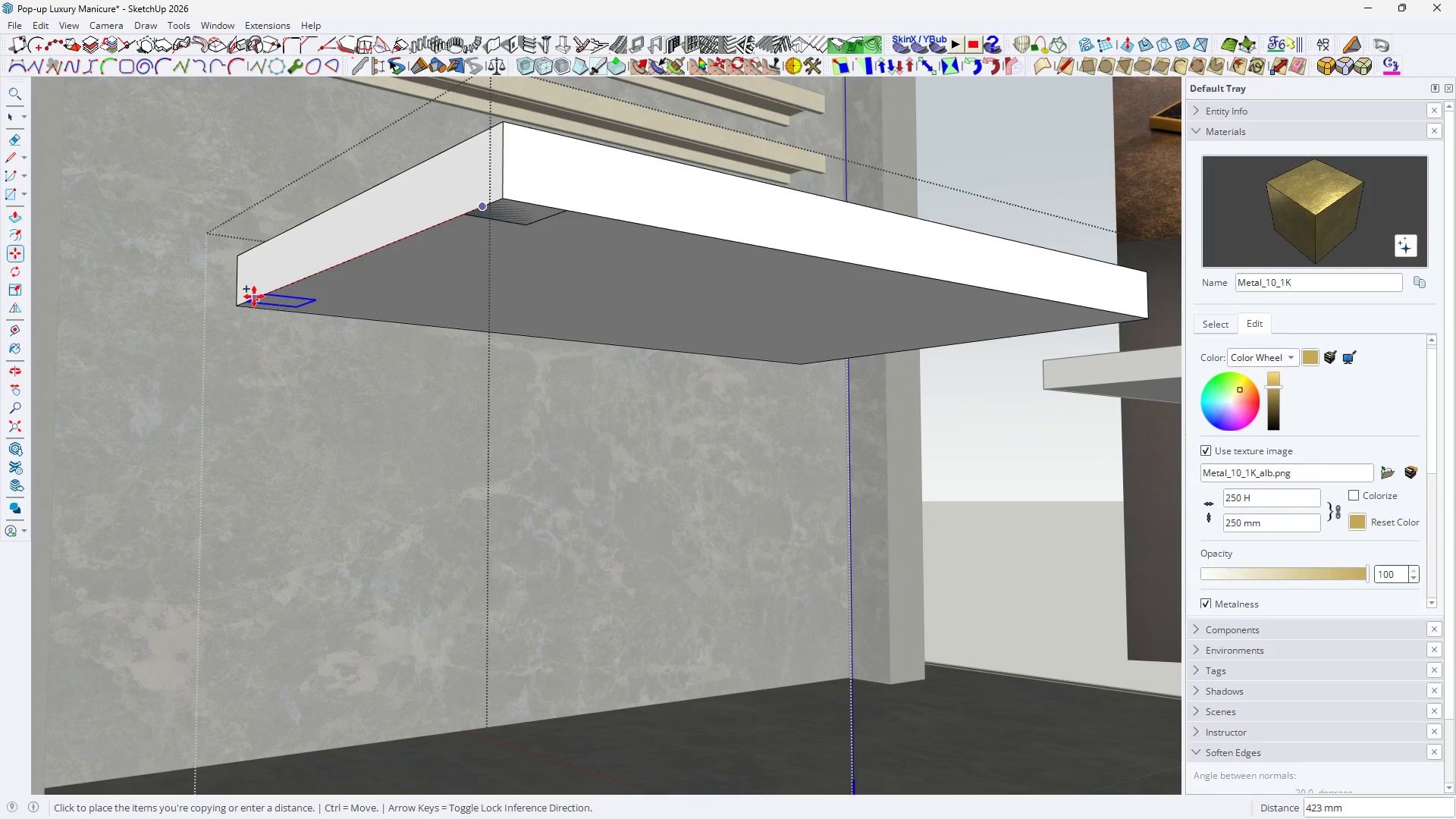 
left_click([243, 305])
 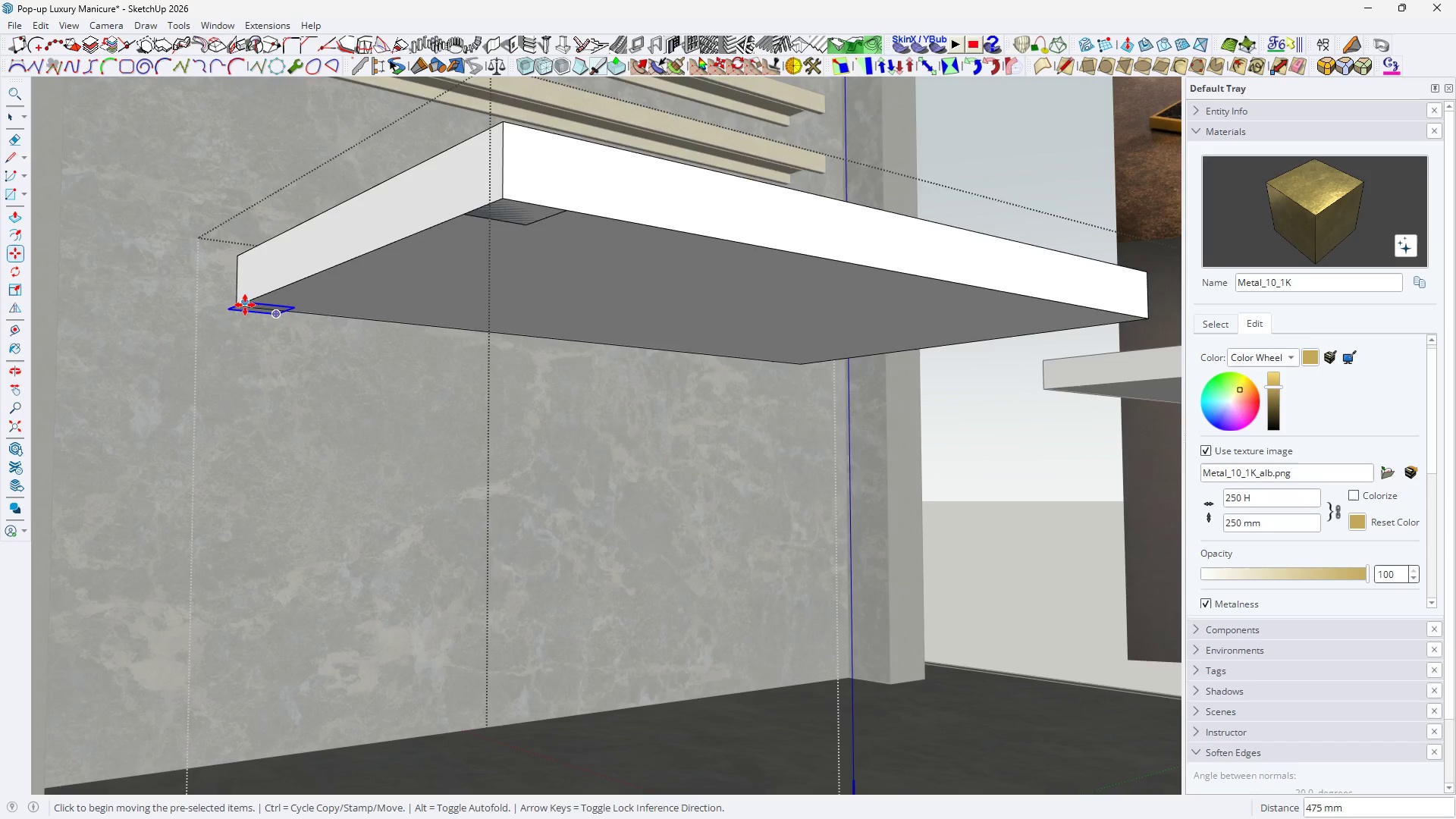 
scroll: coordinate [237, 312], scroll_direction: up, amount: 4.0
 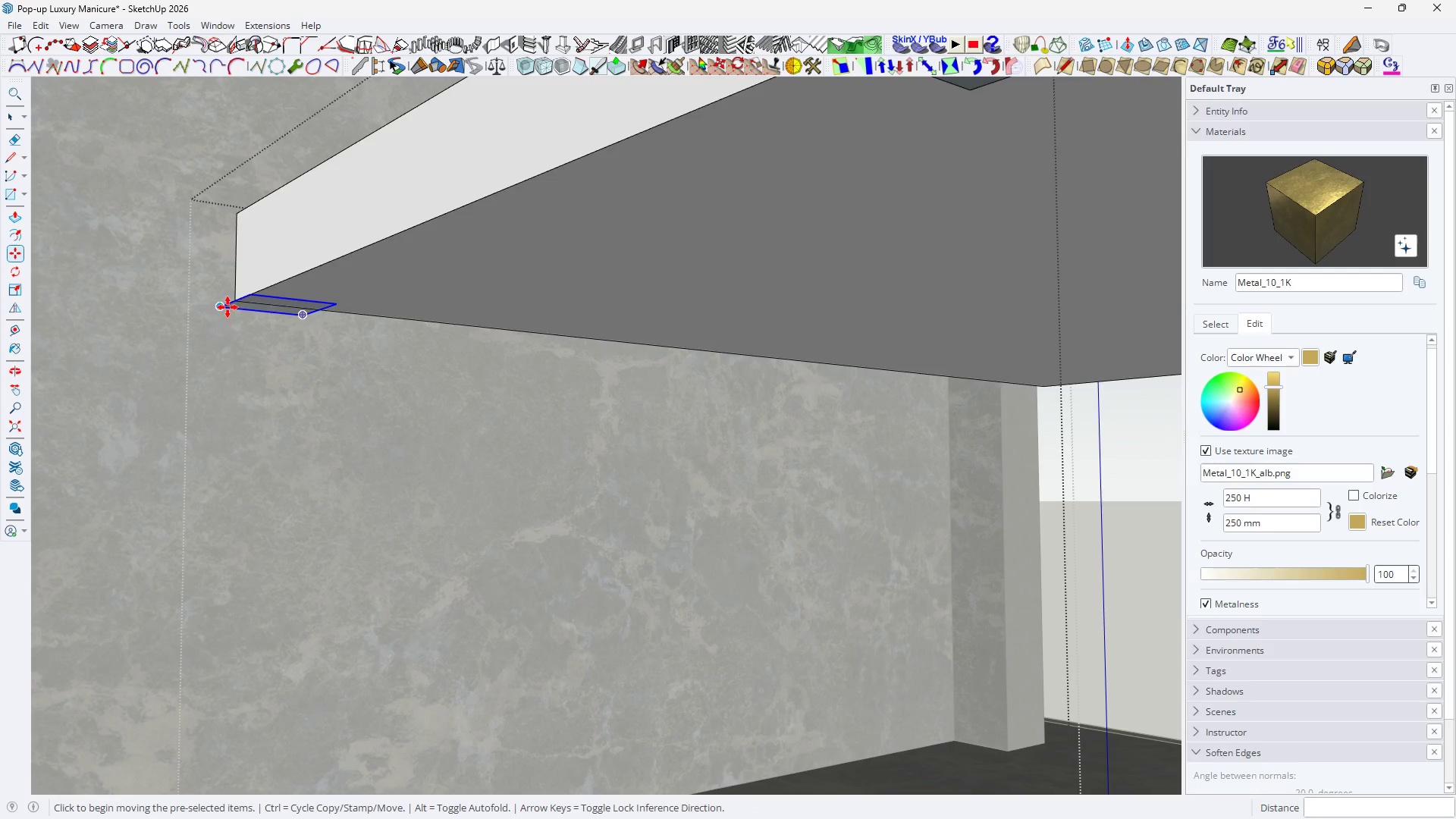 
left_click([228, 307])
 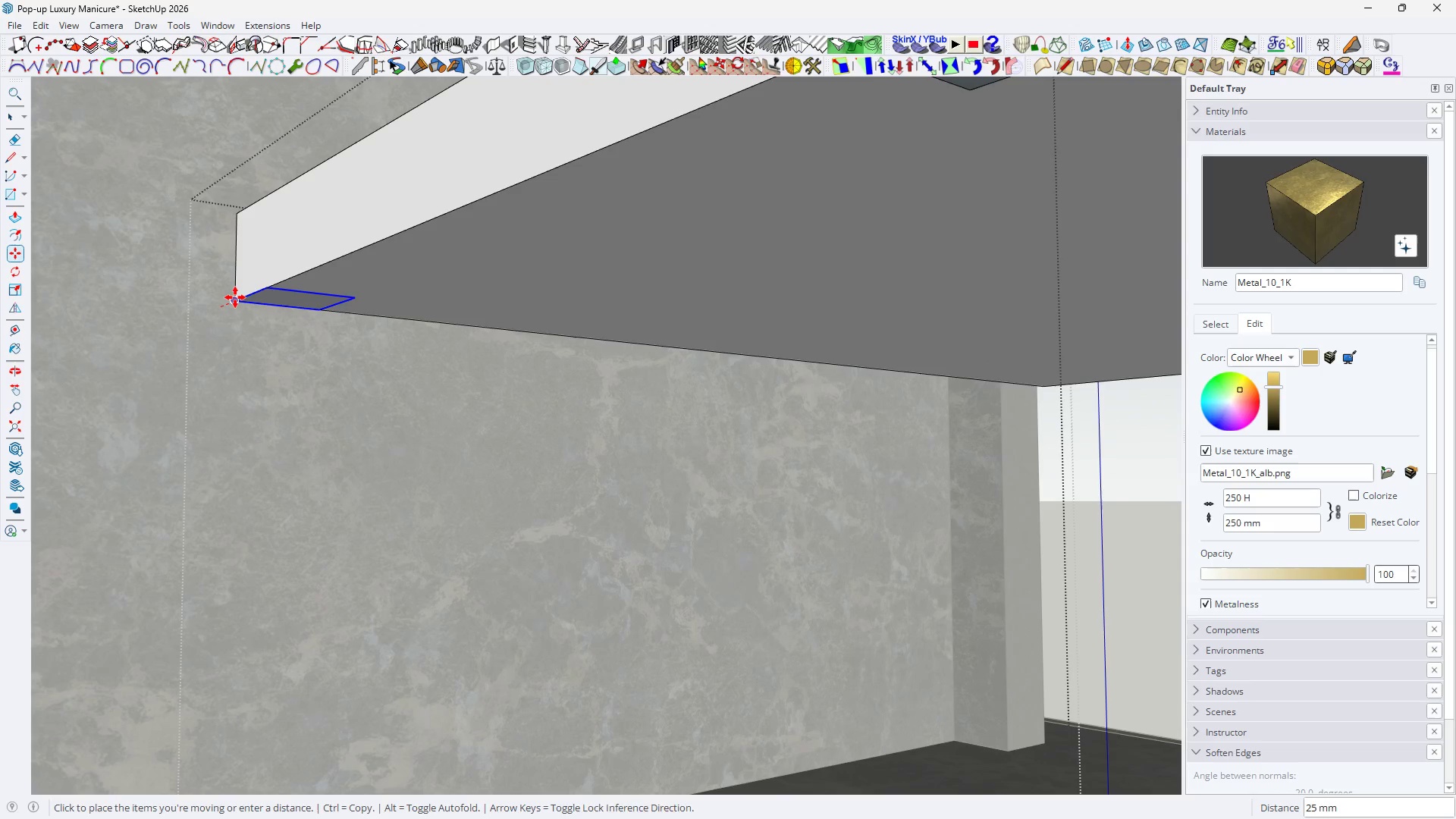 
left_click([236, 297])
 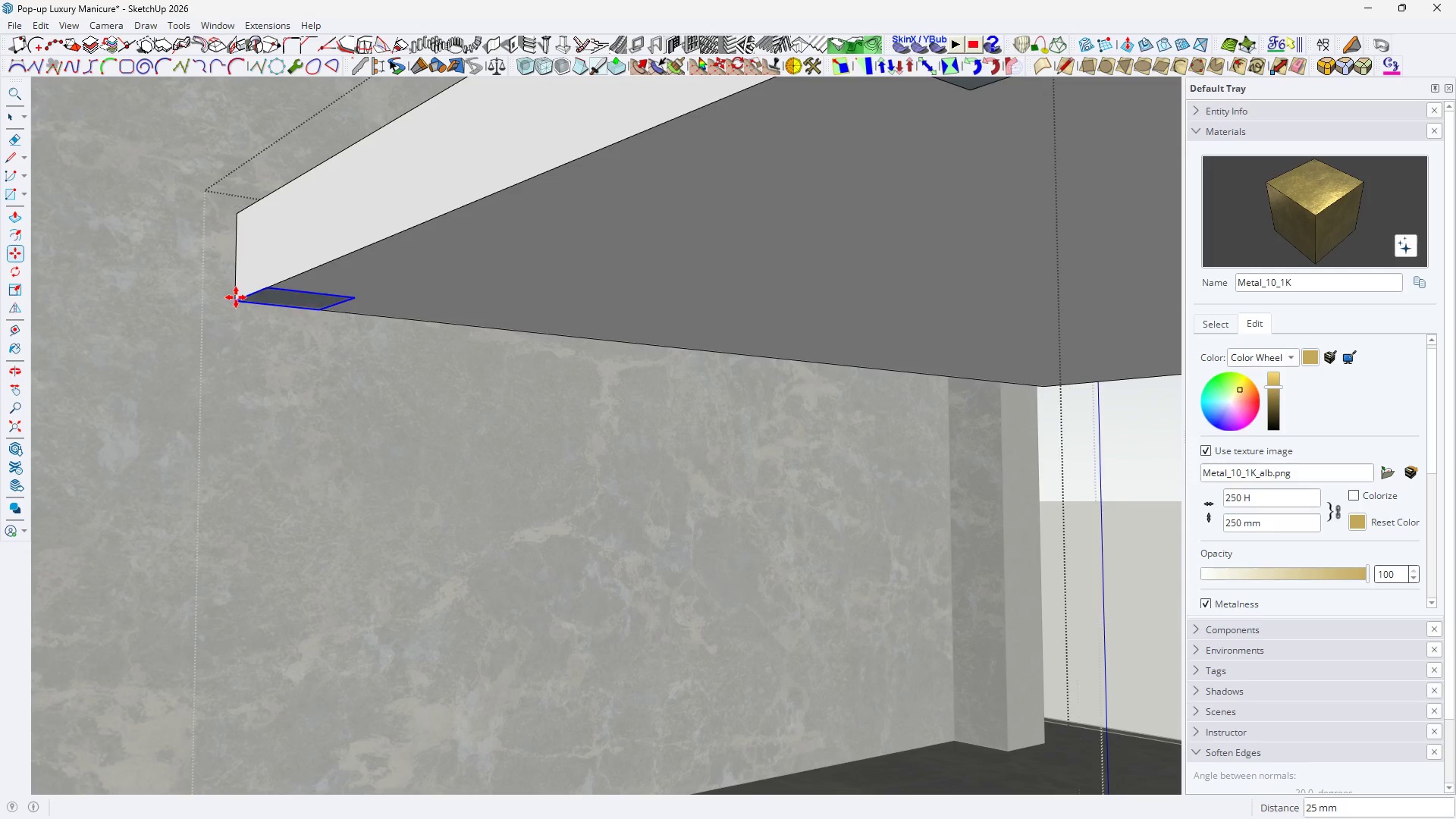 
key(Space)
 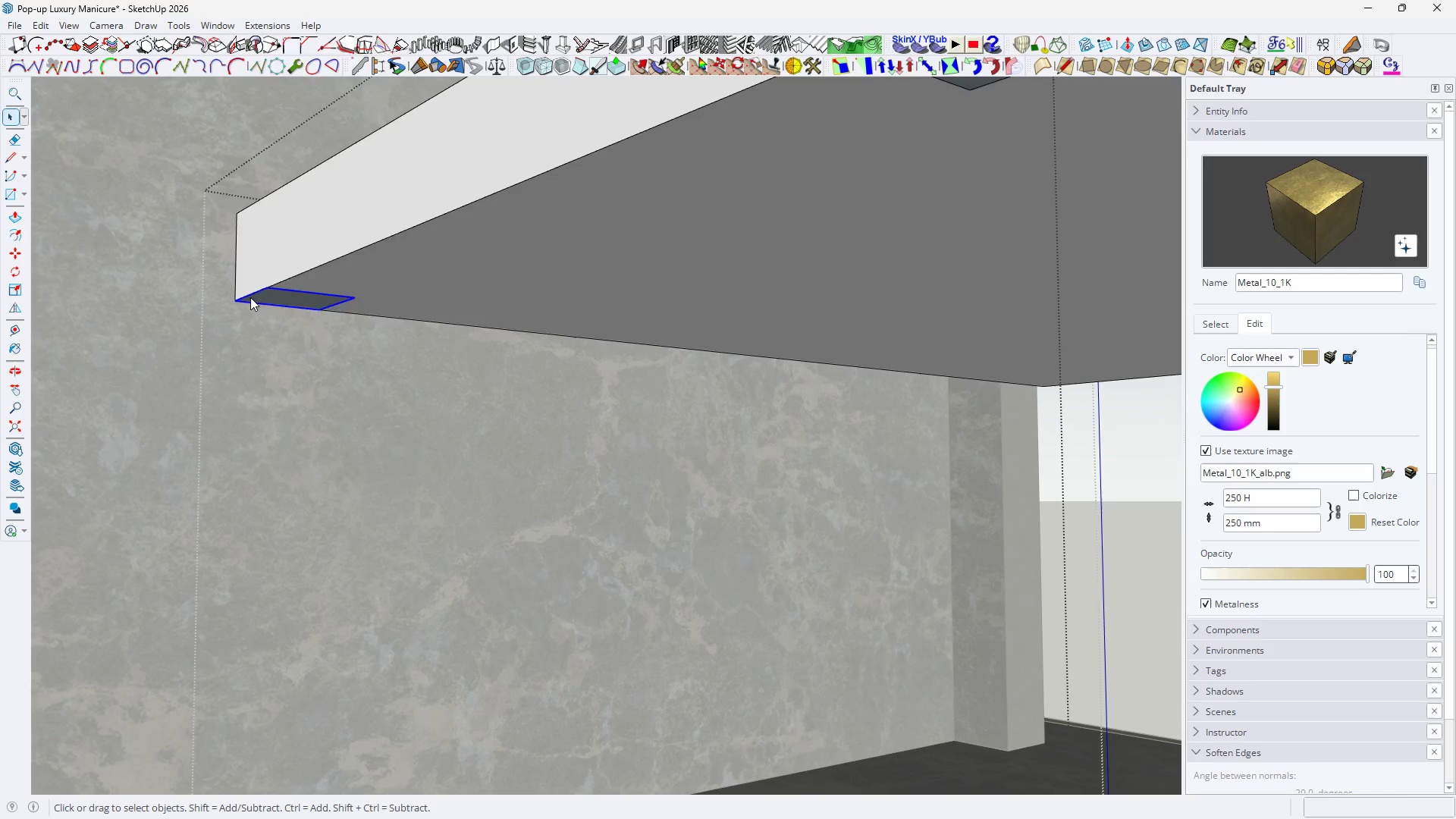 
right_click([250, 297])
 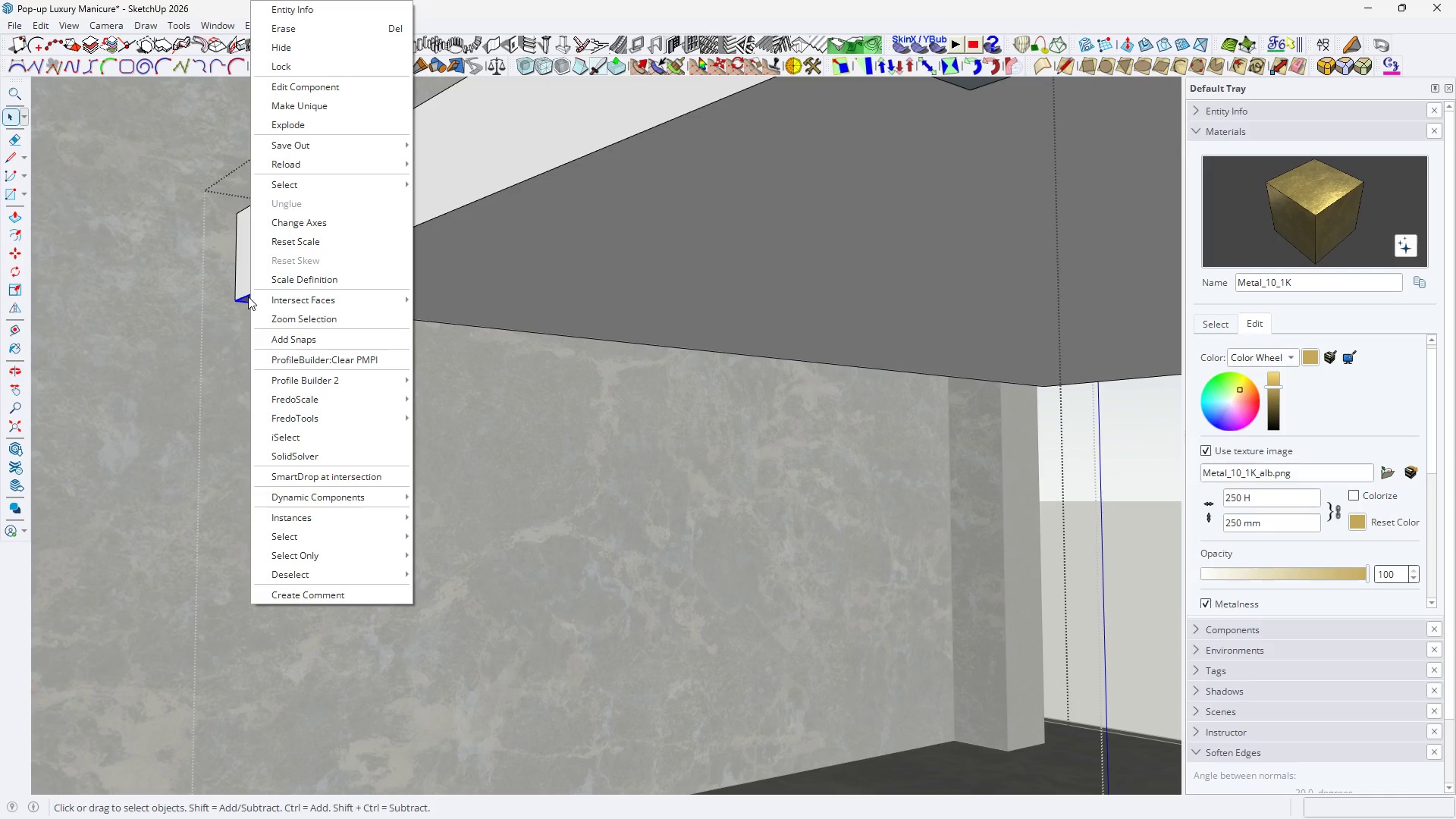 
left_click([248, 297])
 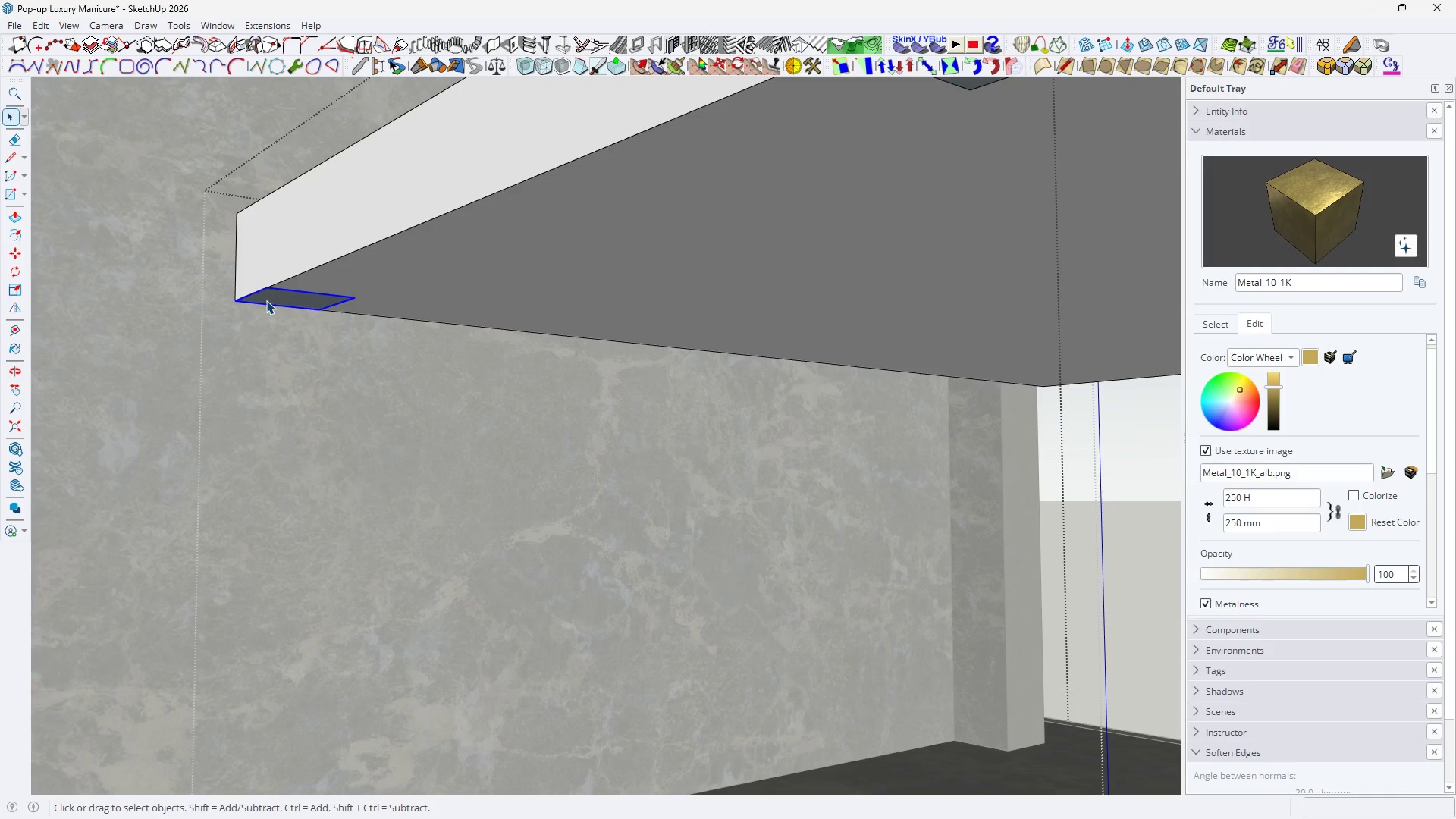 
left_click([266, 300])
 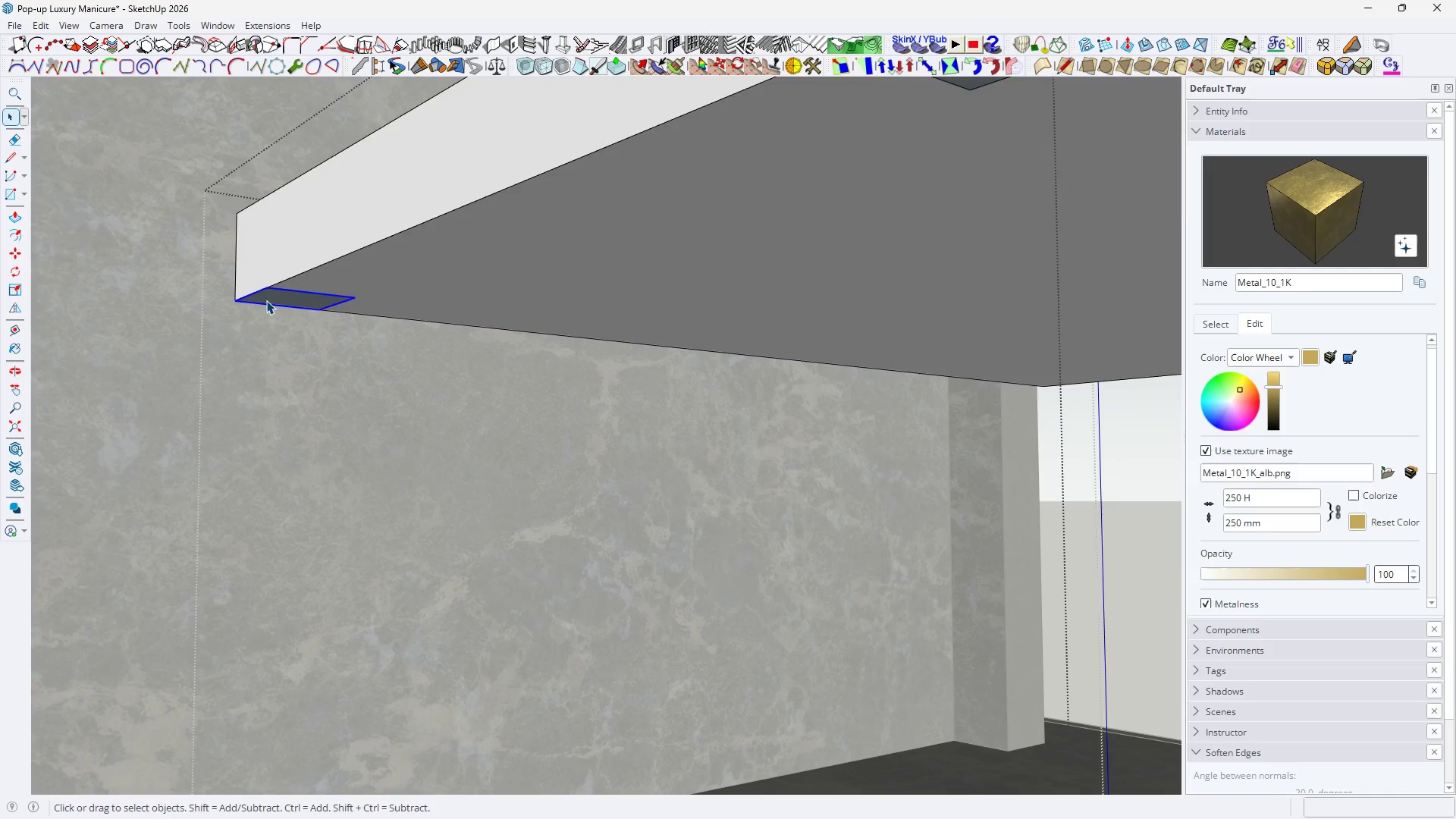 
hold_key(key=ControlLeft, duration=0.77)
 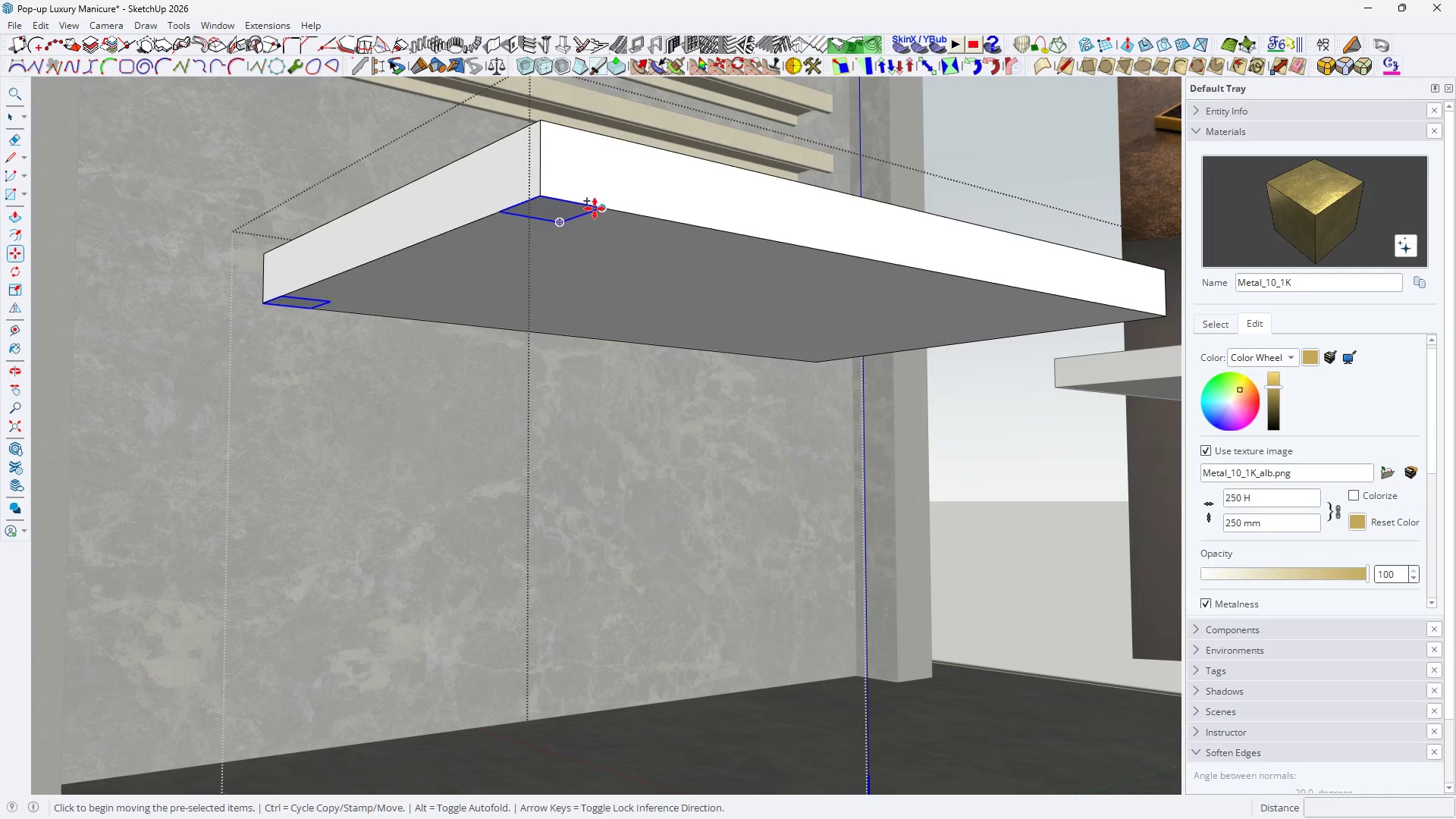 
scroll: coordinate [343, 315], scroll_direction: down, amount: 5.0
 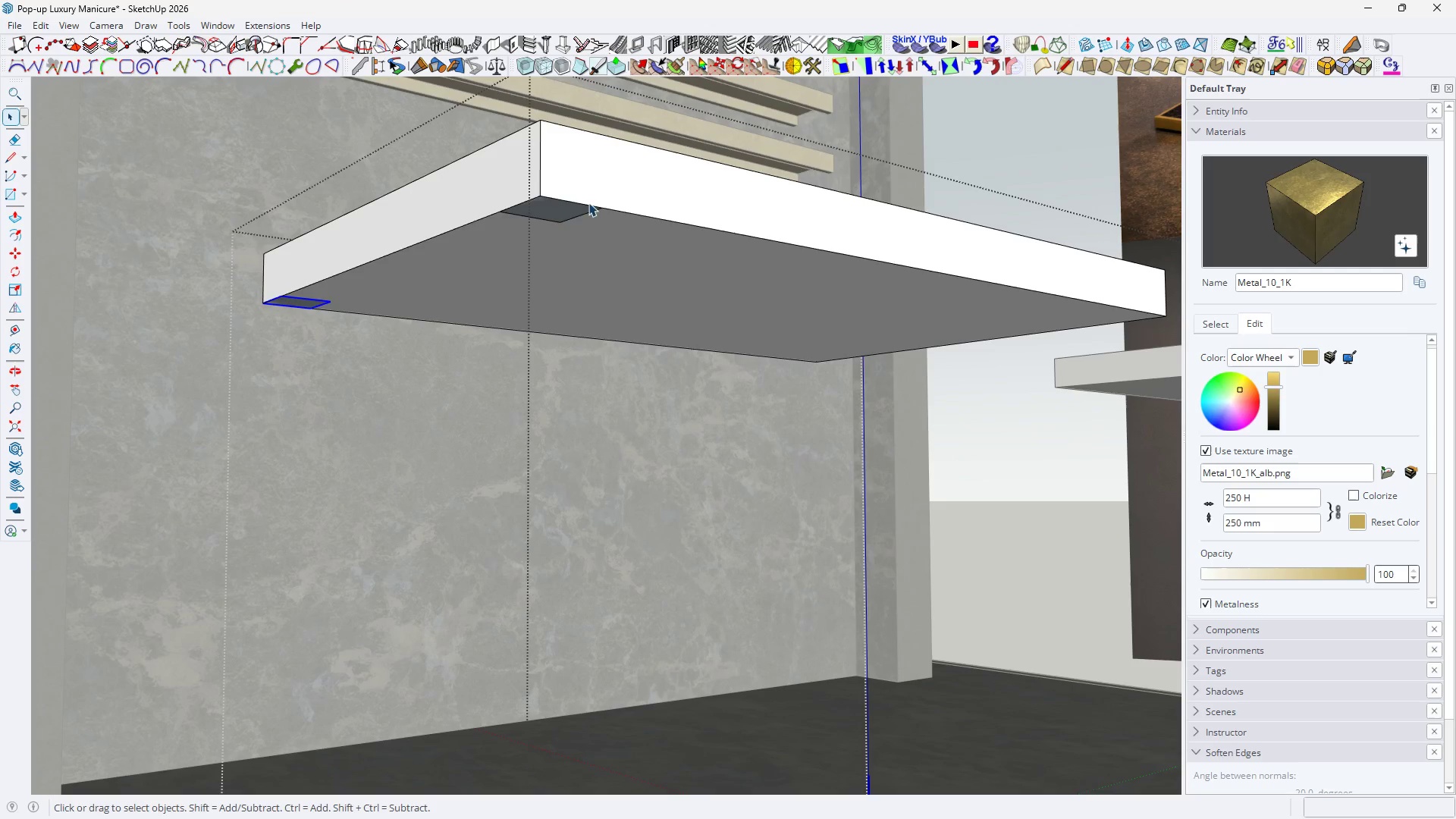 
left_click([570, 202])
 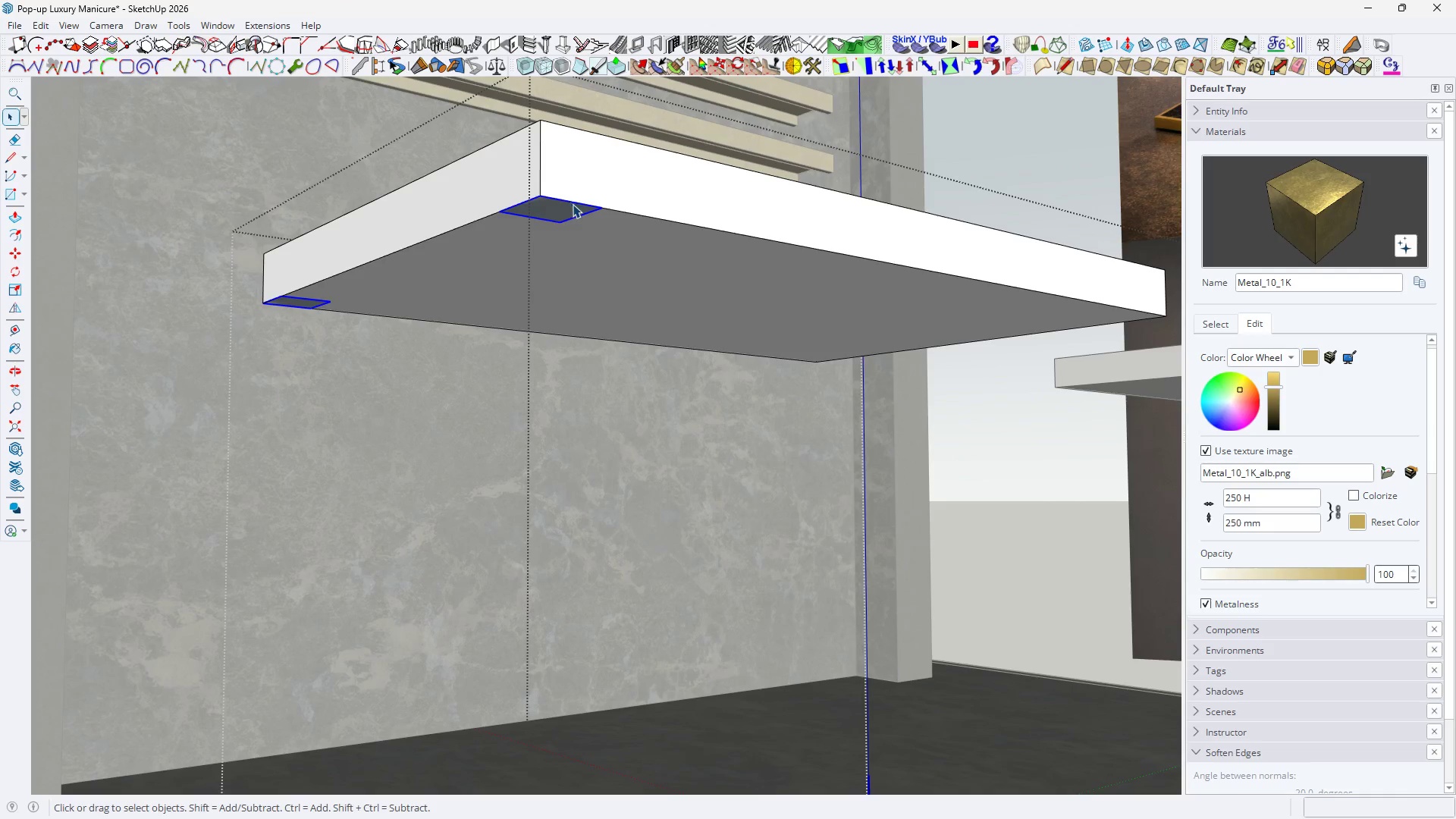 
key(M)
 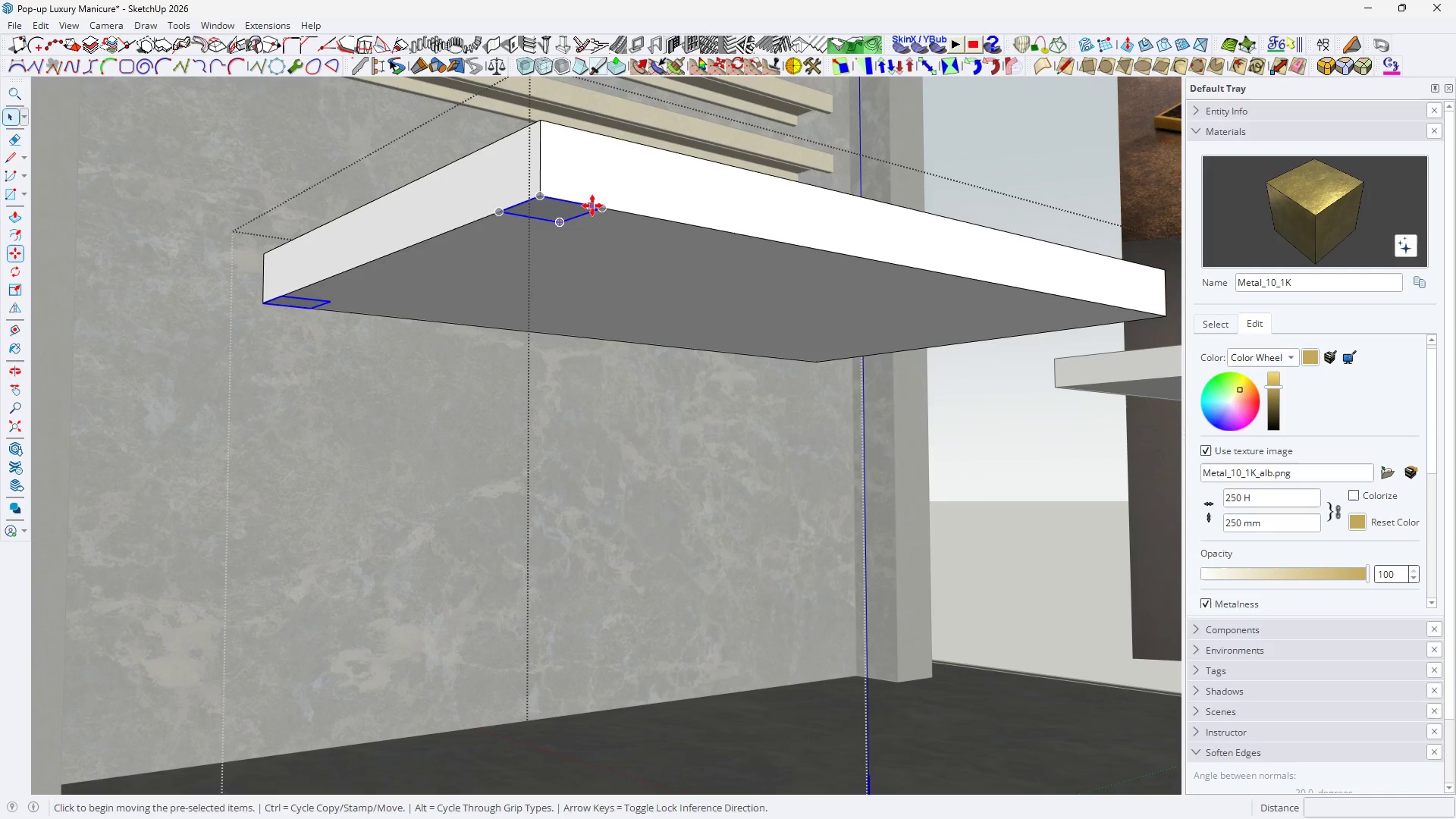 
key(Control+ControlLeft)
 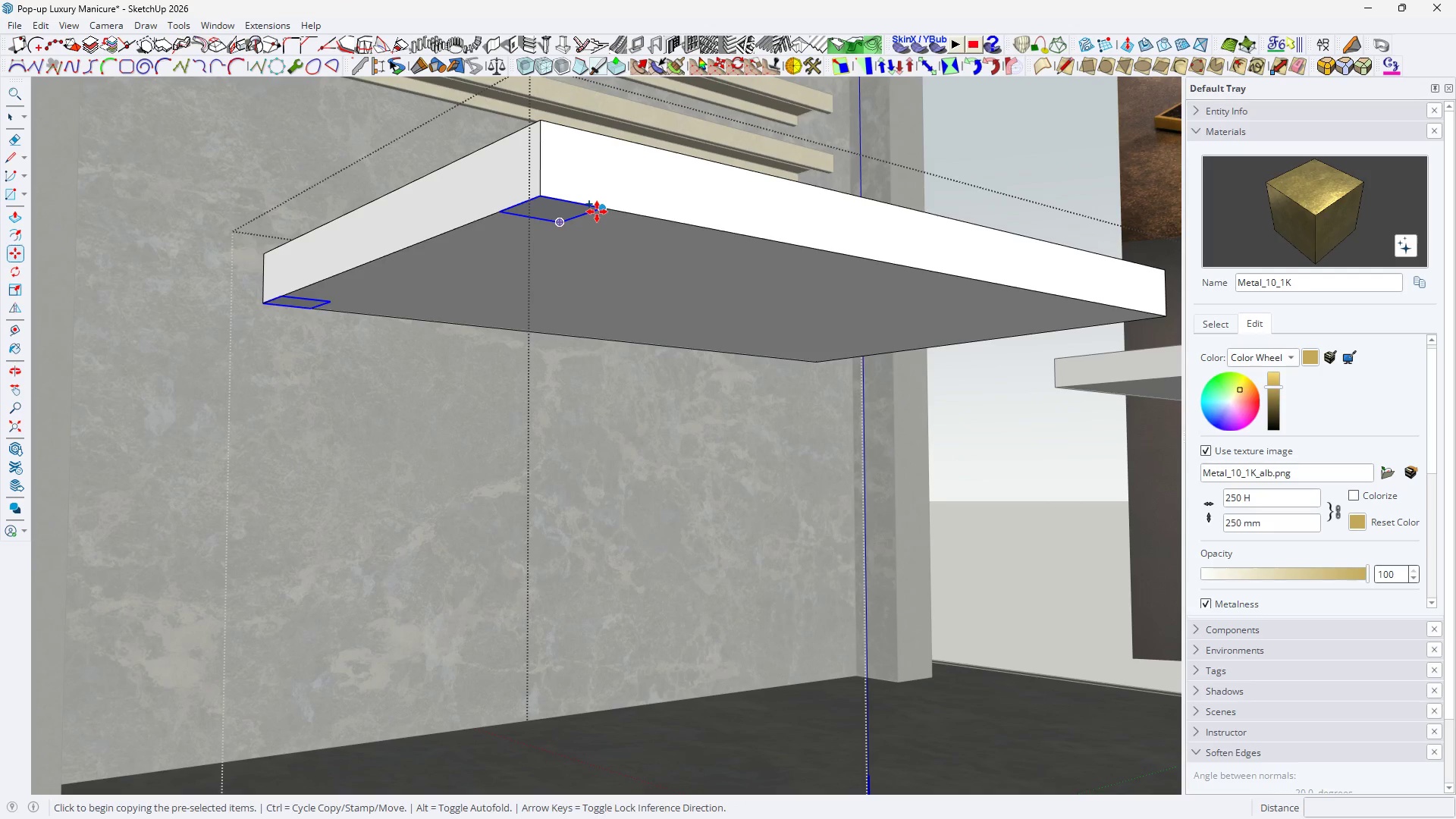 
left_click([597, 212])
 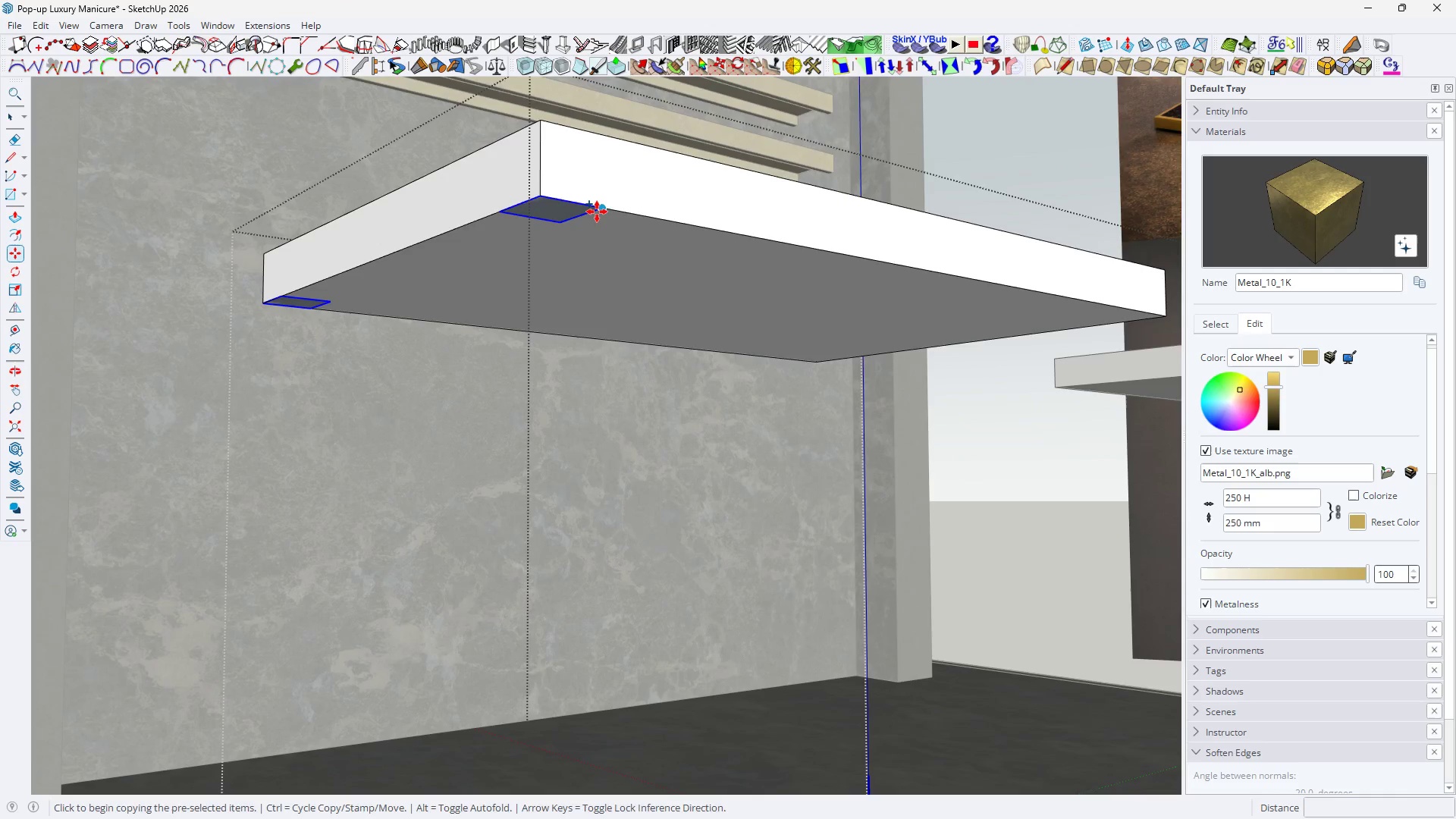 
scroll: coordinate [597, 212], scroll_direction: down, amount: 2.0
 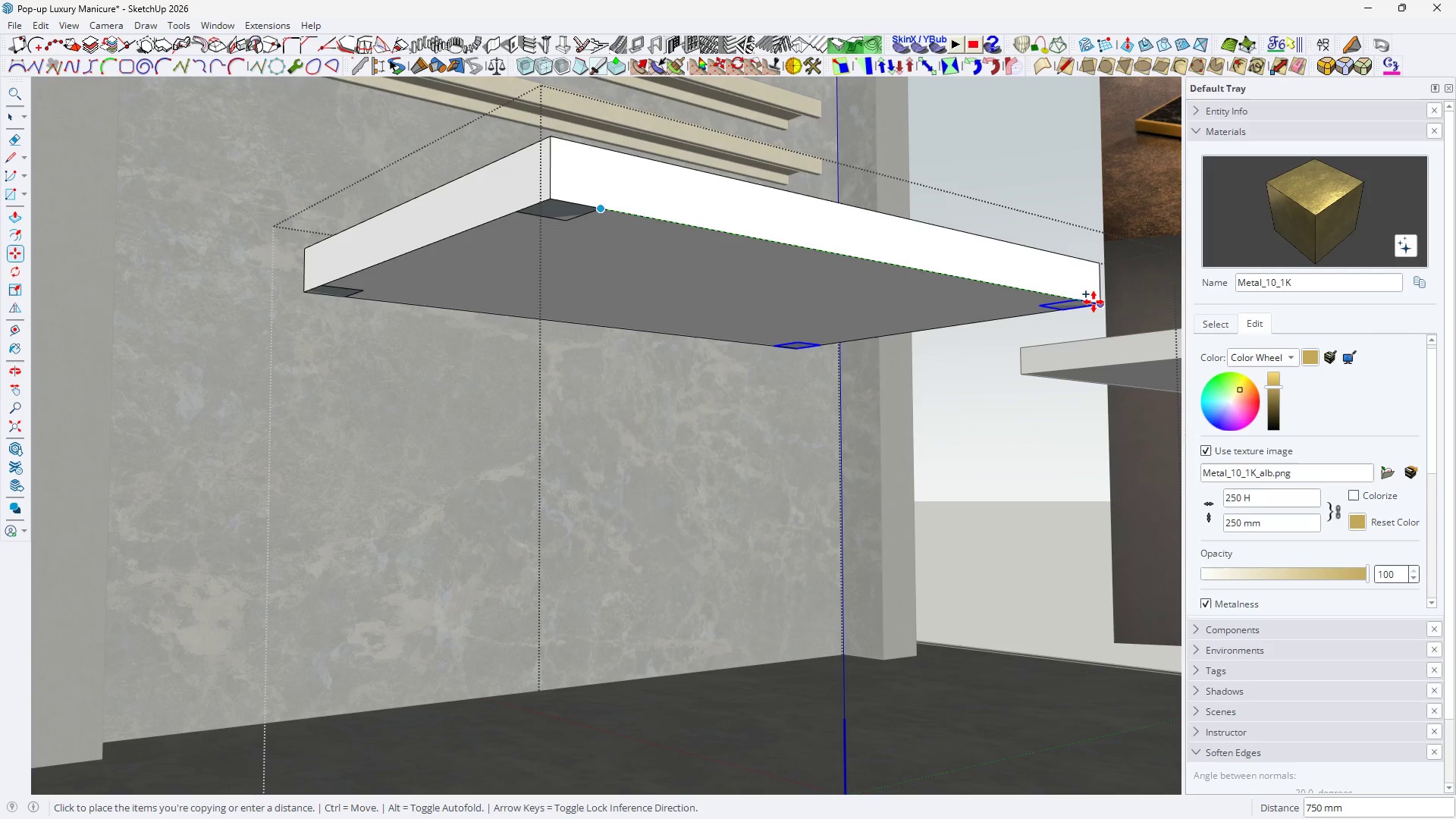 
left_click([1094, 302])
 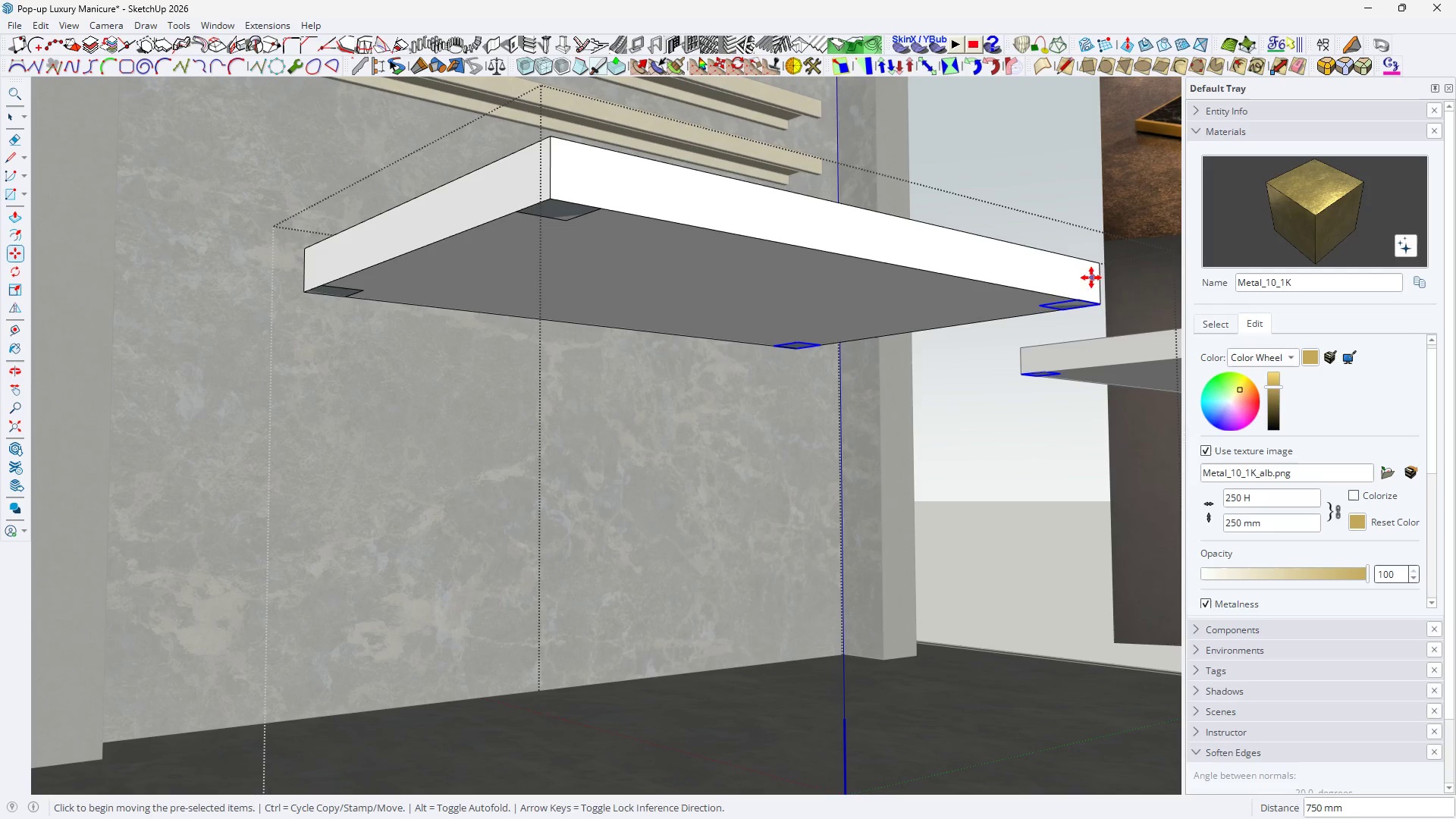 
key(Space)
 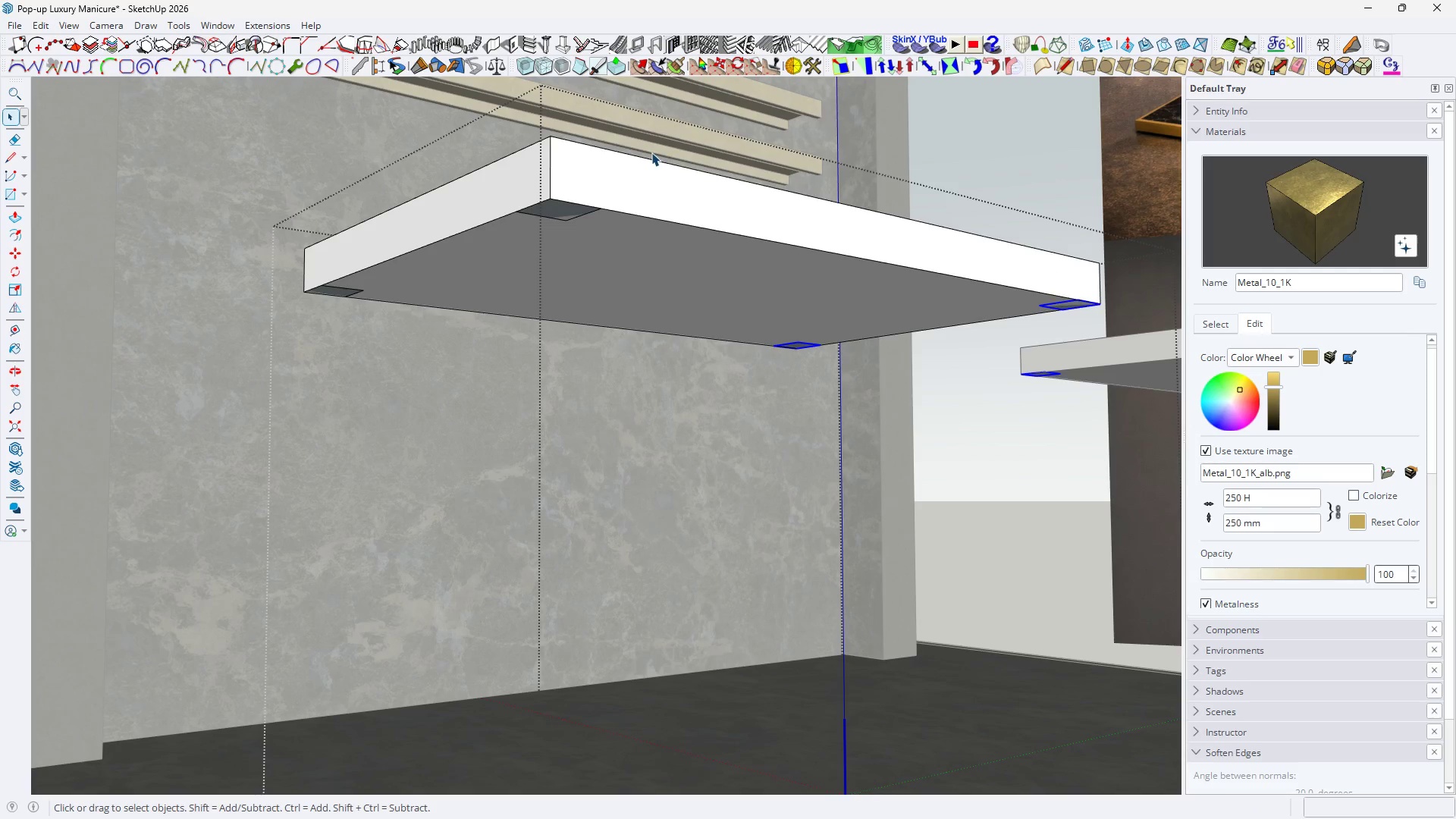 
scroll: coordinate [632, 166], scroll_direction: up, amount: 1.0
 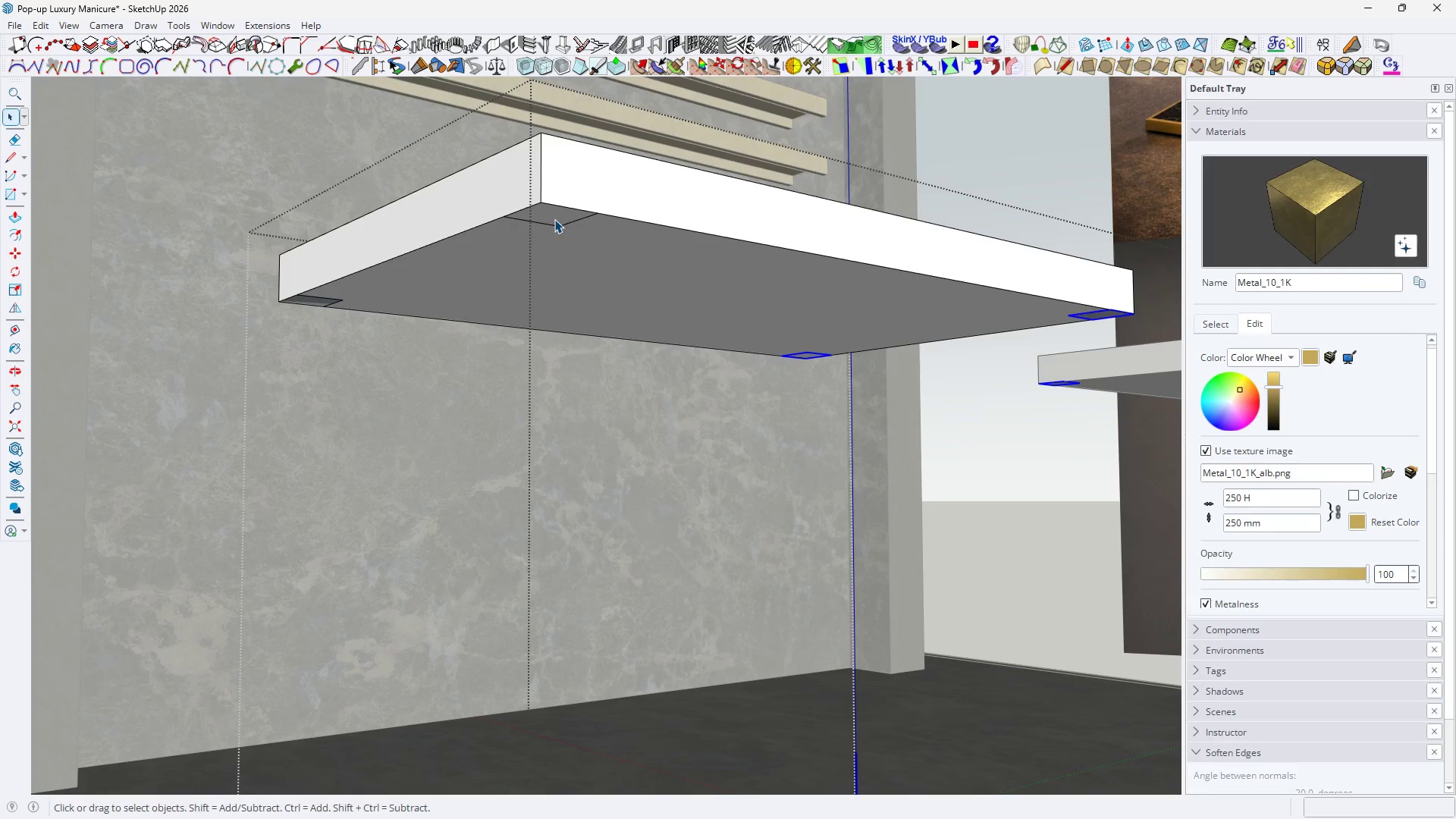 
double_click([554, 219])
 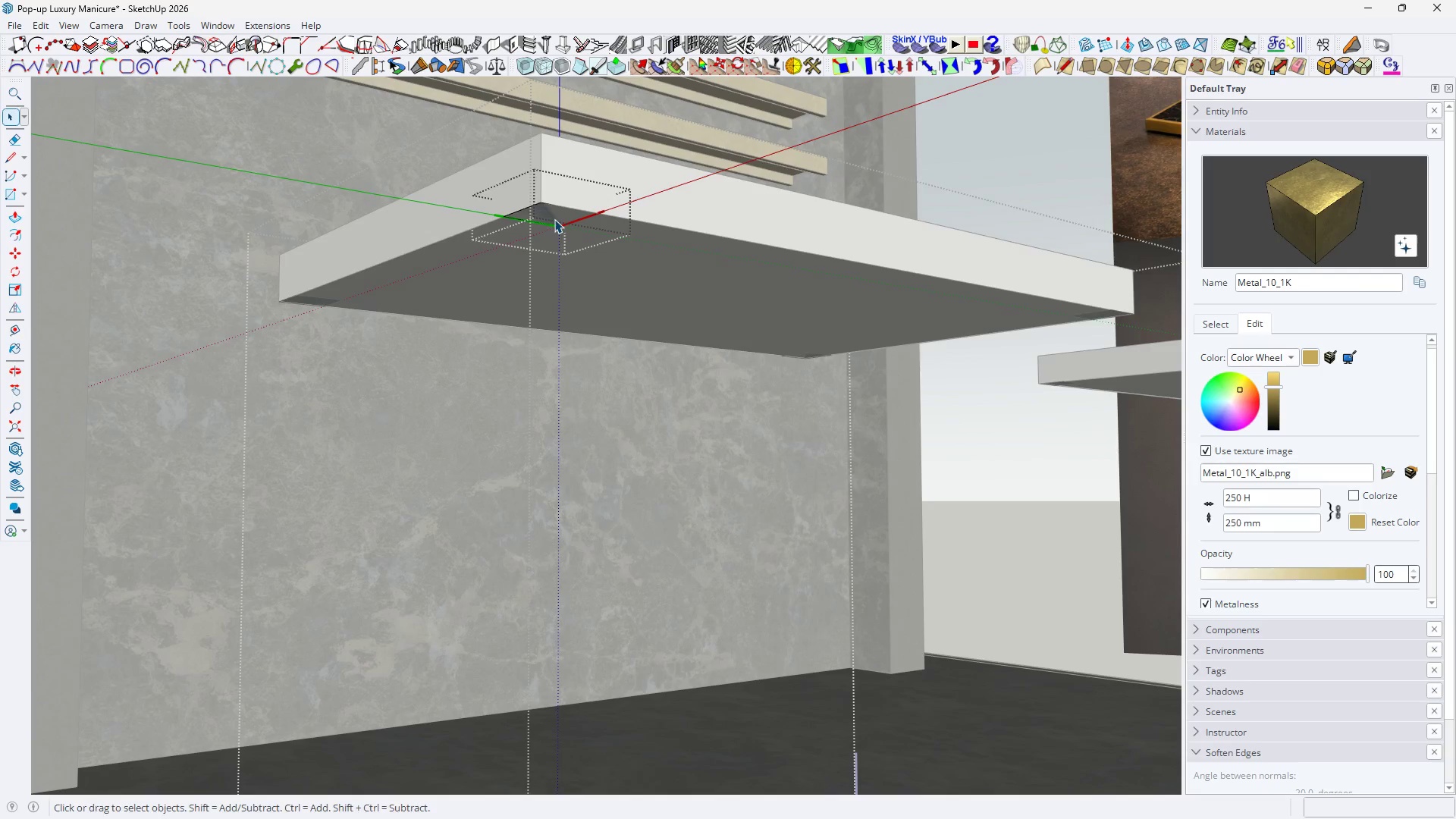 
key(P)
 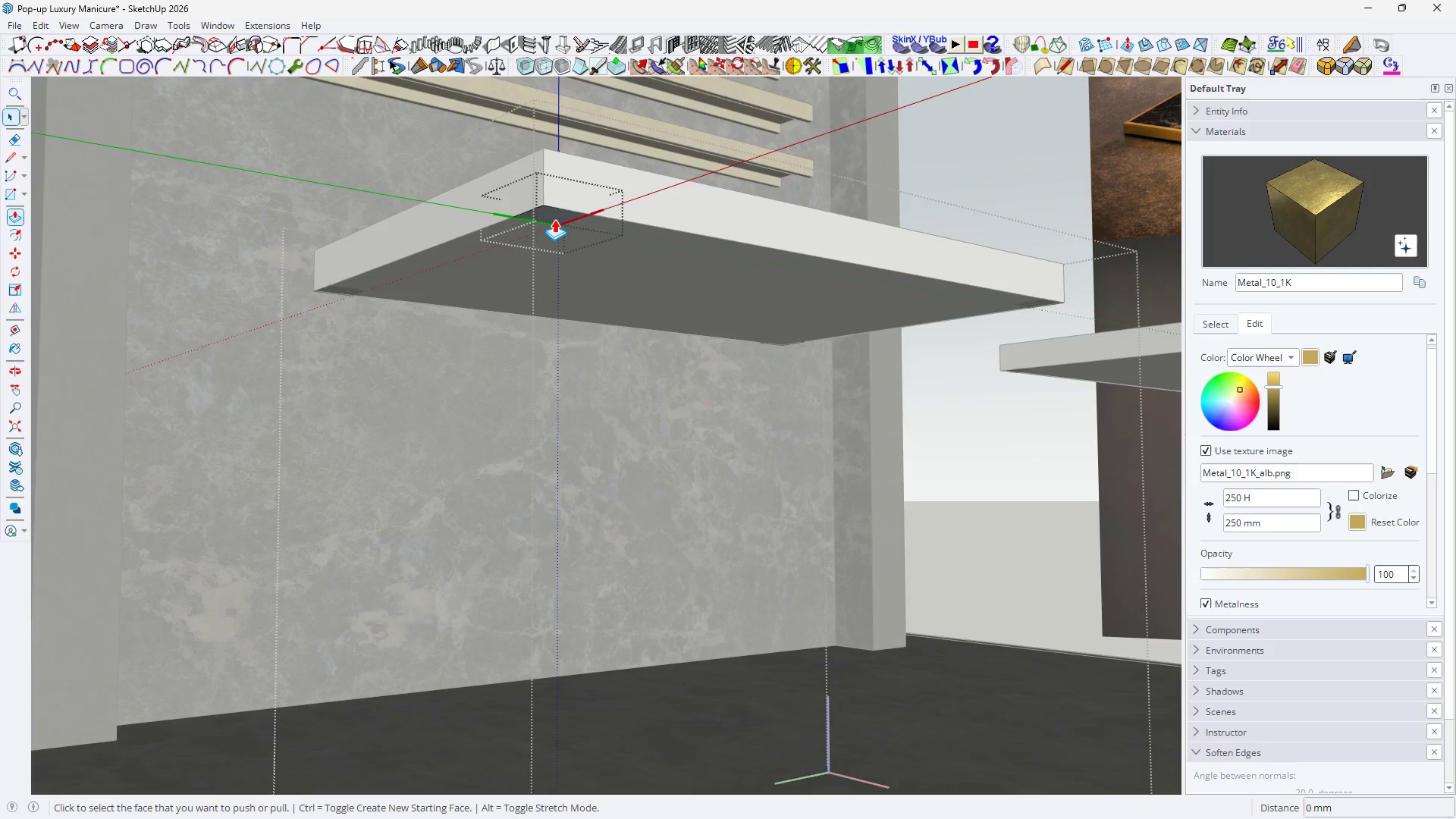 
left_click([554, 219])
 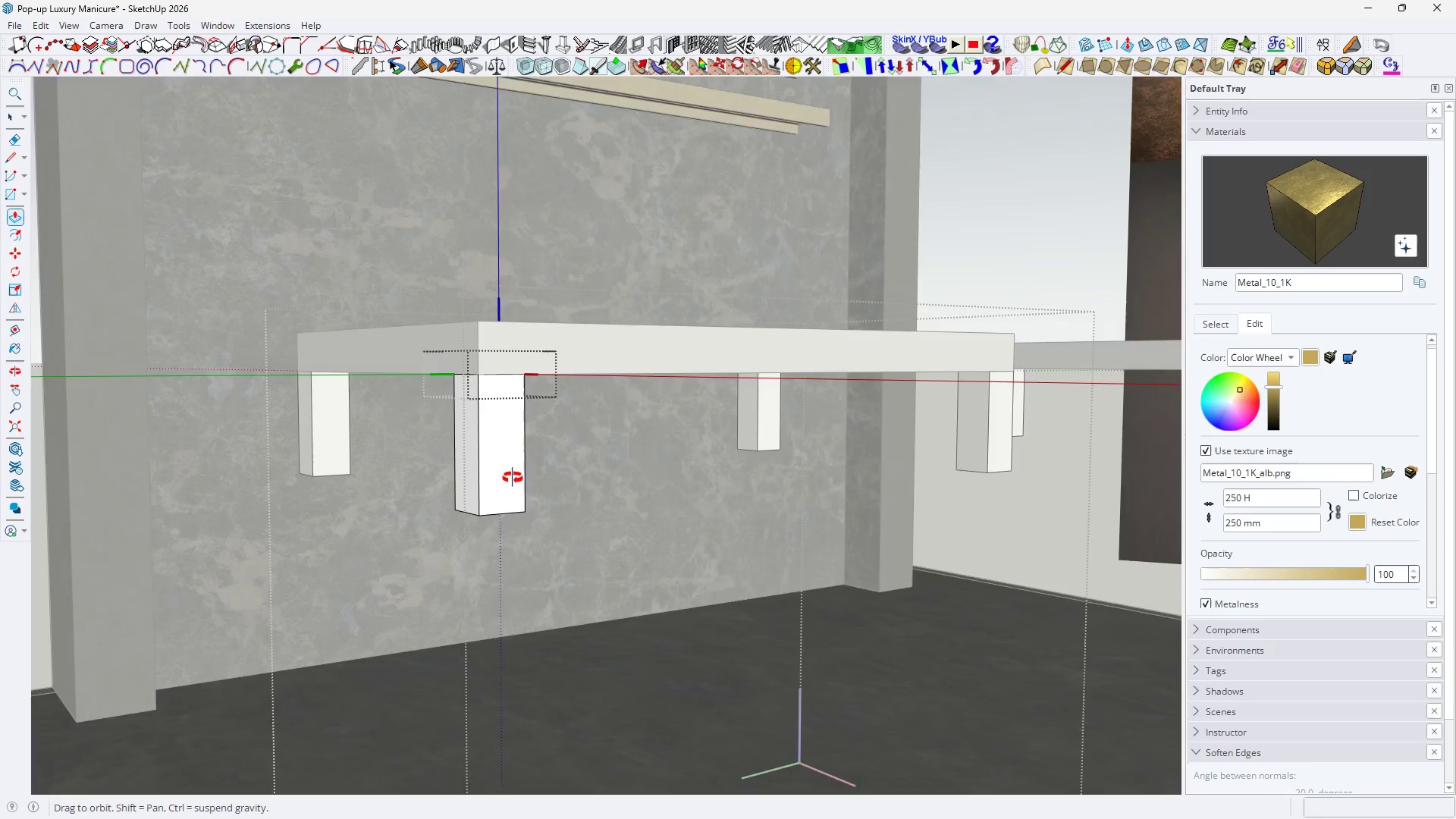 
scroll: coordinate [554, 219], scroll_direction: down, amount: 3.0
 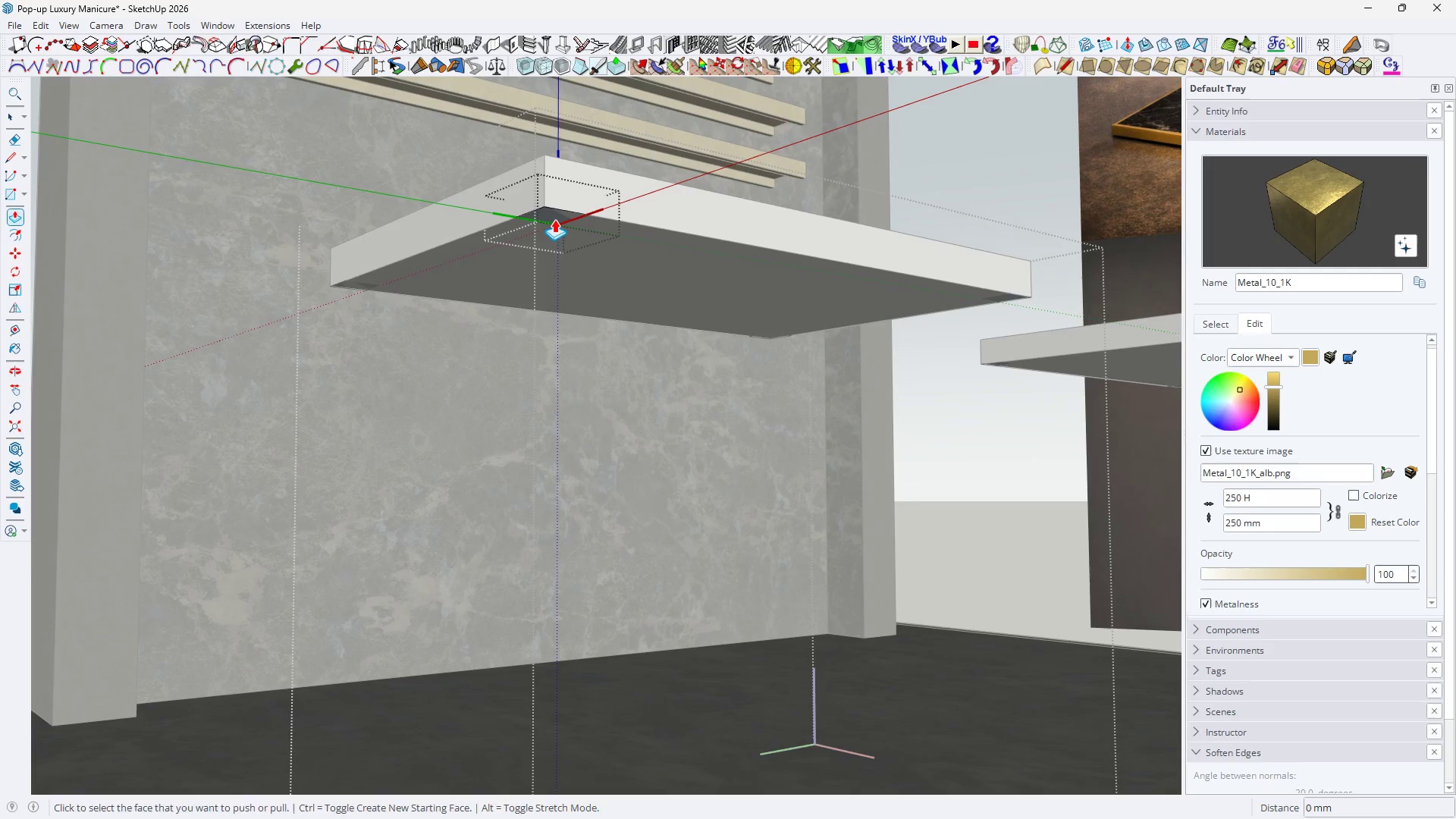 
left_click([737, 588])
 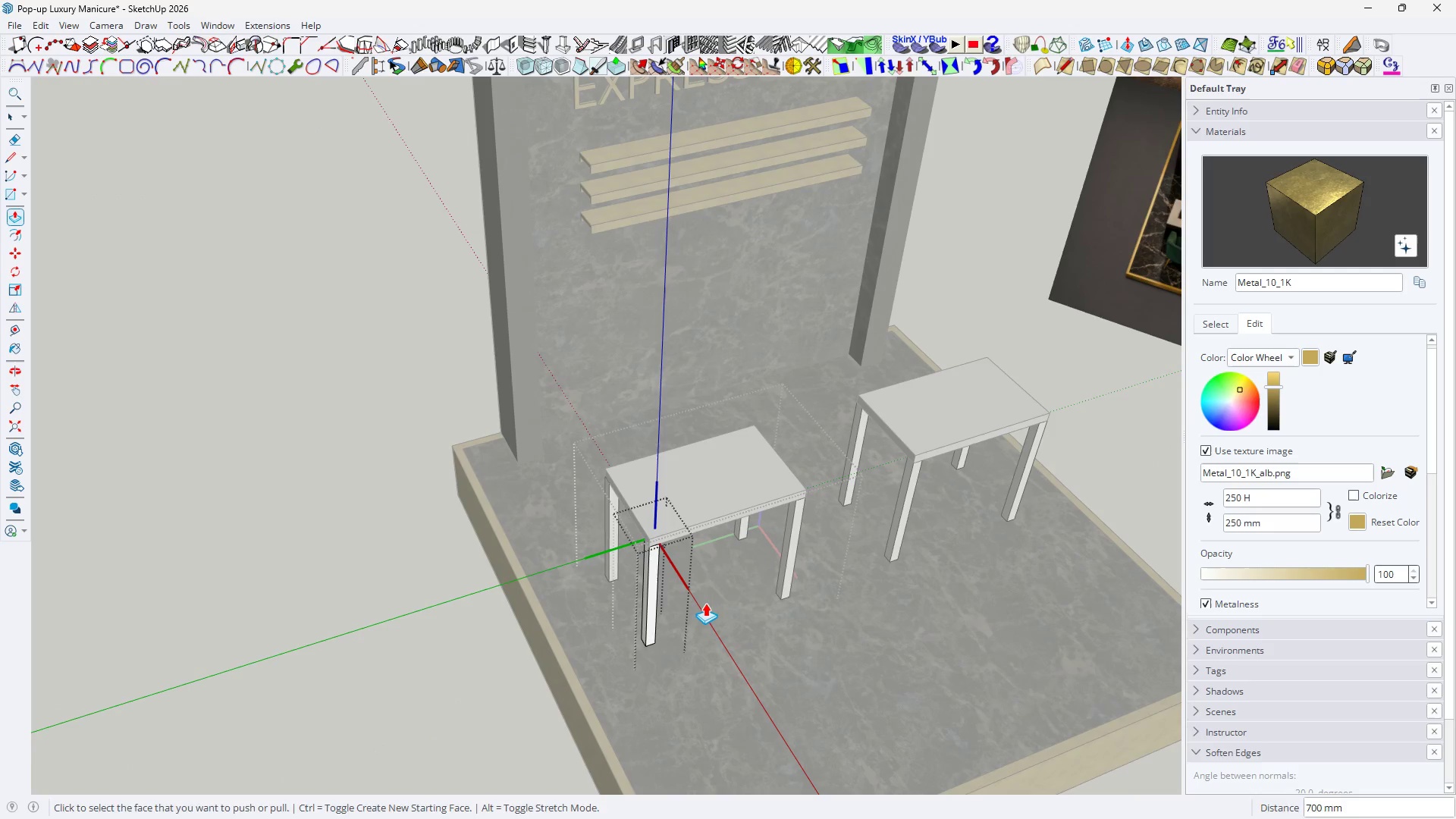 
scroll: coordinate [720, 579], scroll_direction: down, amount: 9.0
 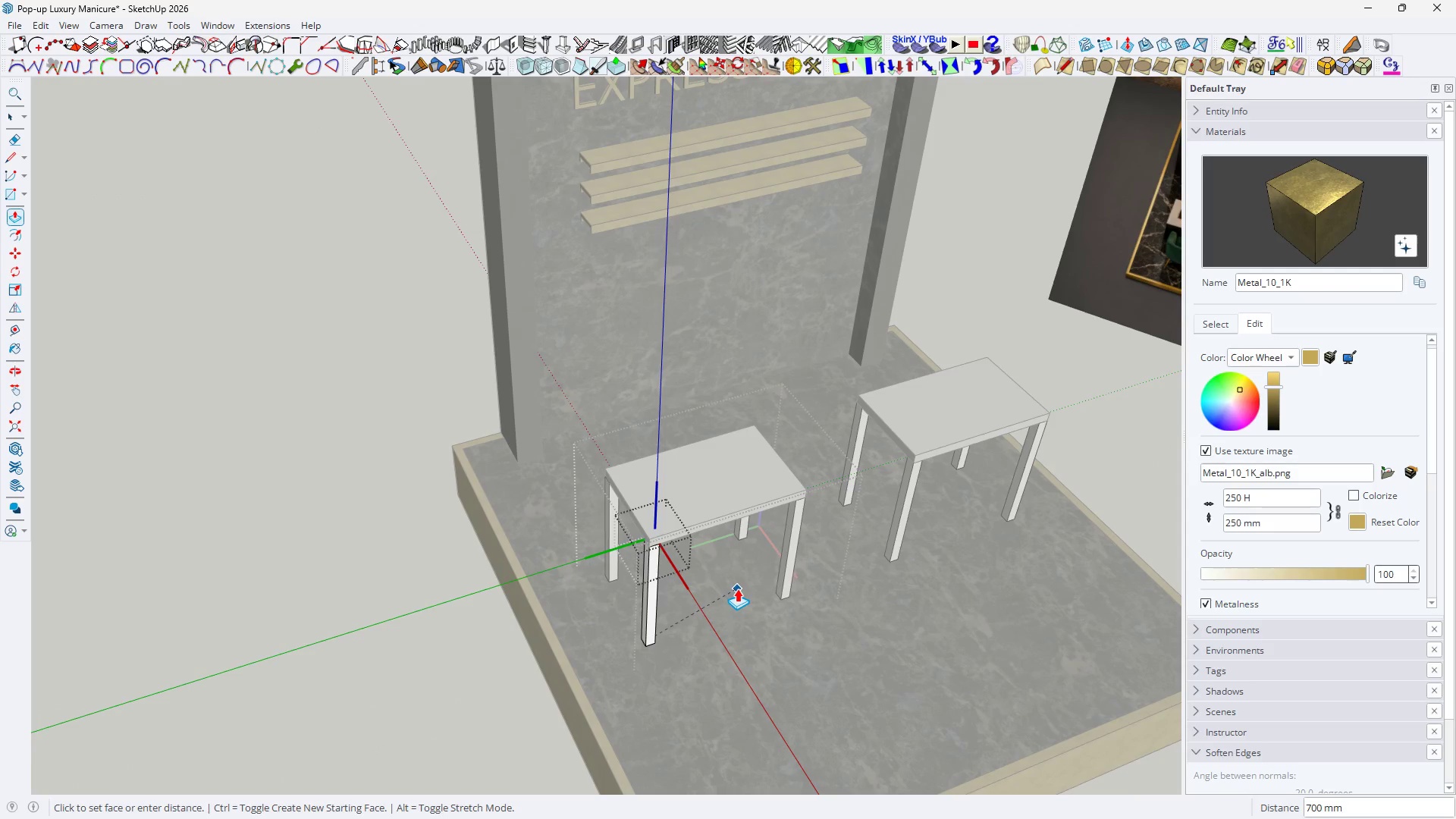 
type( HHHH)
 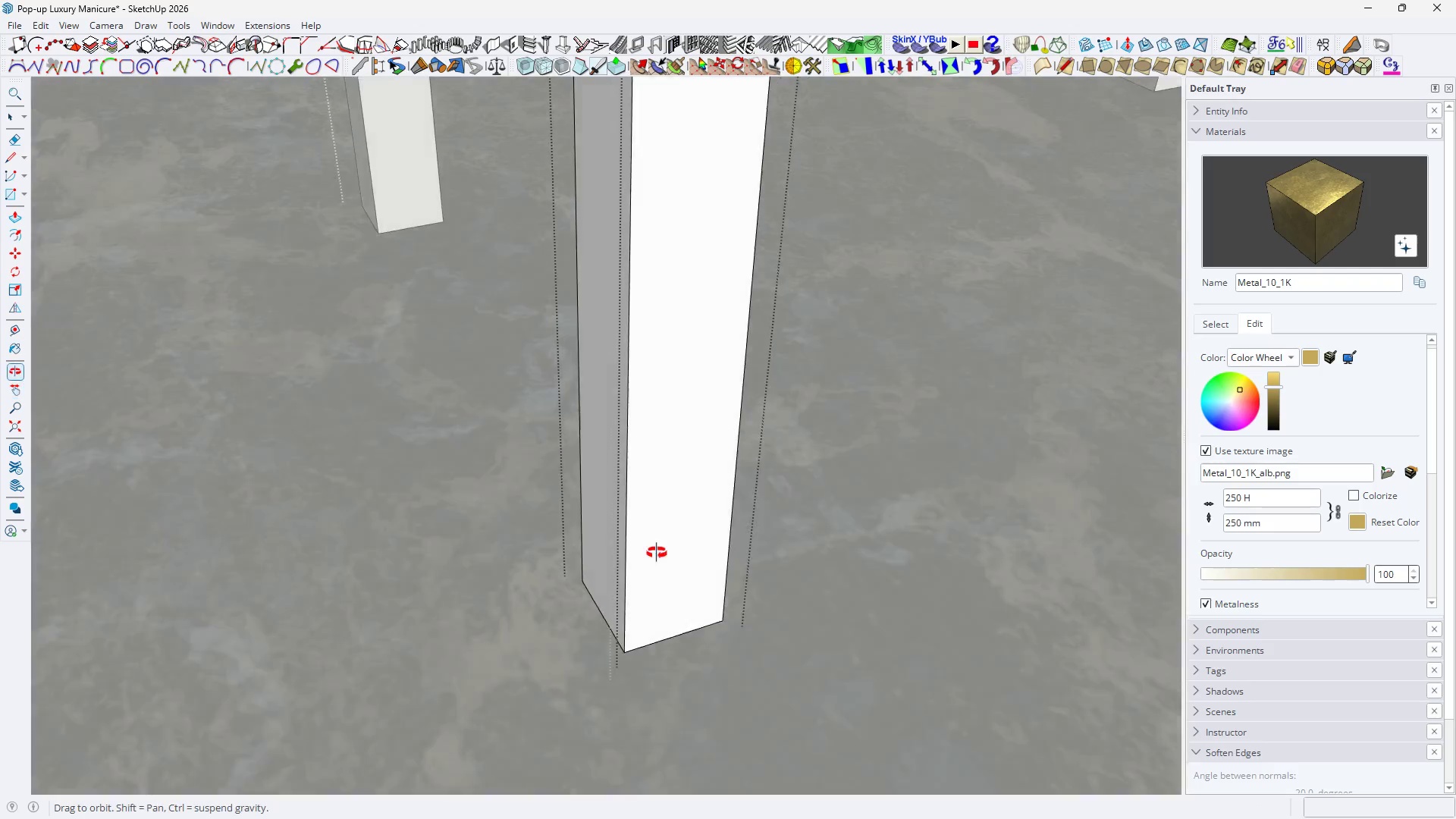 
scroll: coordinate [645, 649], scroll_direction: up, amount: 23.0
 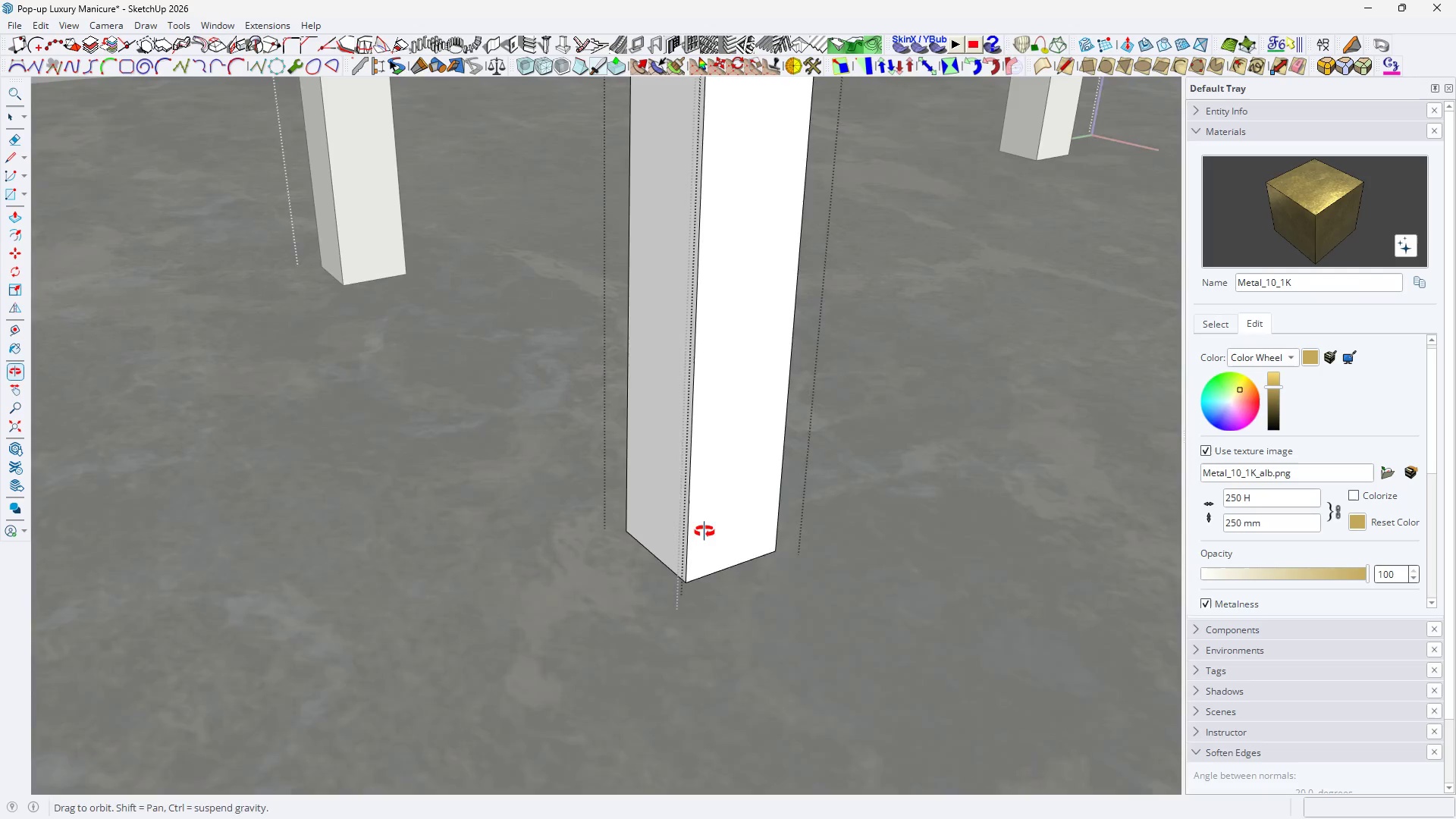 
key(Space)
 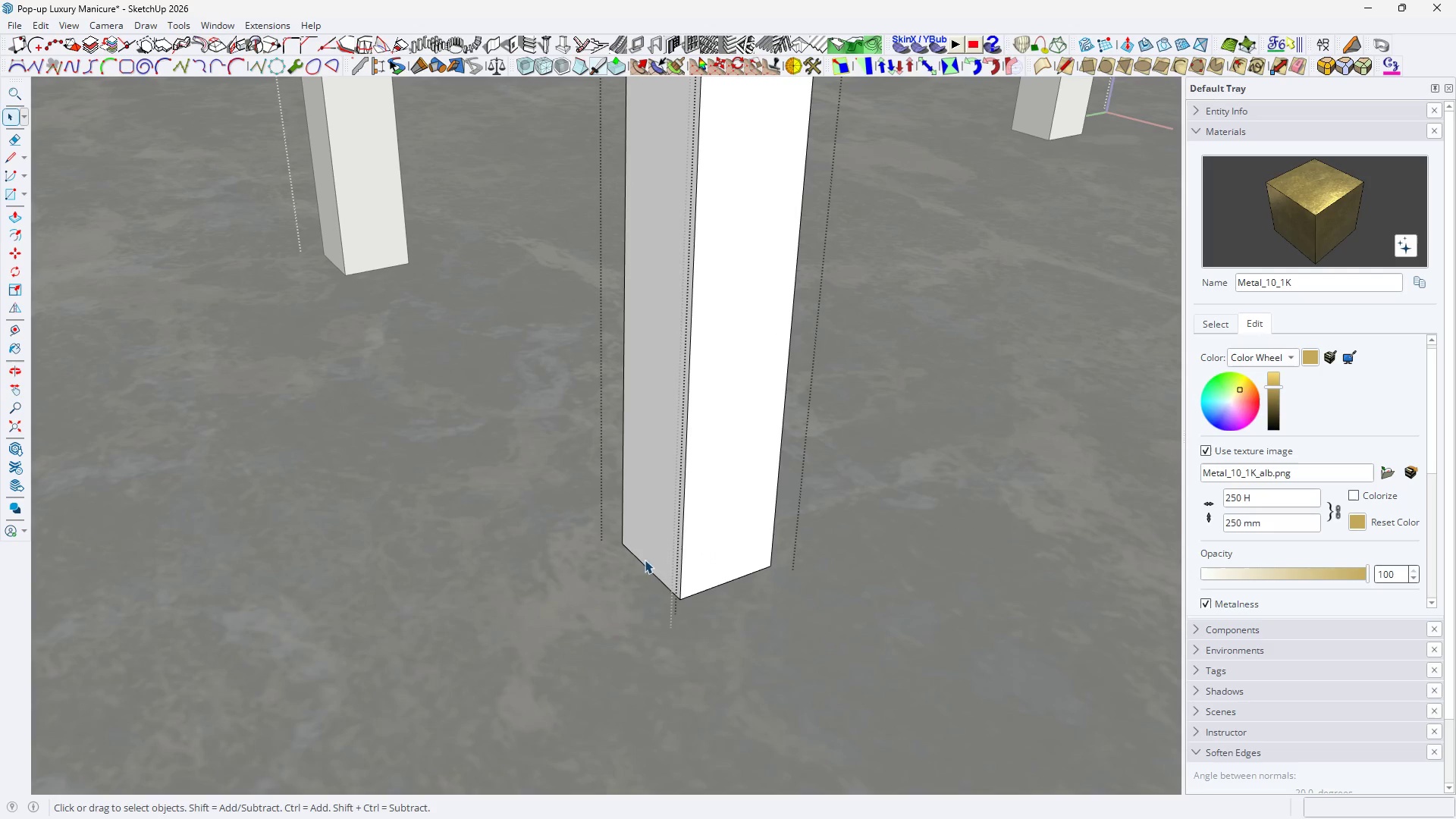 
left_click_drag(start_coordinate=[682, 526], to_coordinate=[843, 663])
 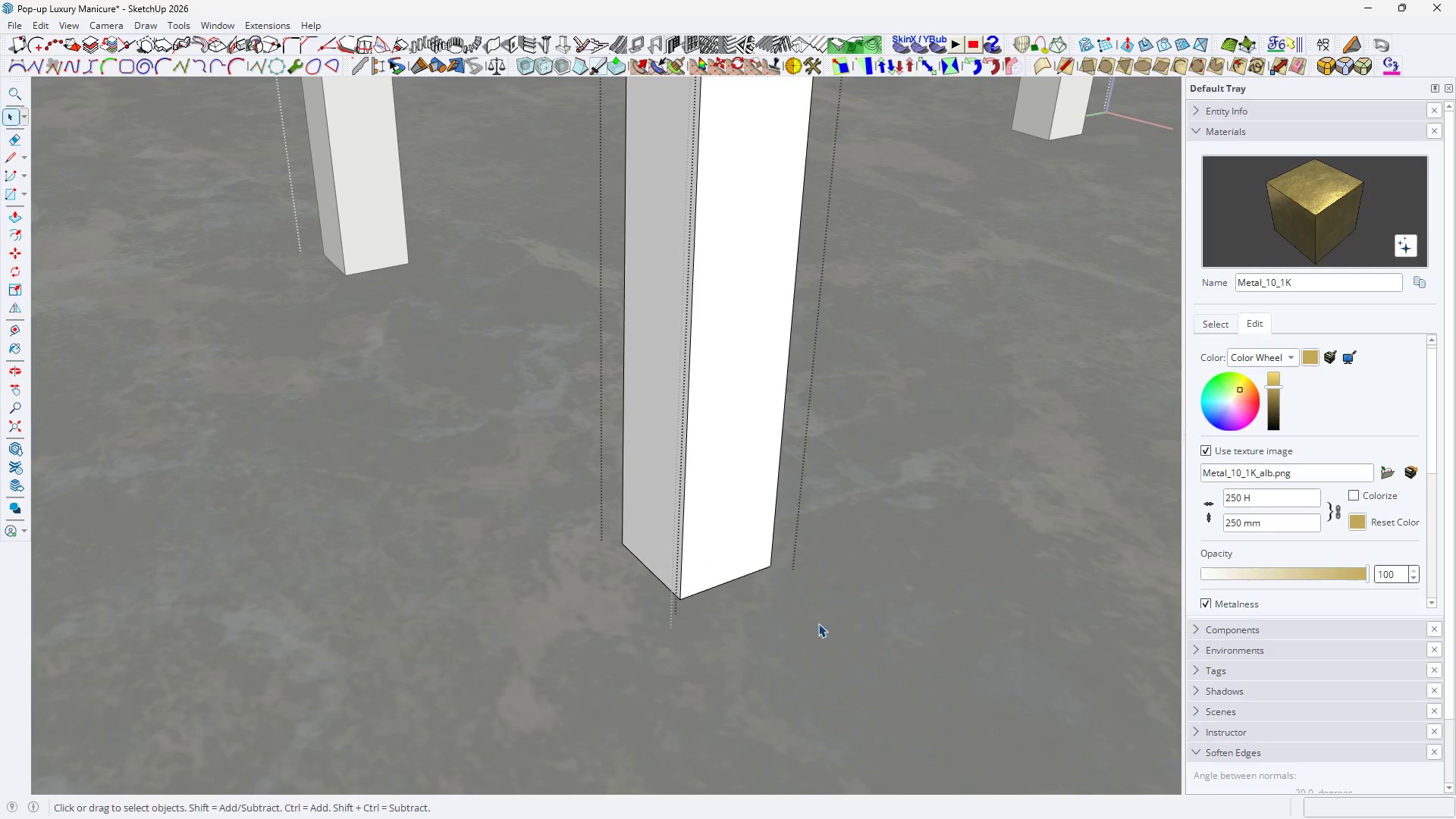 
key(M)
 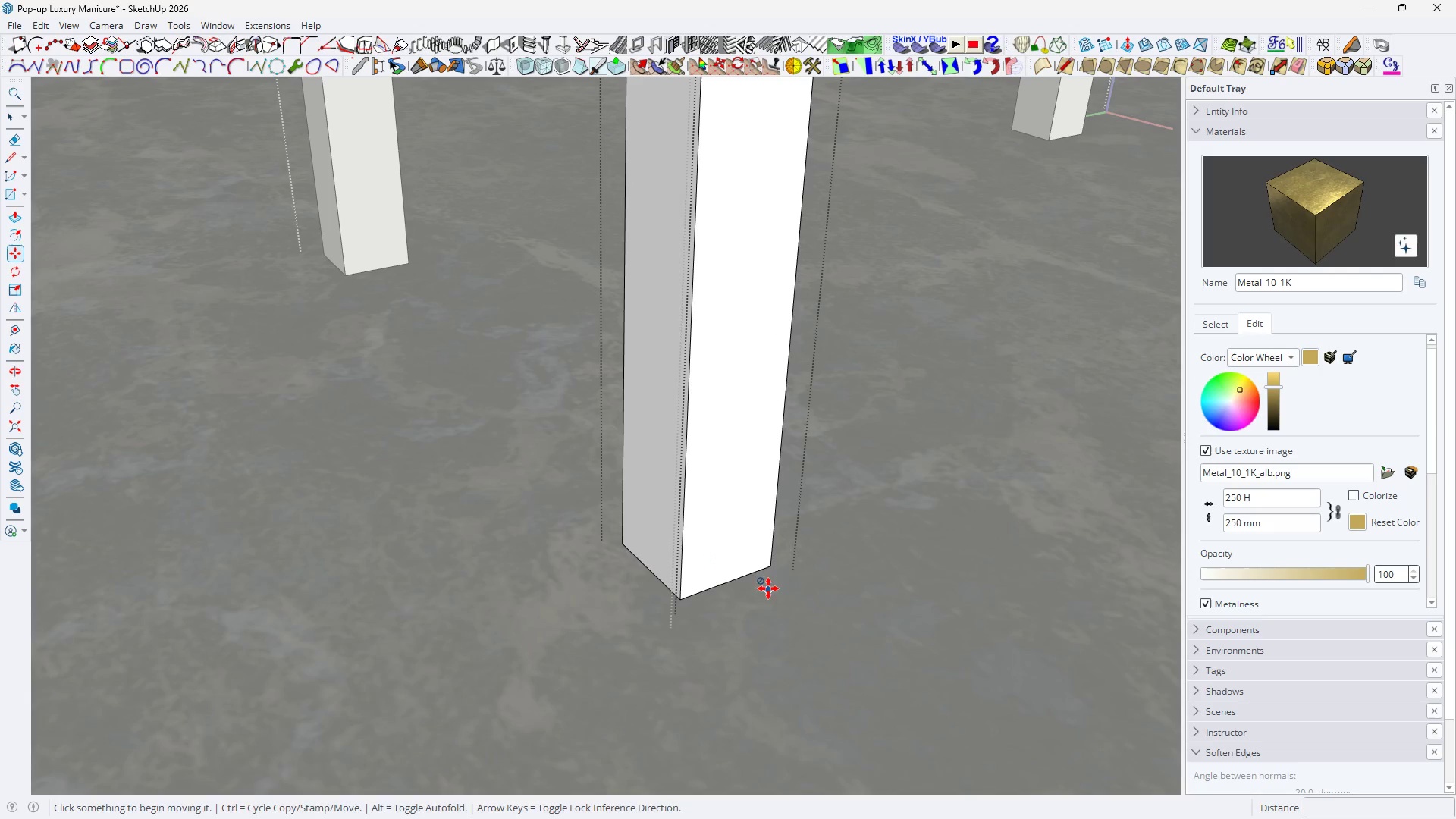 
key(Space)
 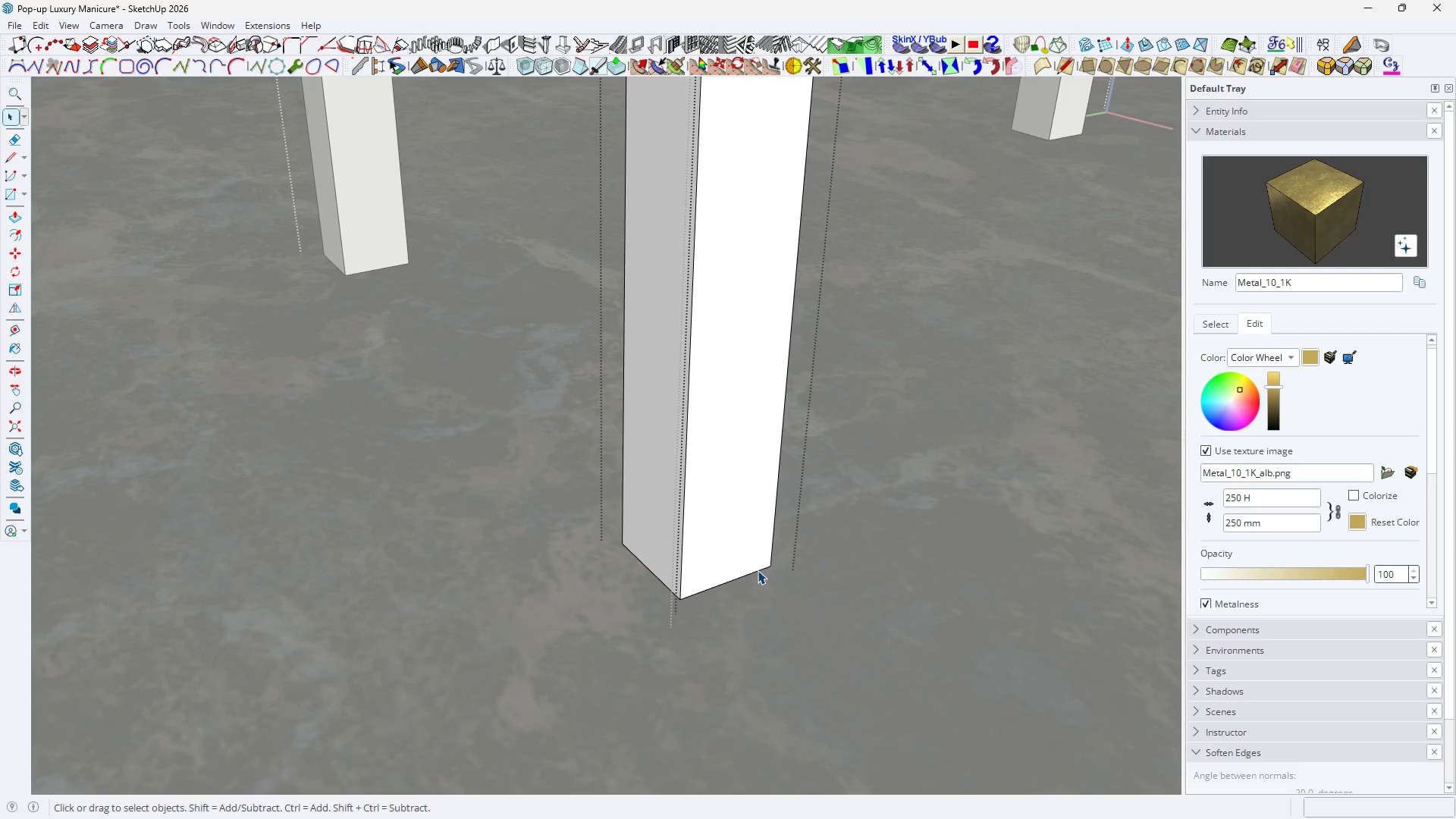 
left_click([758, 570])
 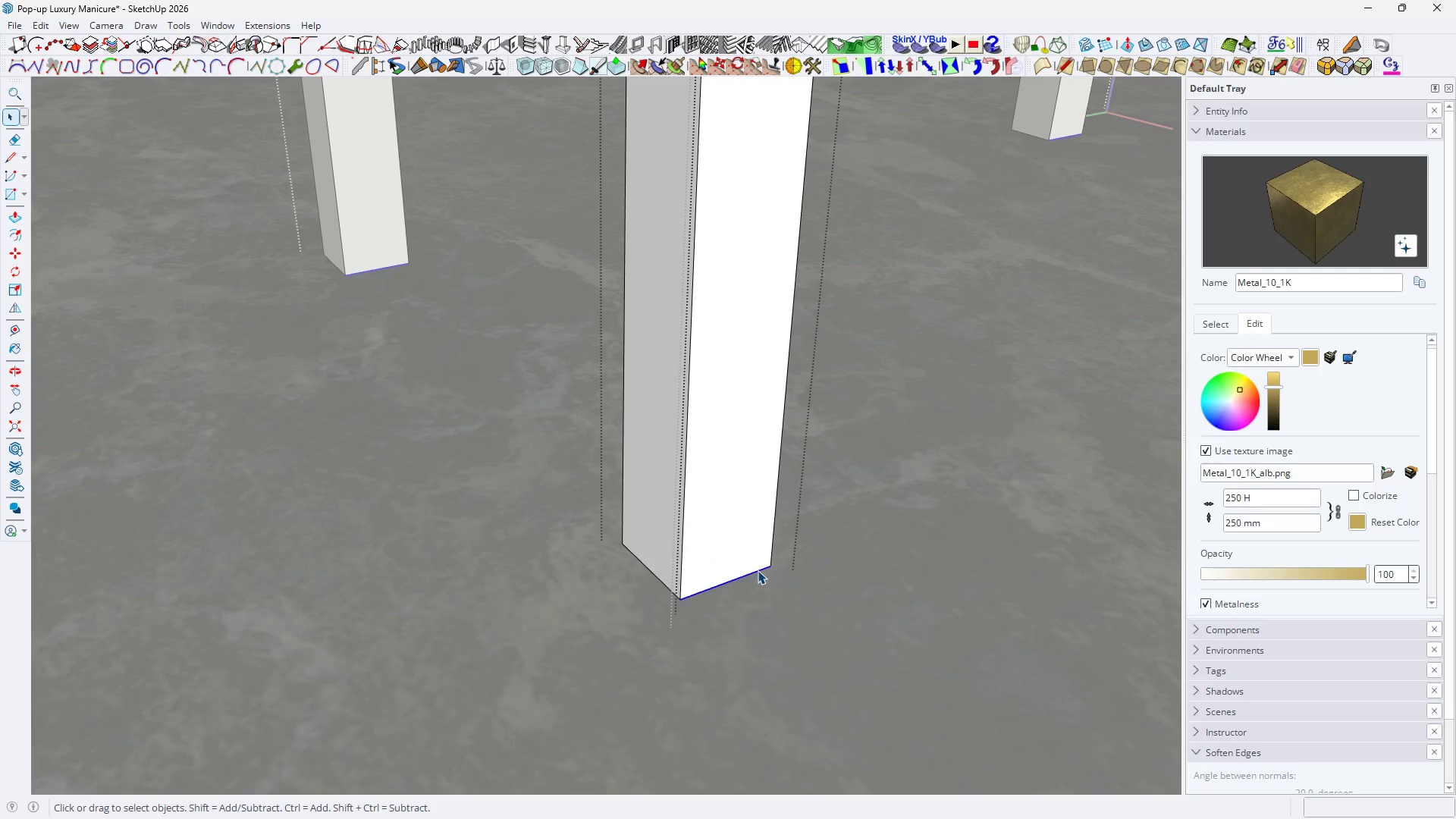 
type(M10)
 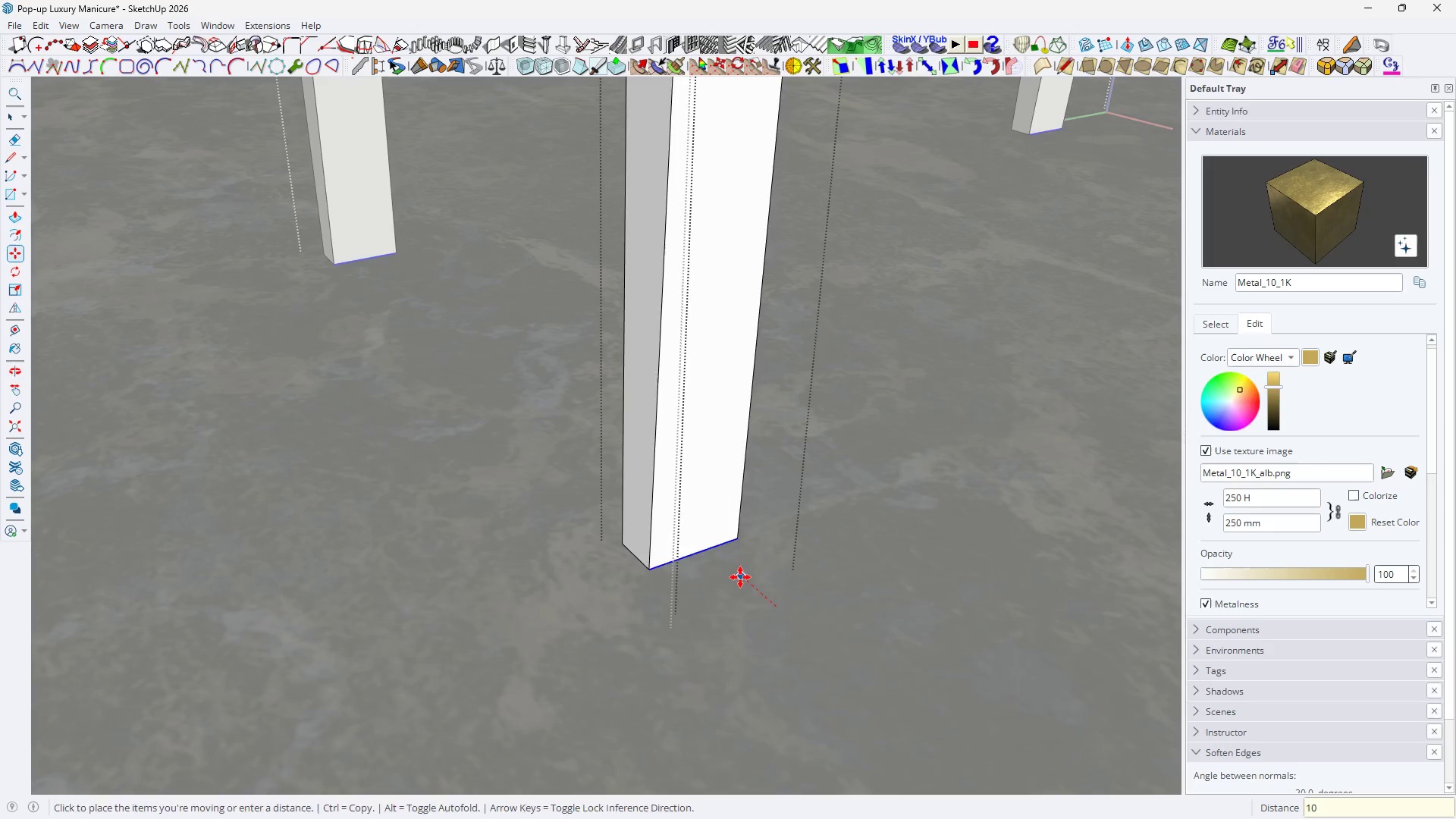 
key(Enter)
 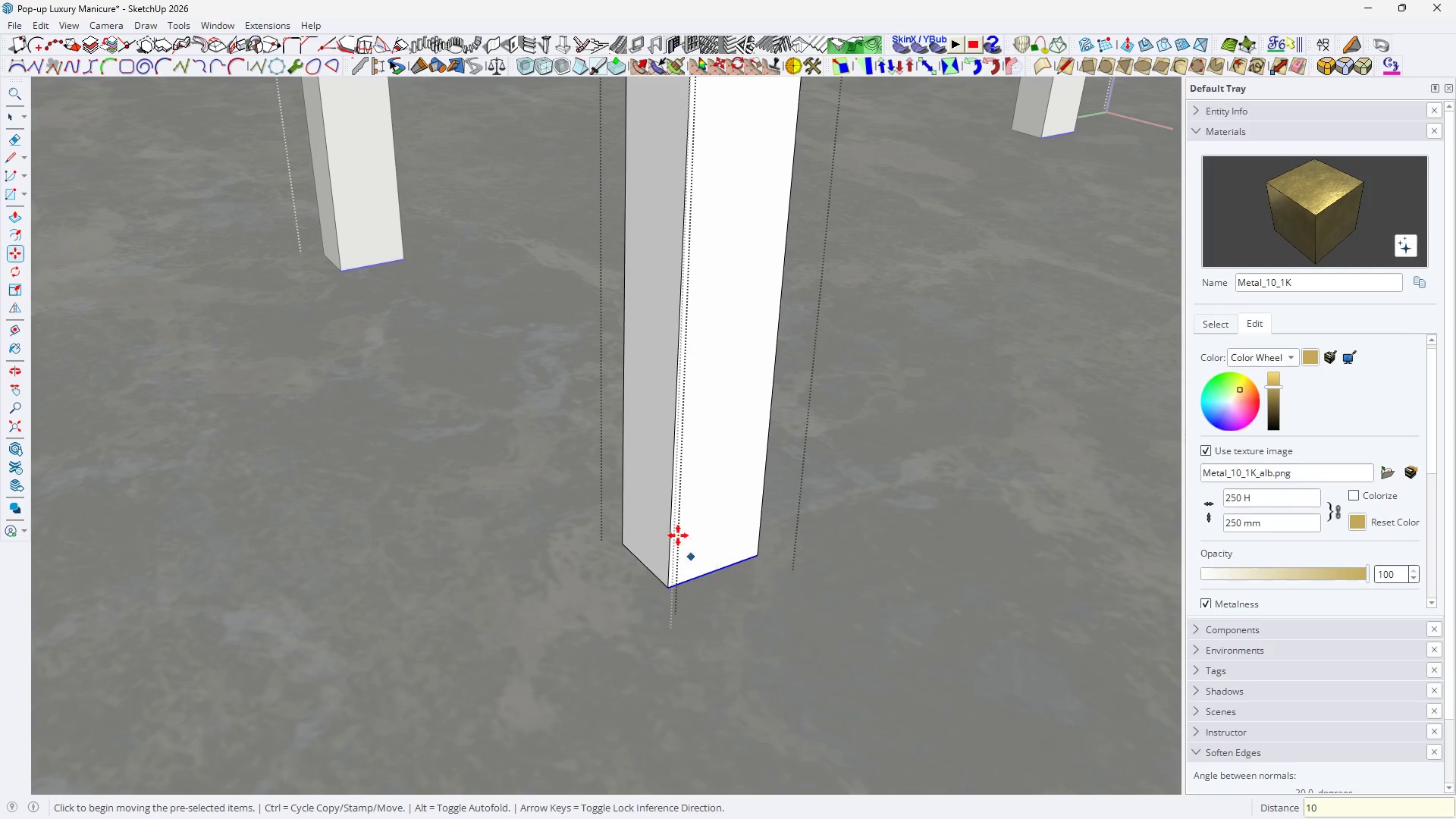 
scroll: coordinate [658, 517], scroll_direction: up, amount: 5.0
 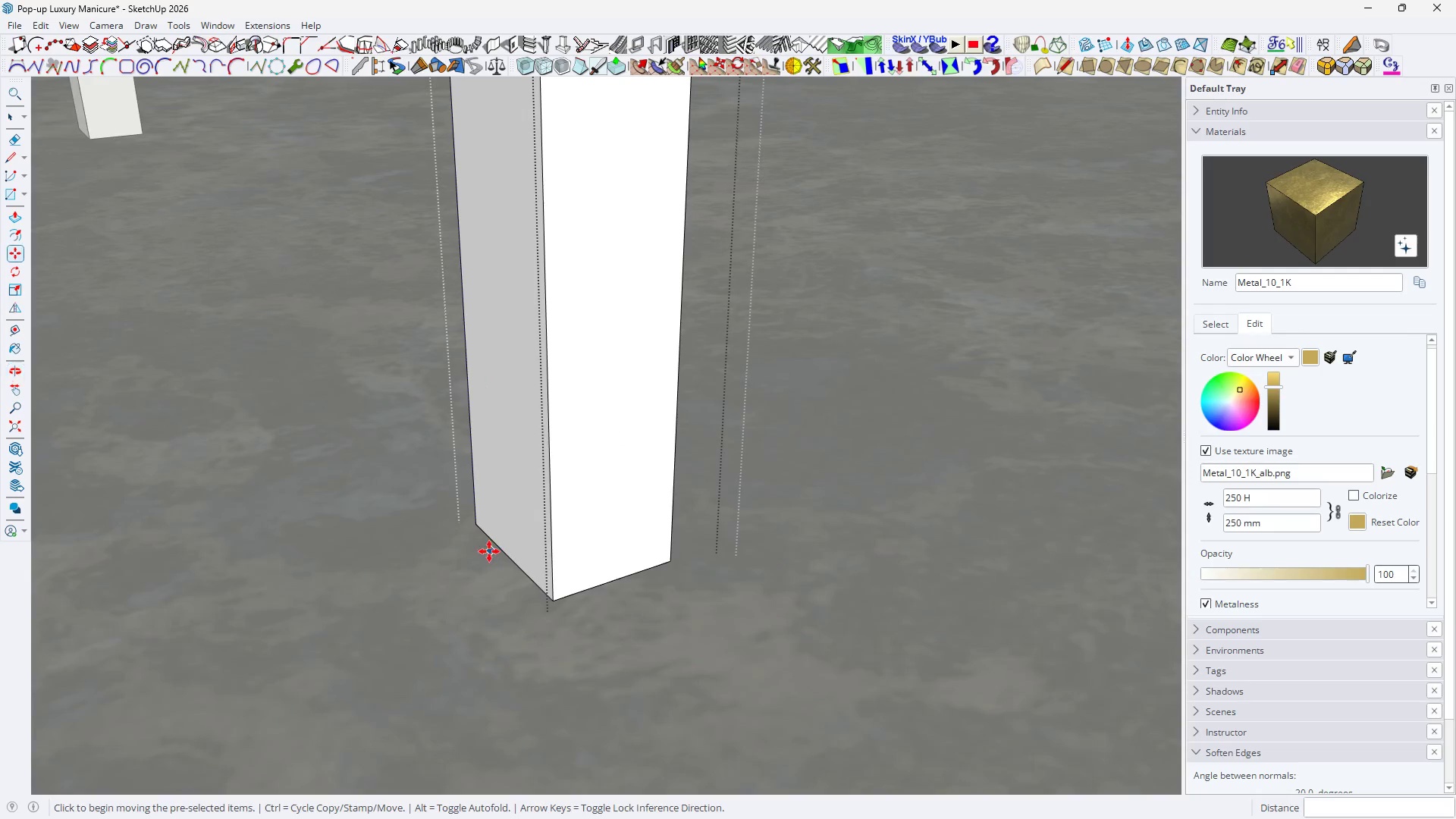 
key(Space)
 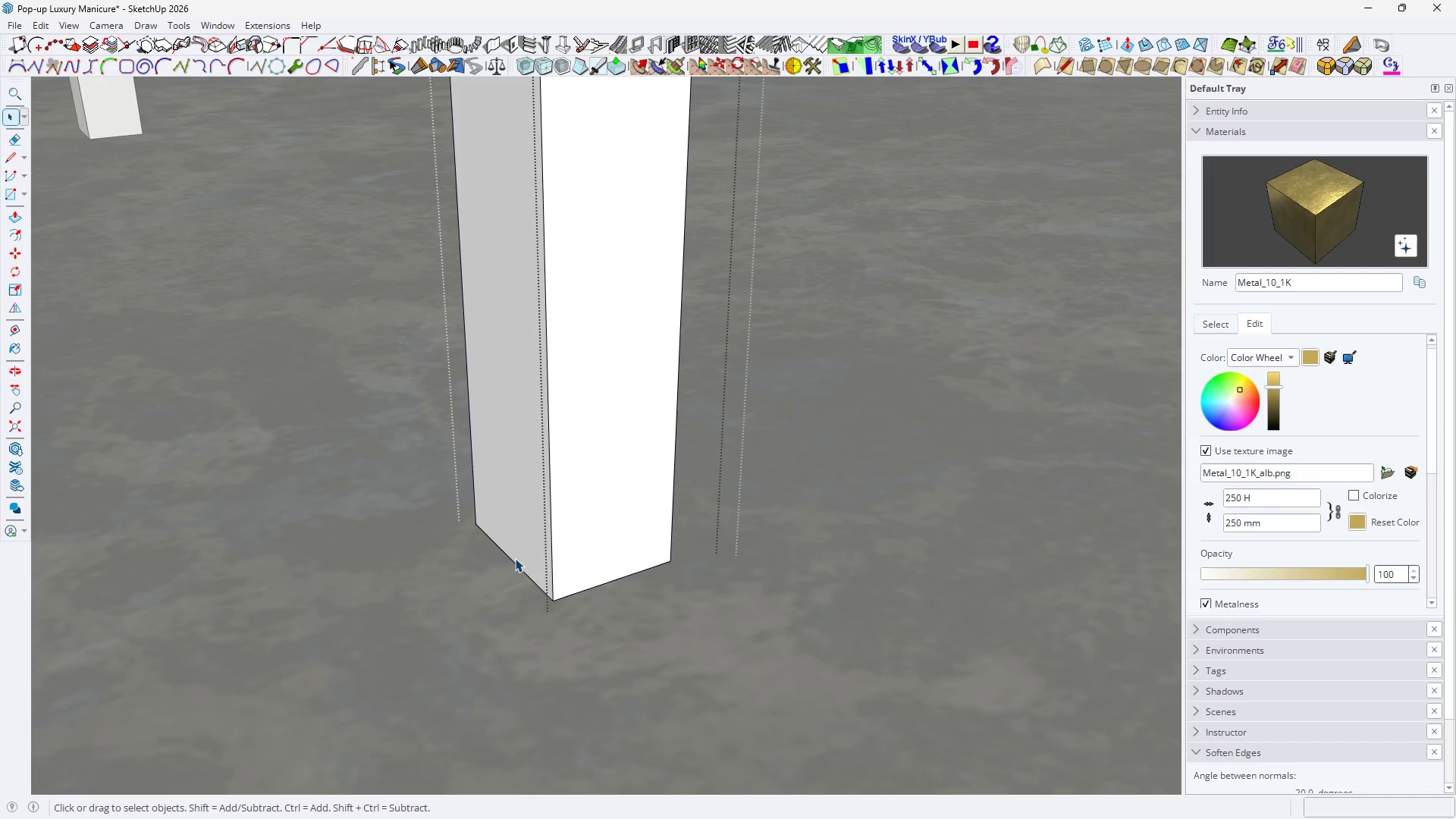 
left_click([515, 558])
 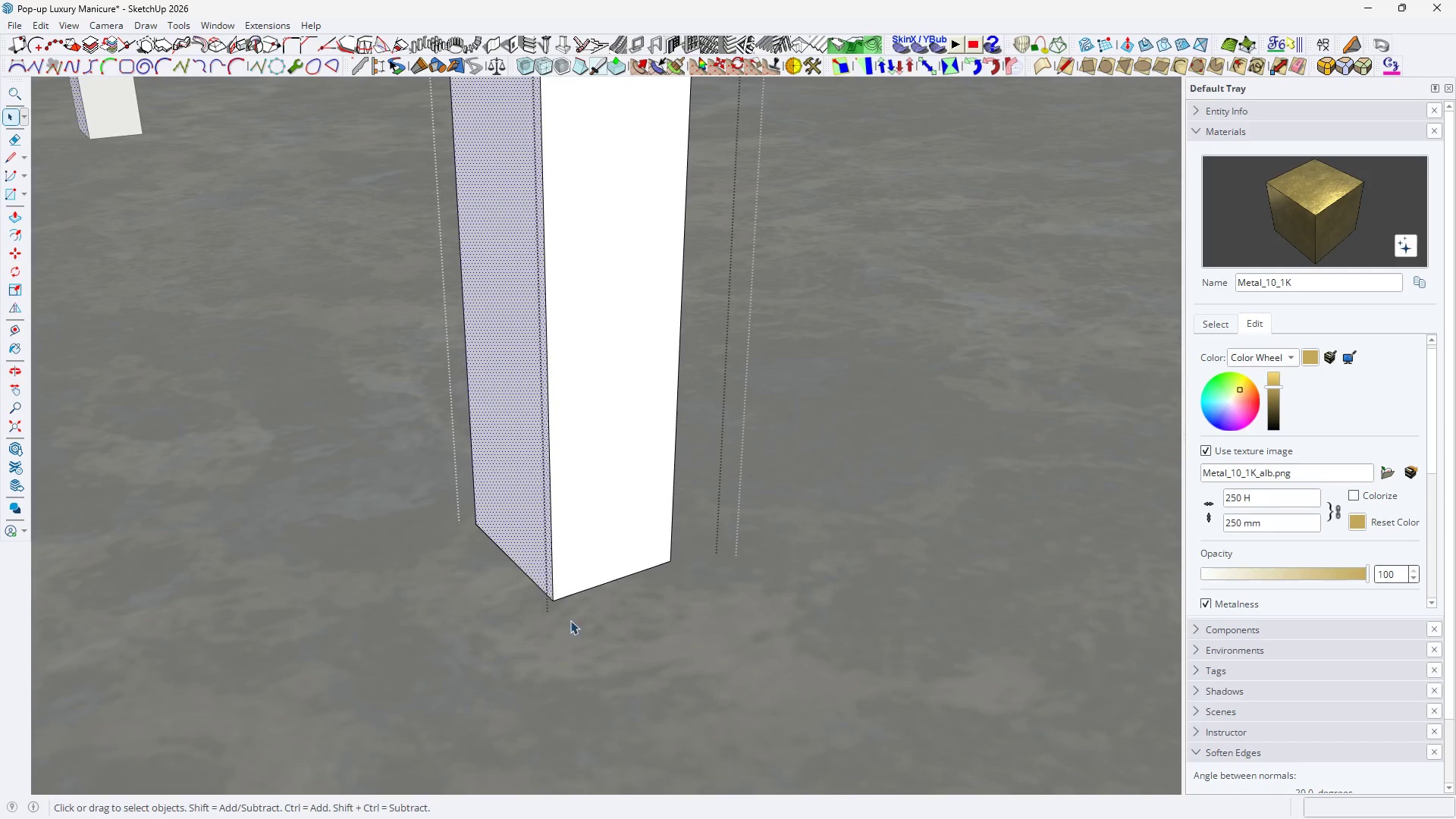 
key(M)
 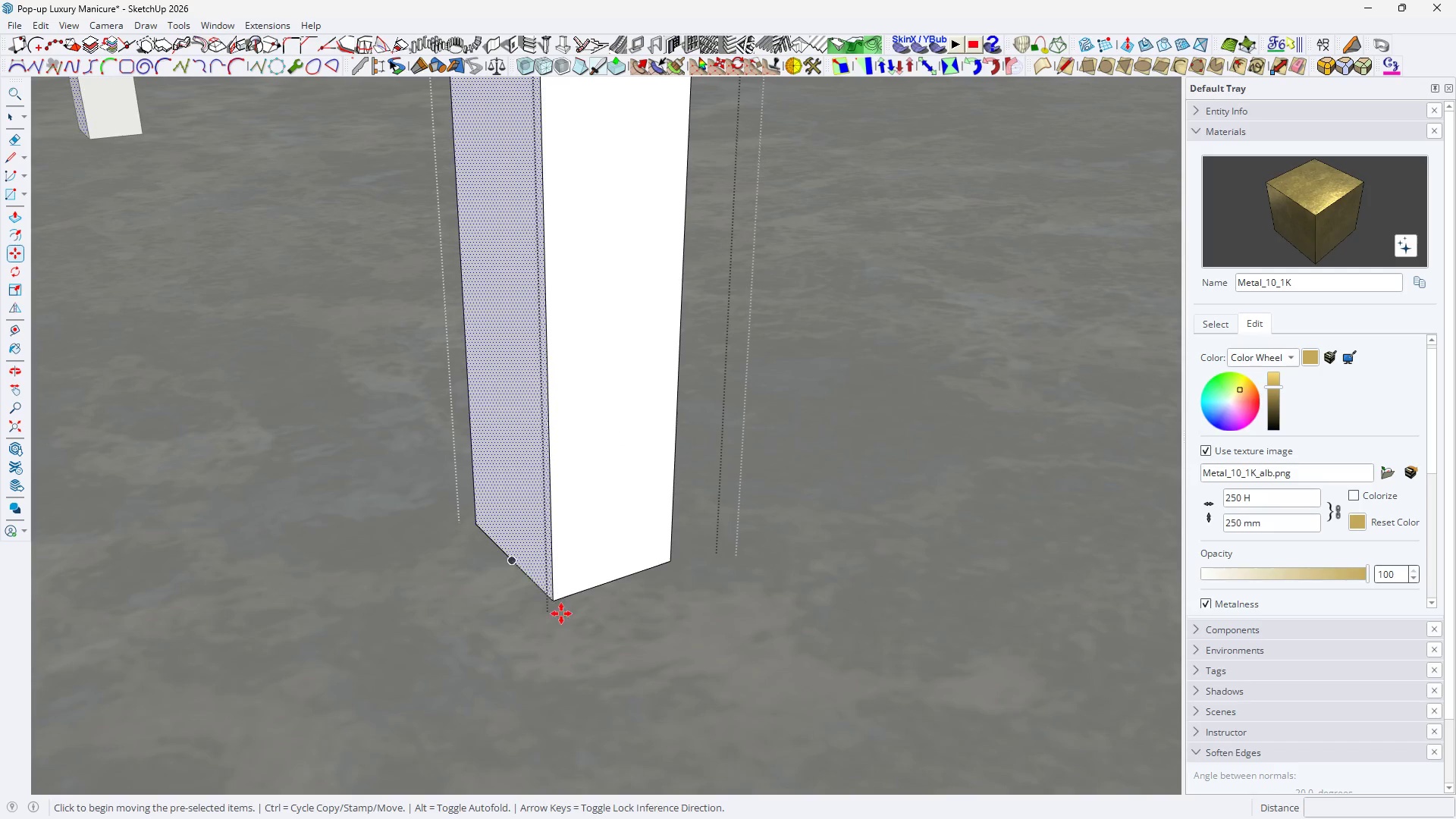 
key(Space)
 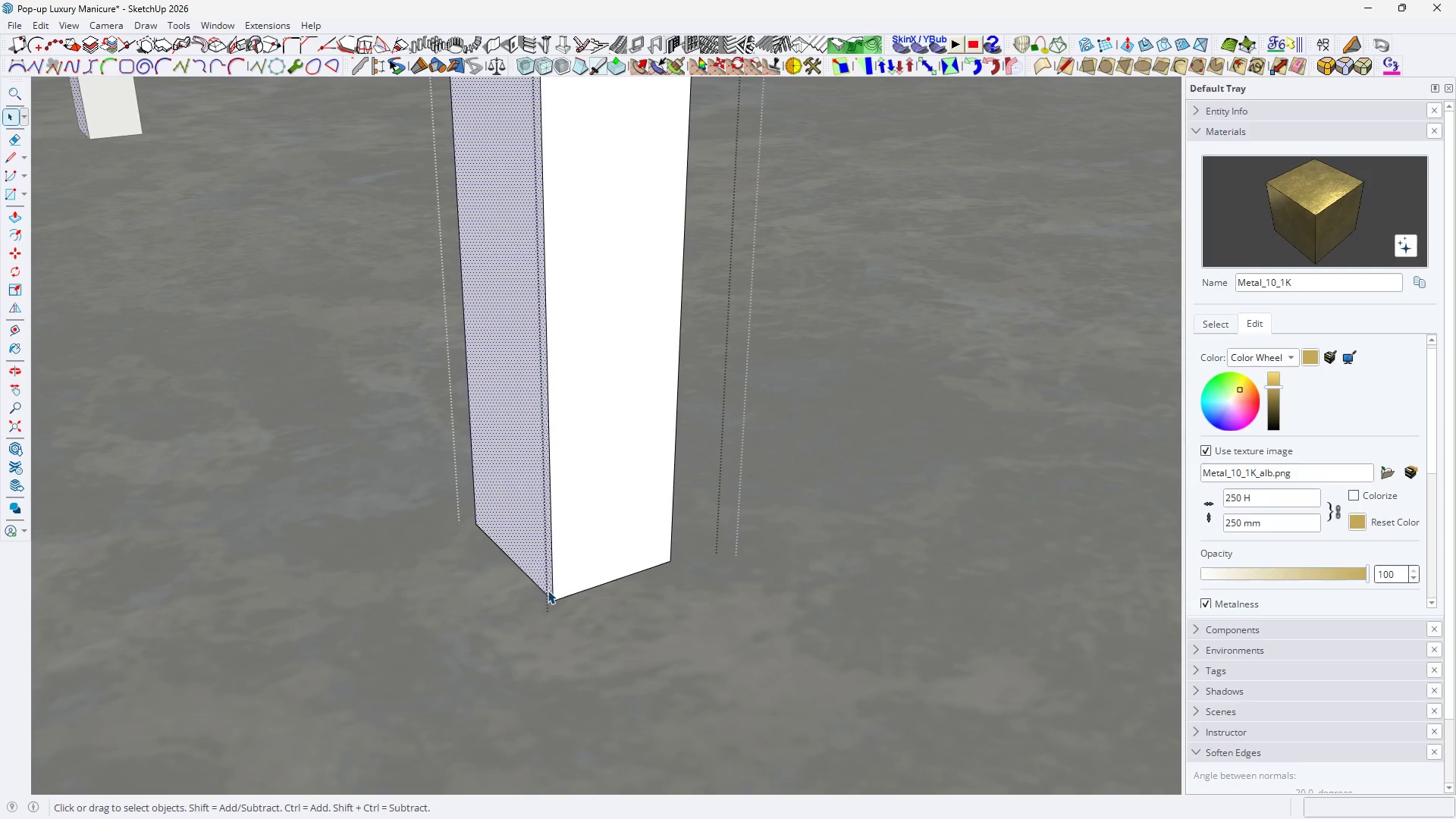 
left_click([543, 587])
 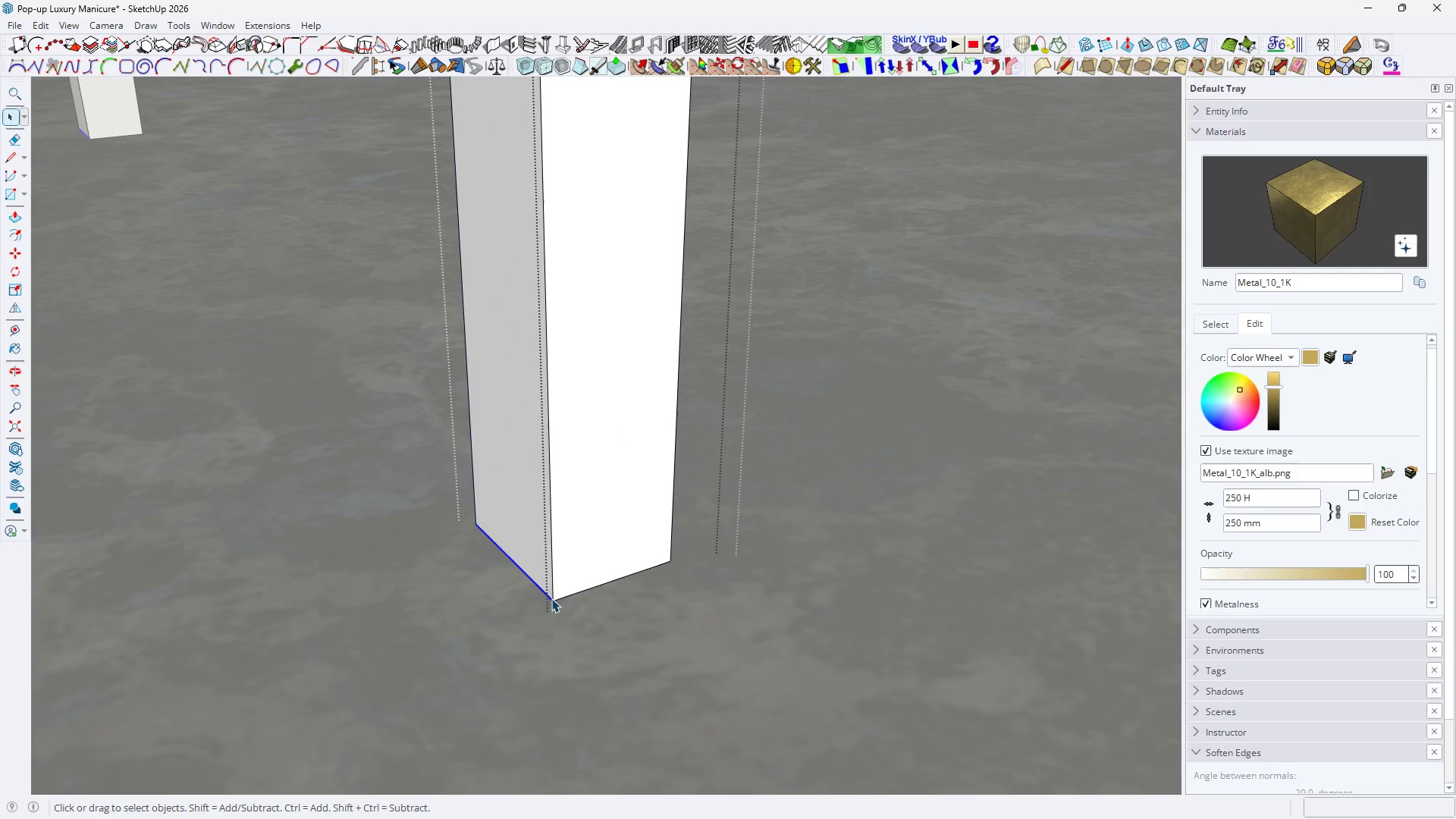 
type(M10)
 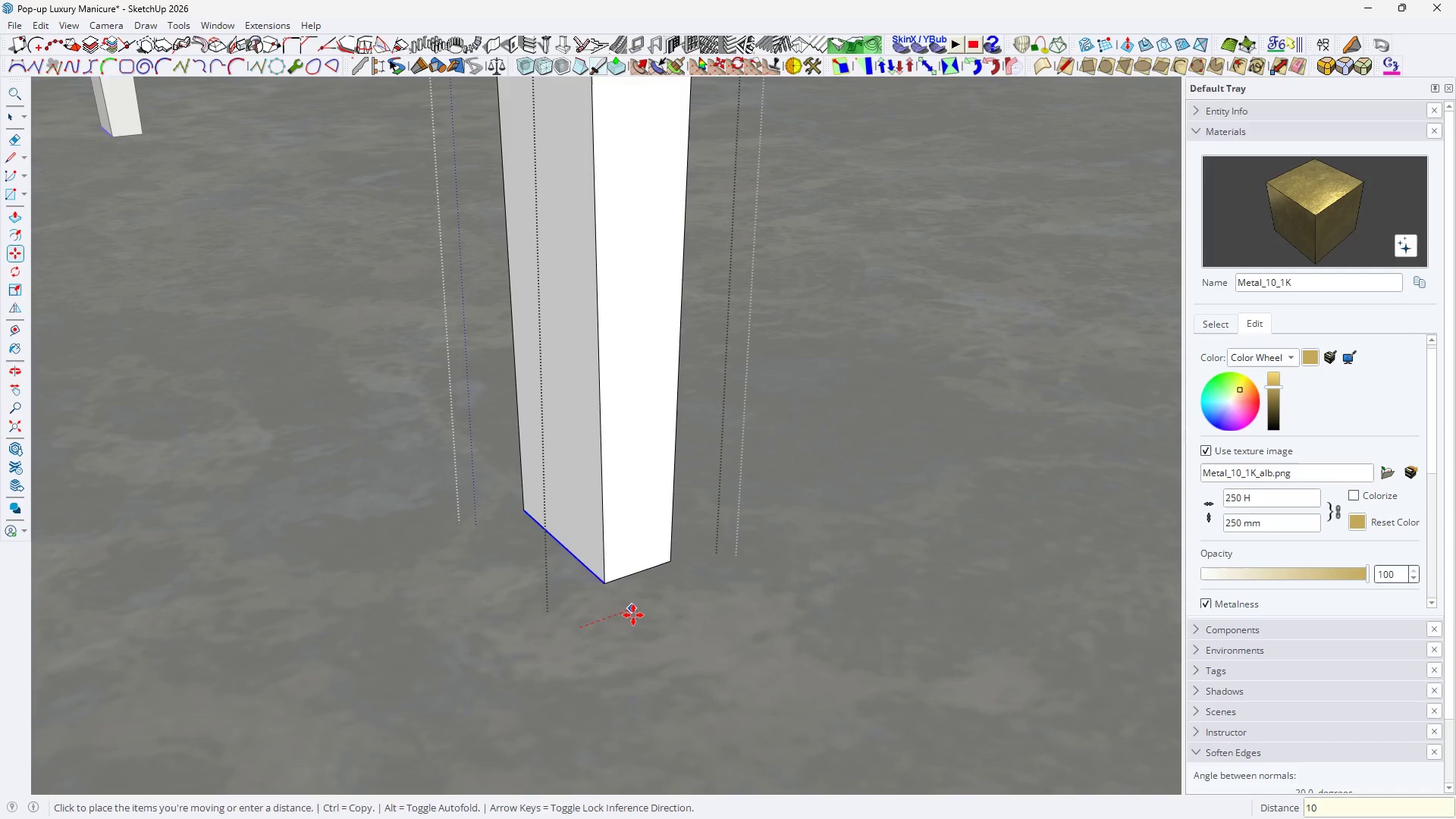 
key(Enter)
 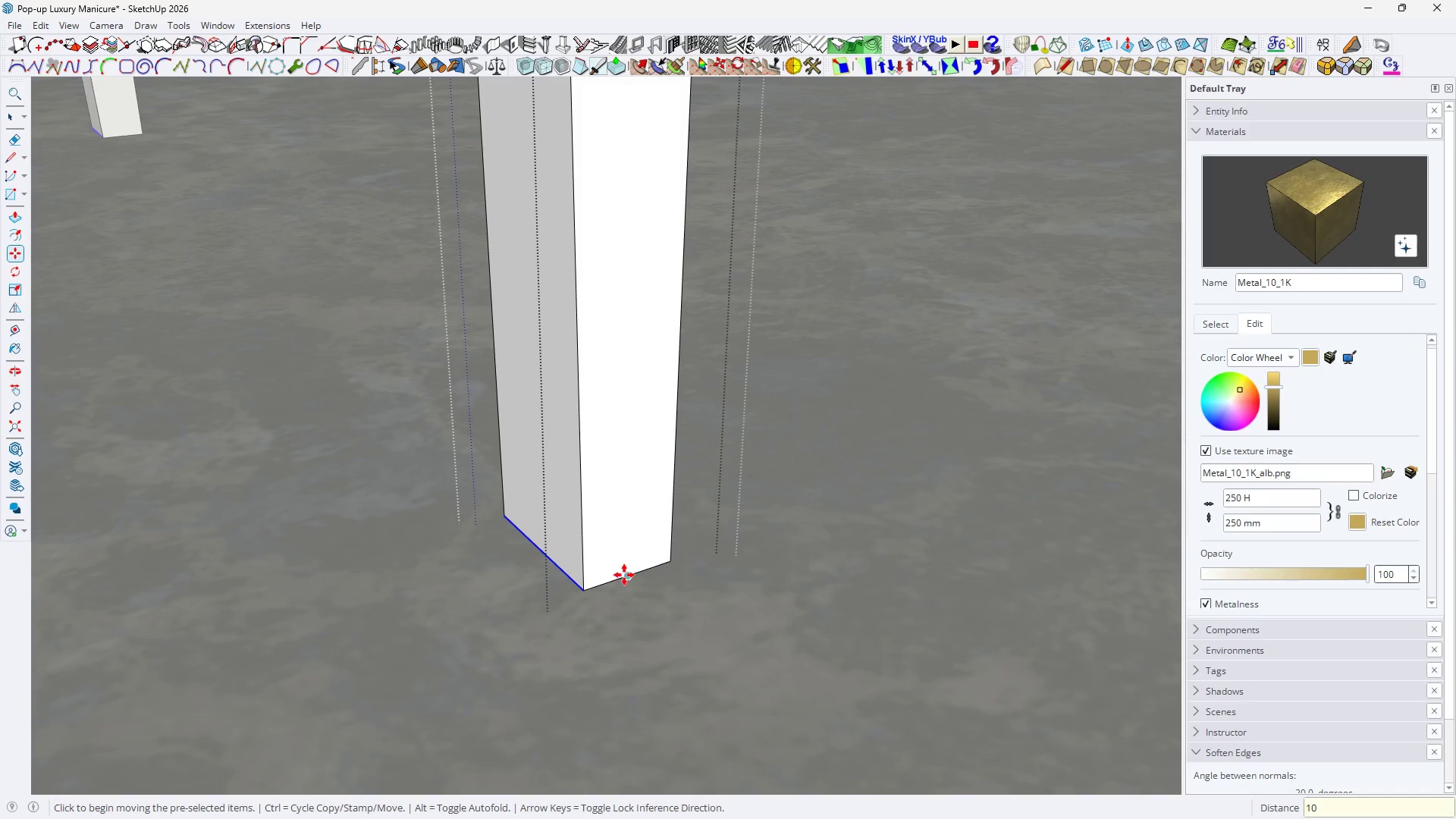 
key(Space)
 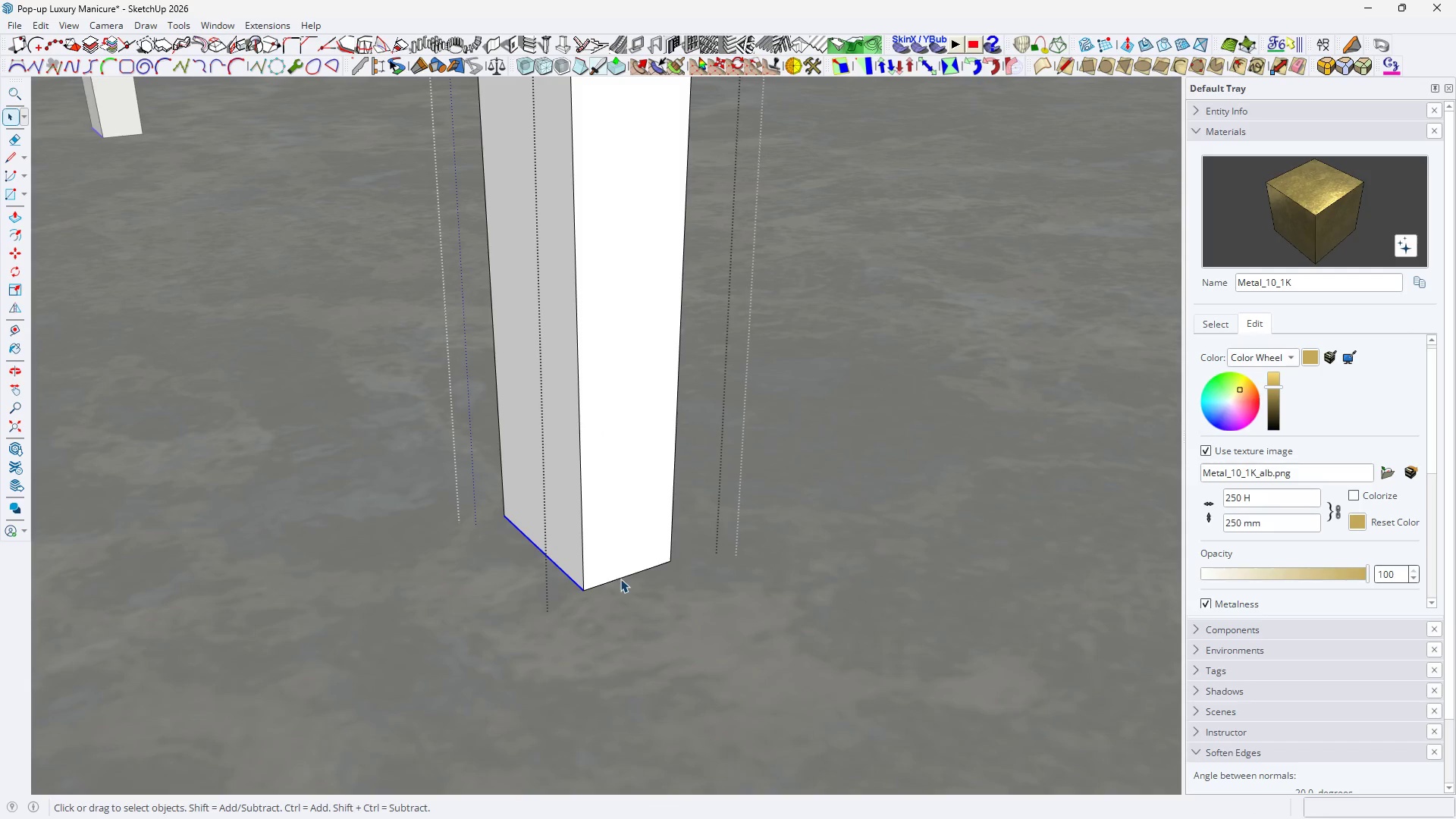 
left_click([620, 578])
 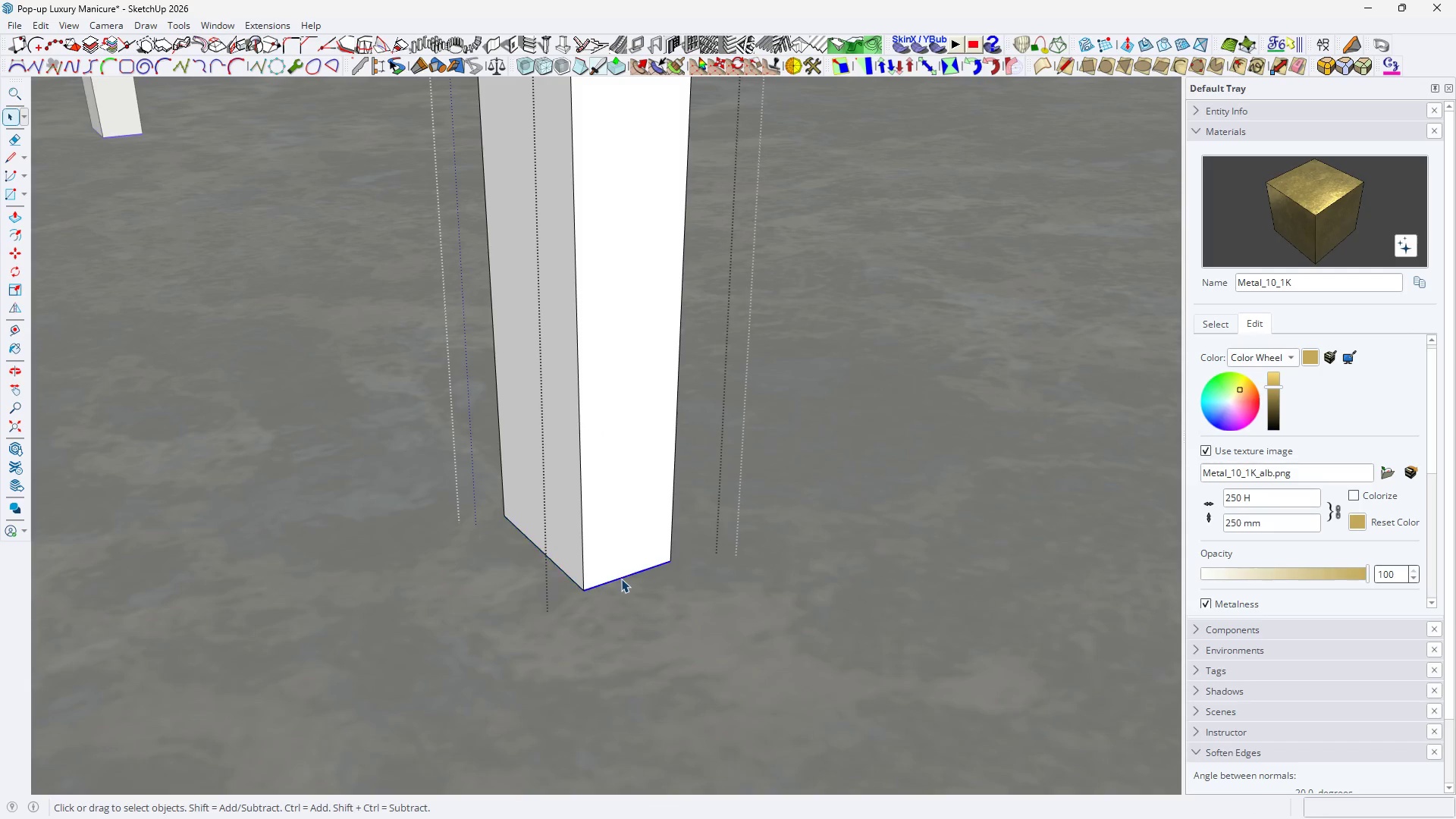 
type( M10)
 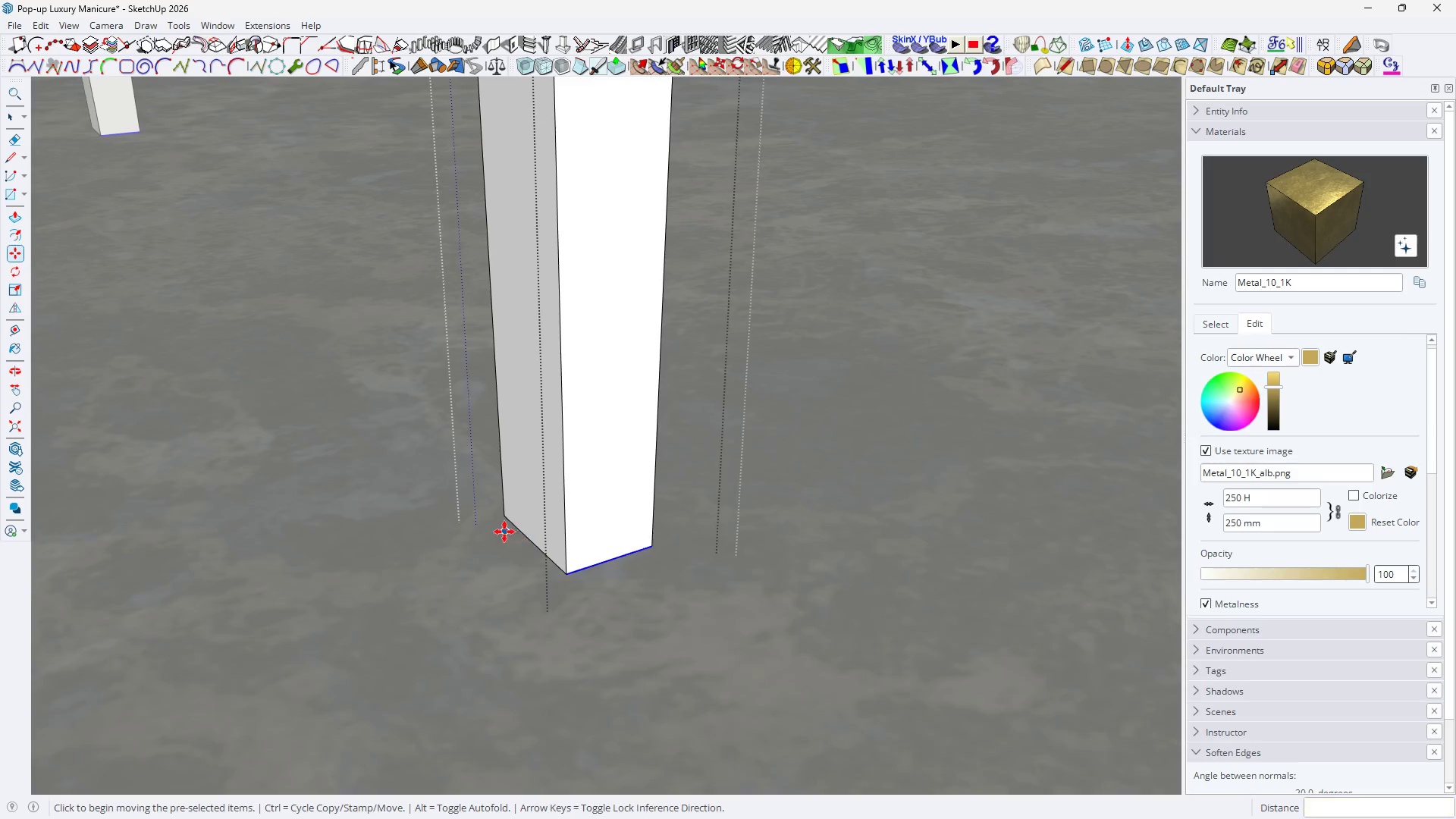 
left_click_drag(start_coordinate=[667, 652], to_coordinate=[664, 648])
 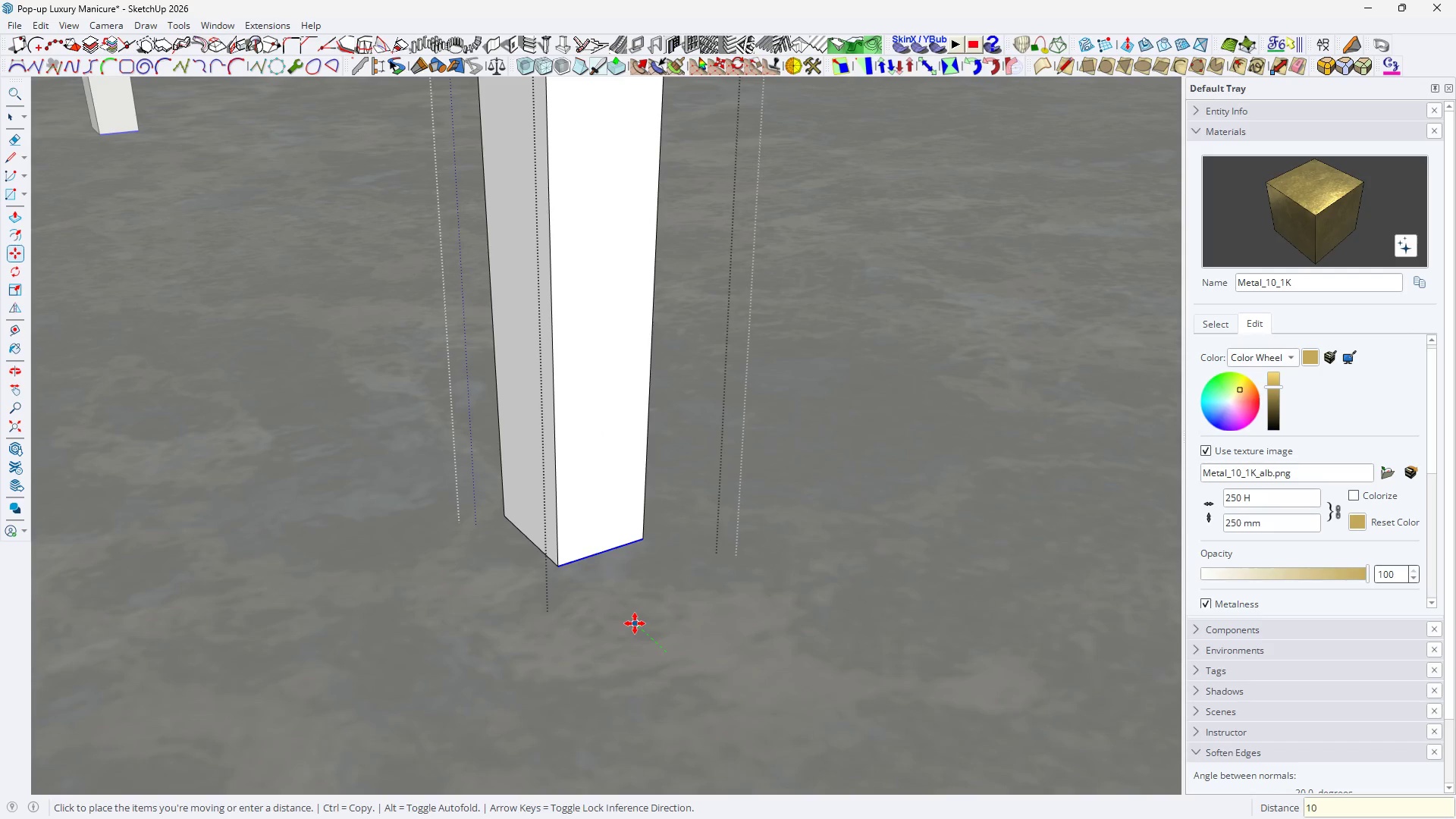 
key(Enter)
 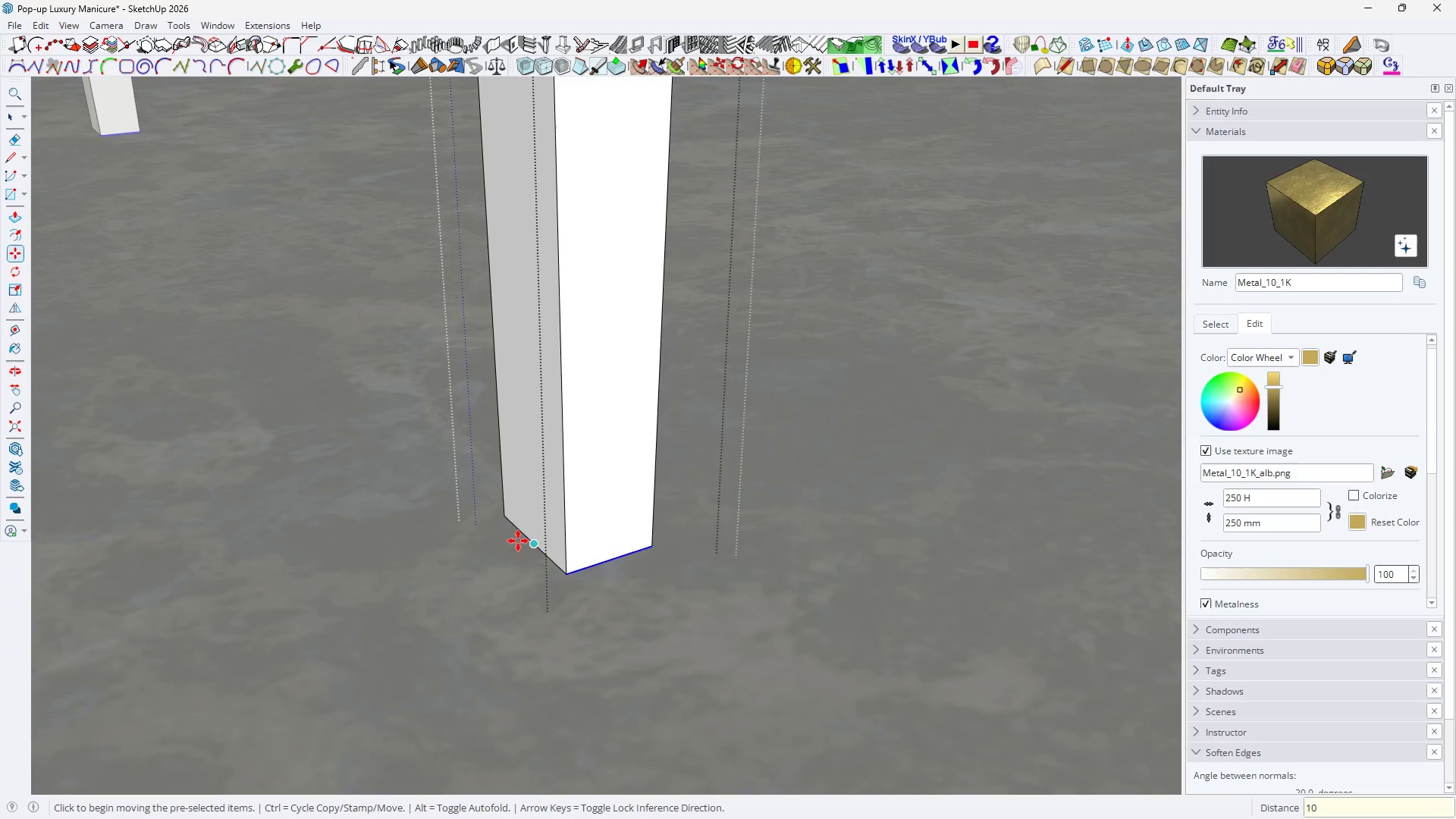 
scroll: coordinate [485, 539], scroll_direction: up, amount: 5.0
 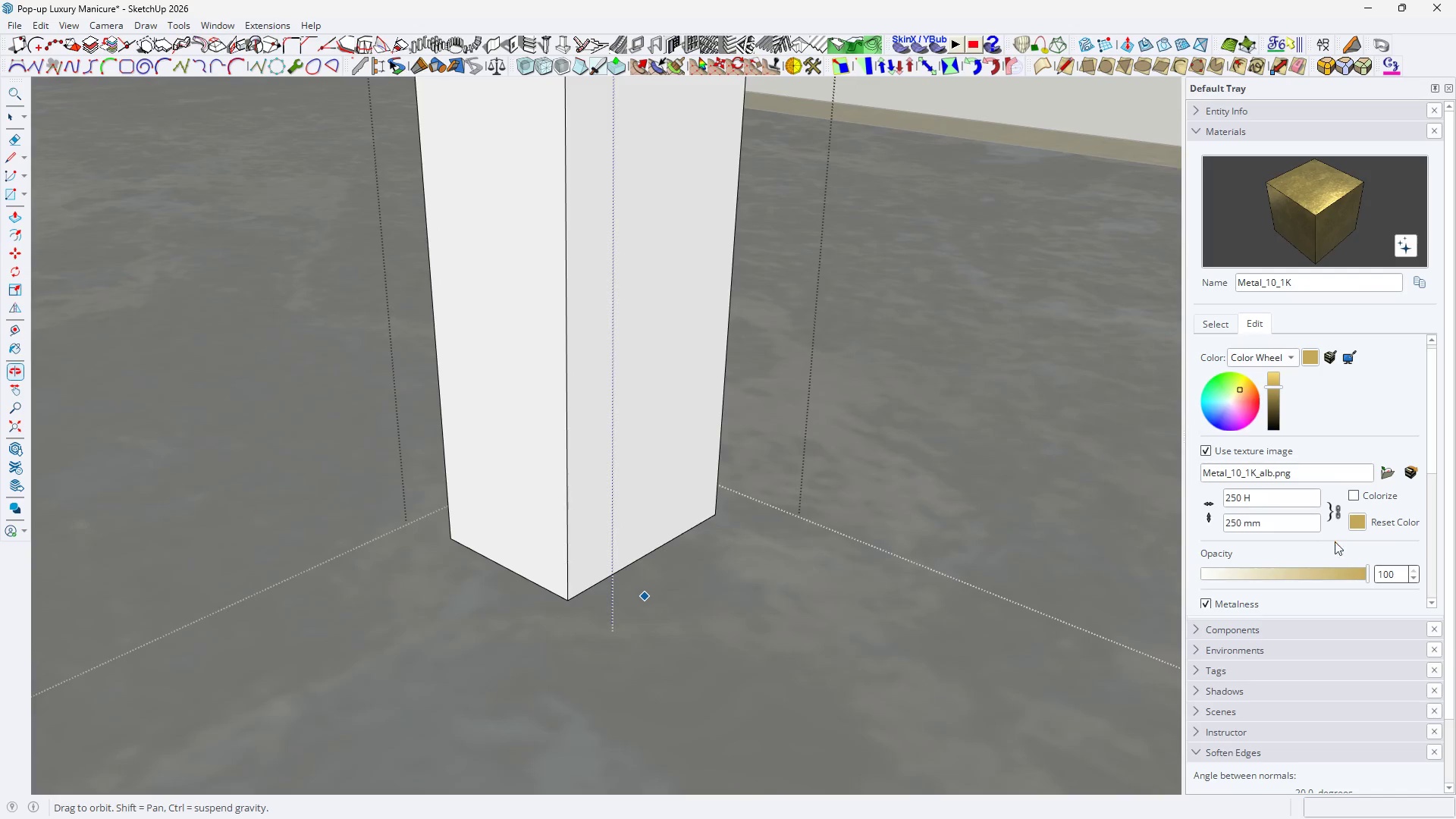 
key(Space)
 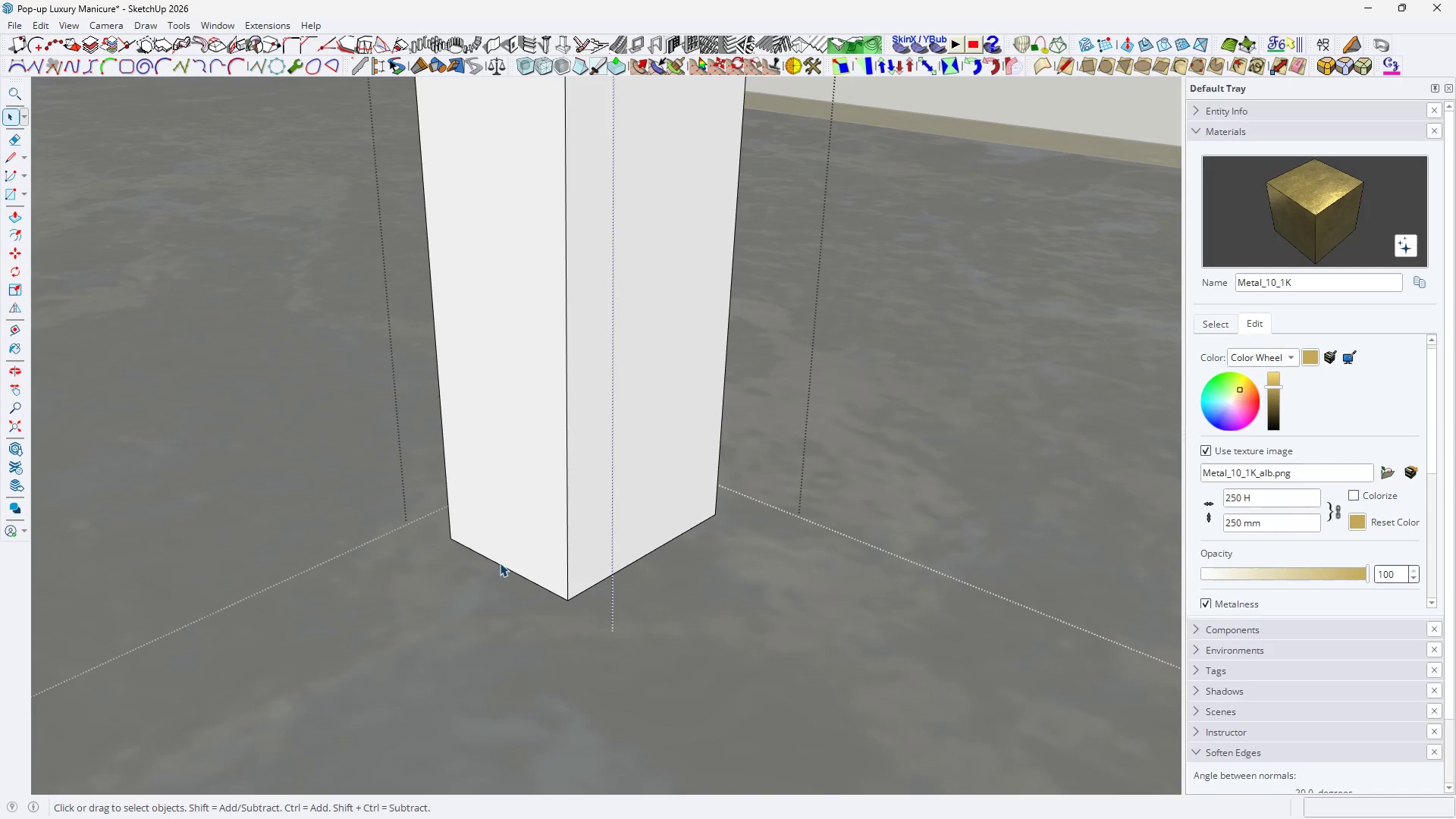 
left_click([500, 563])
 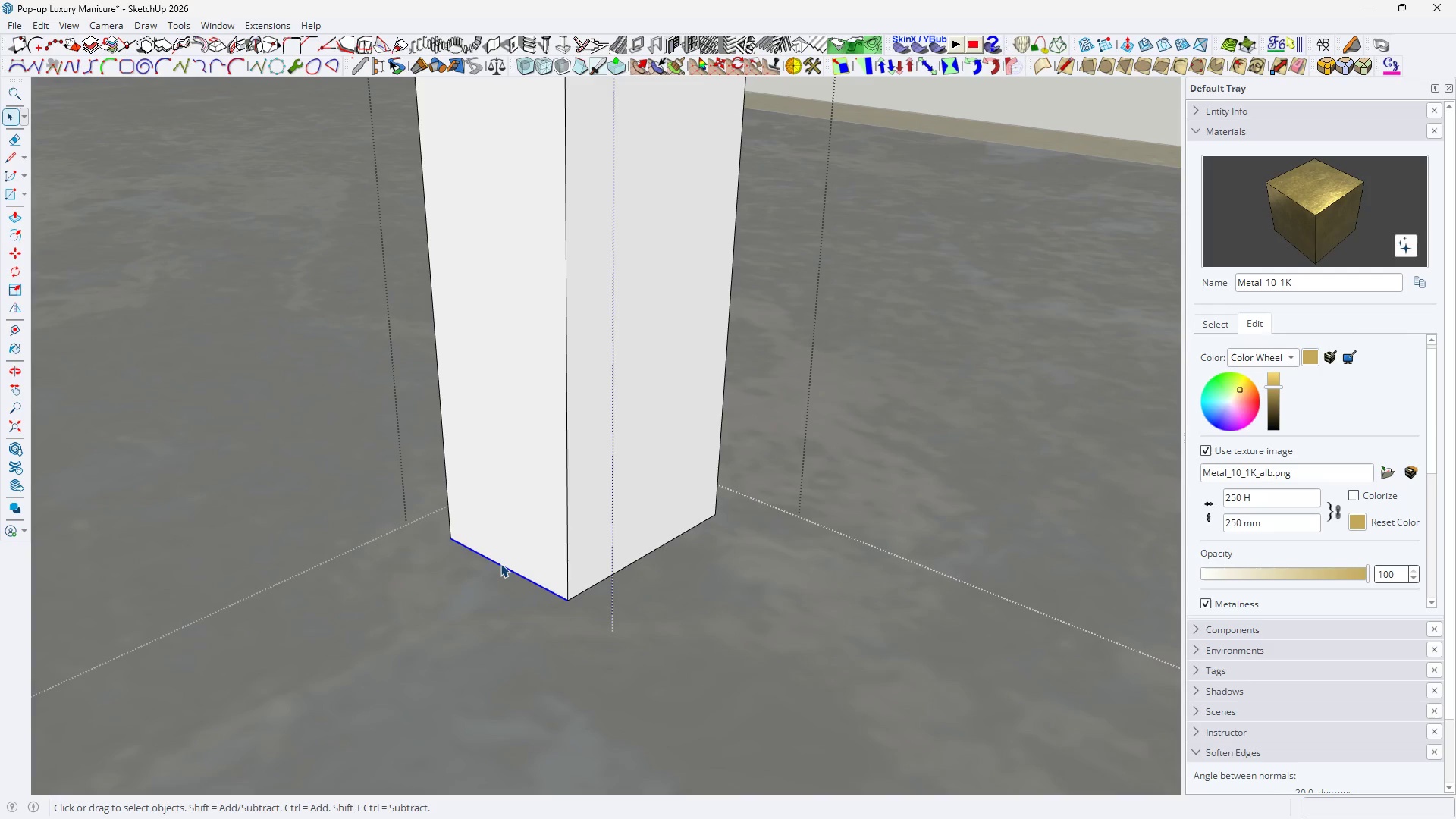 
key(Space)
 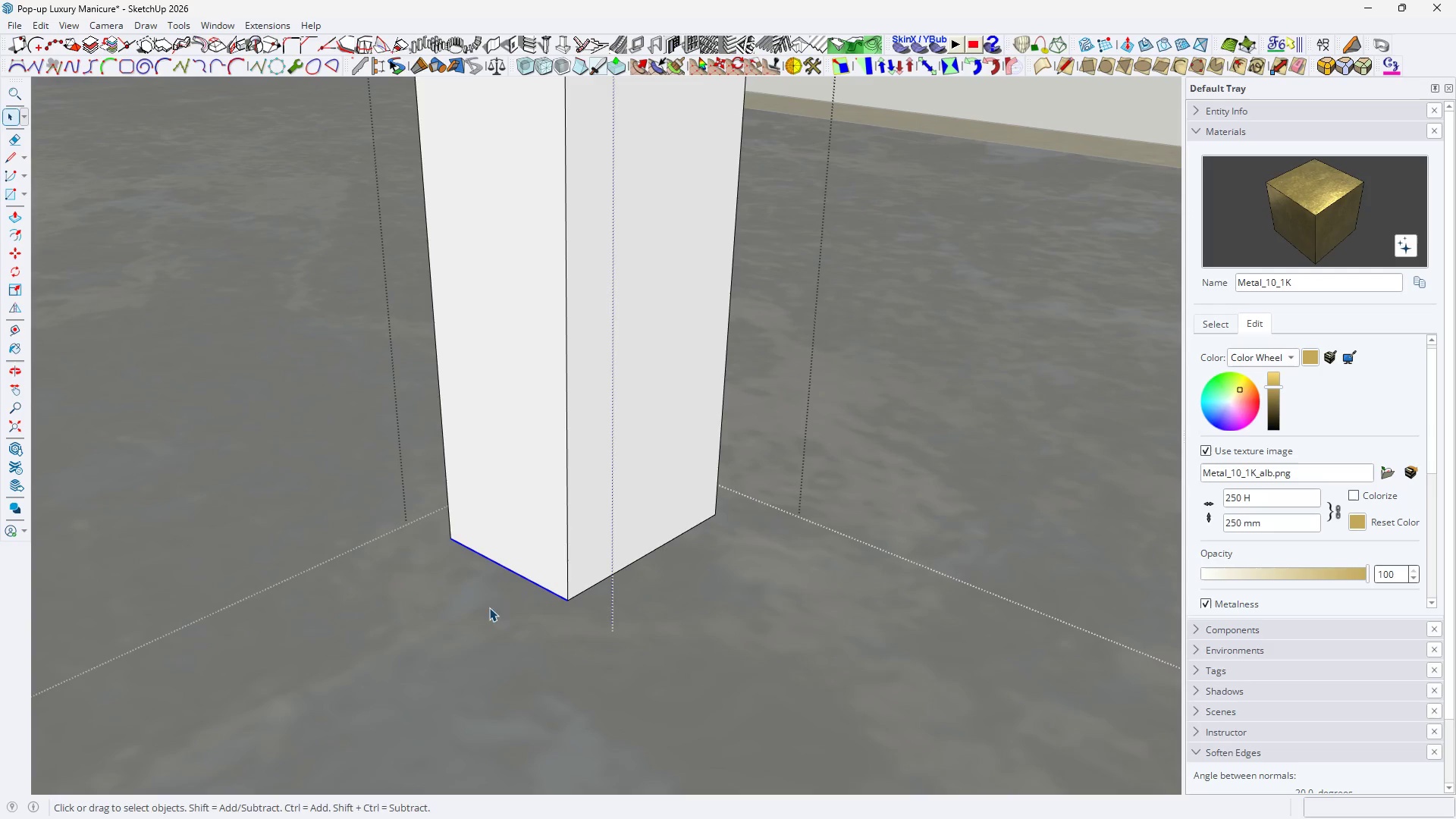 
key(M)
 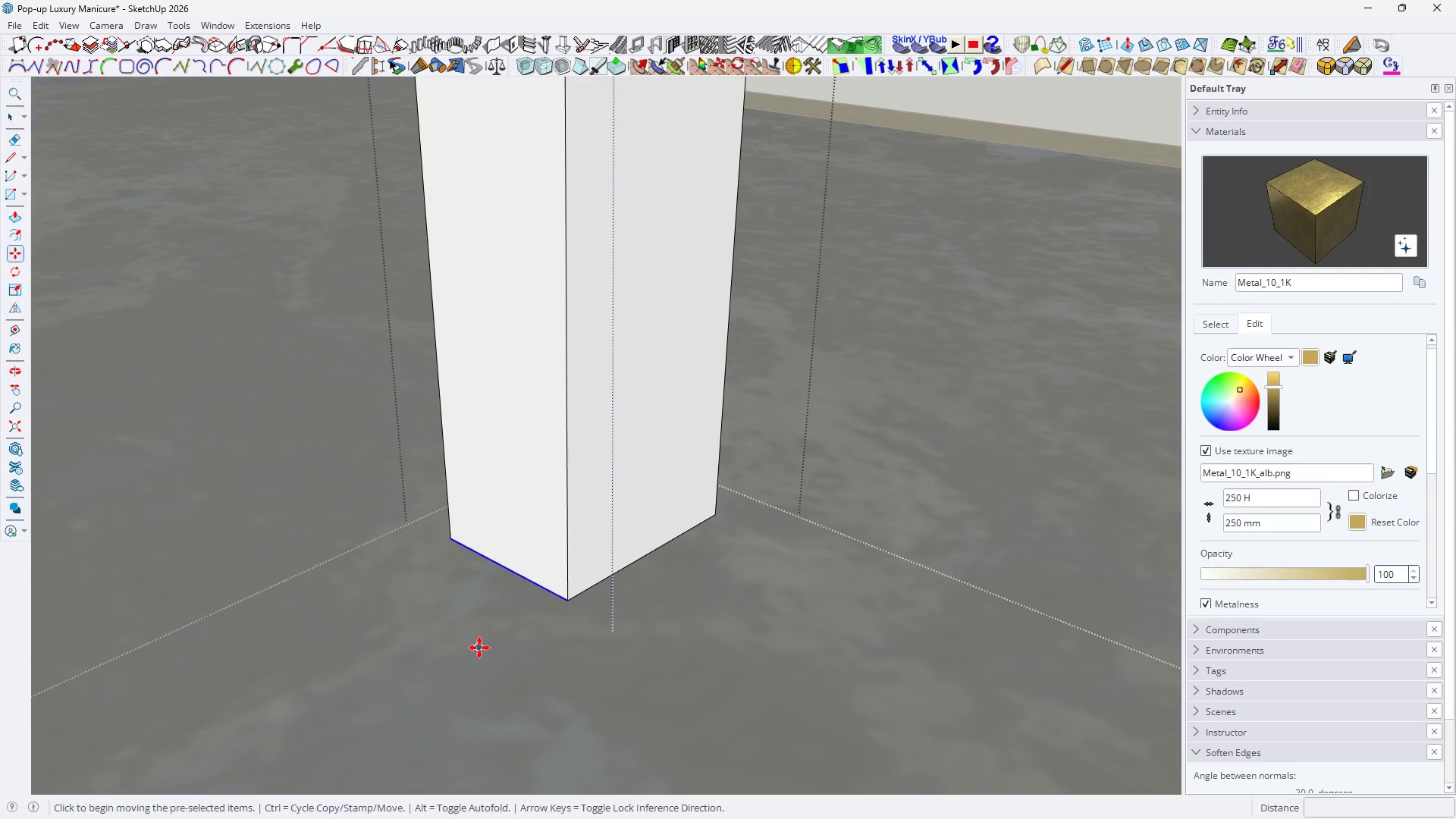 
double_click([479, 648])
 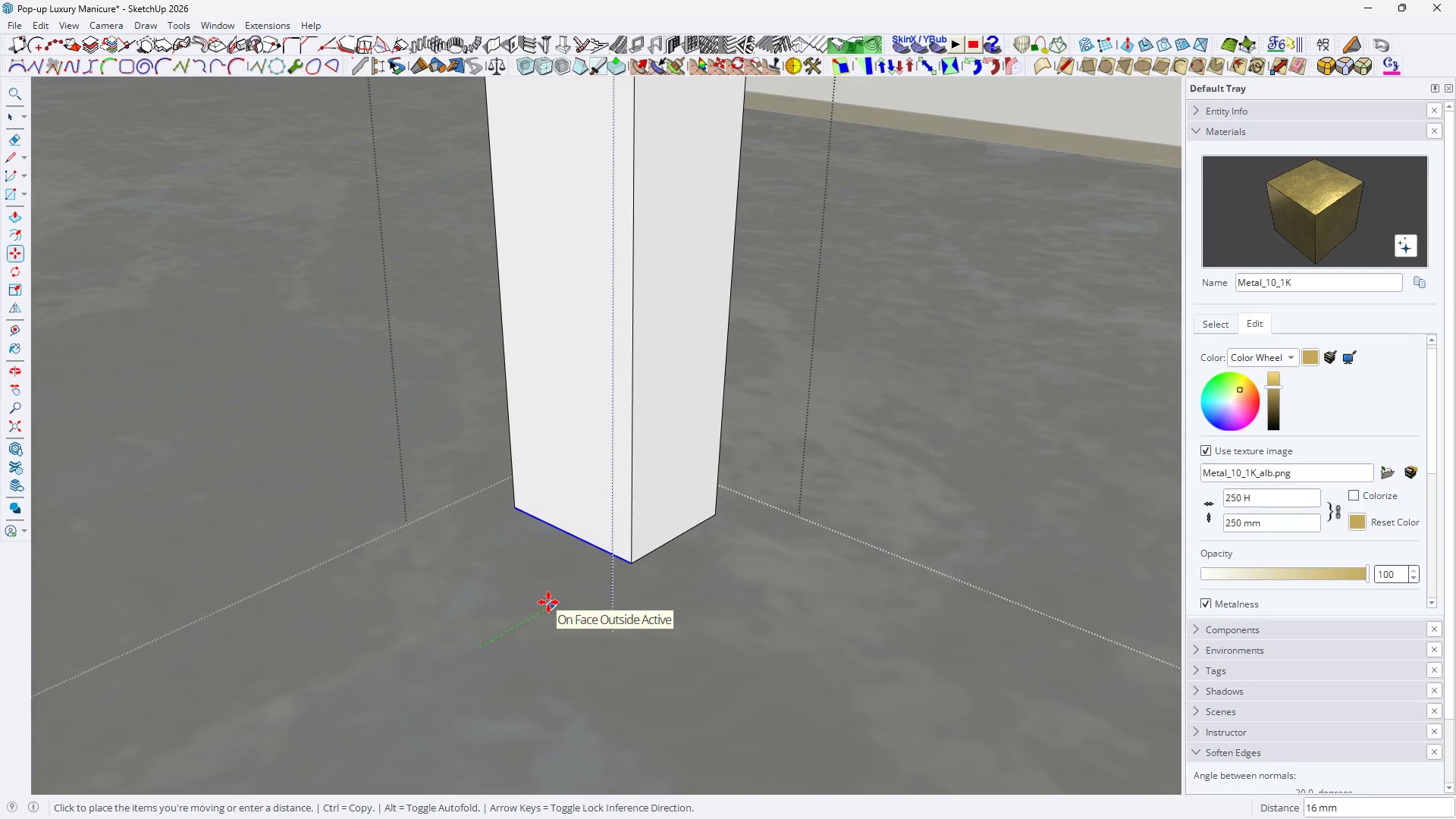 
type(10)
 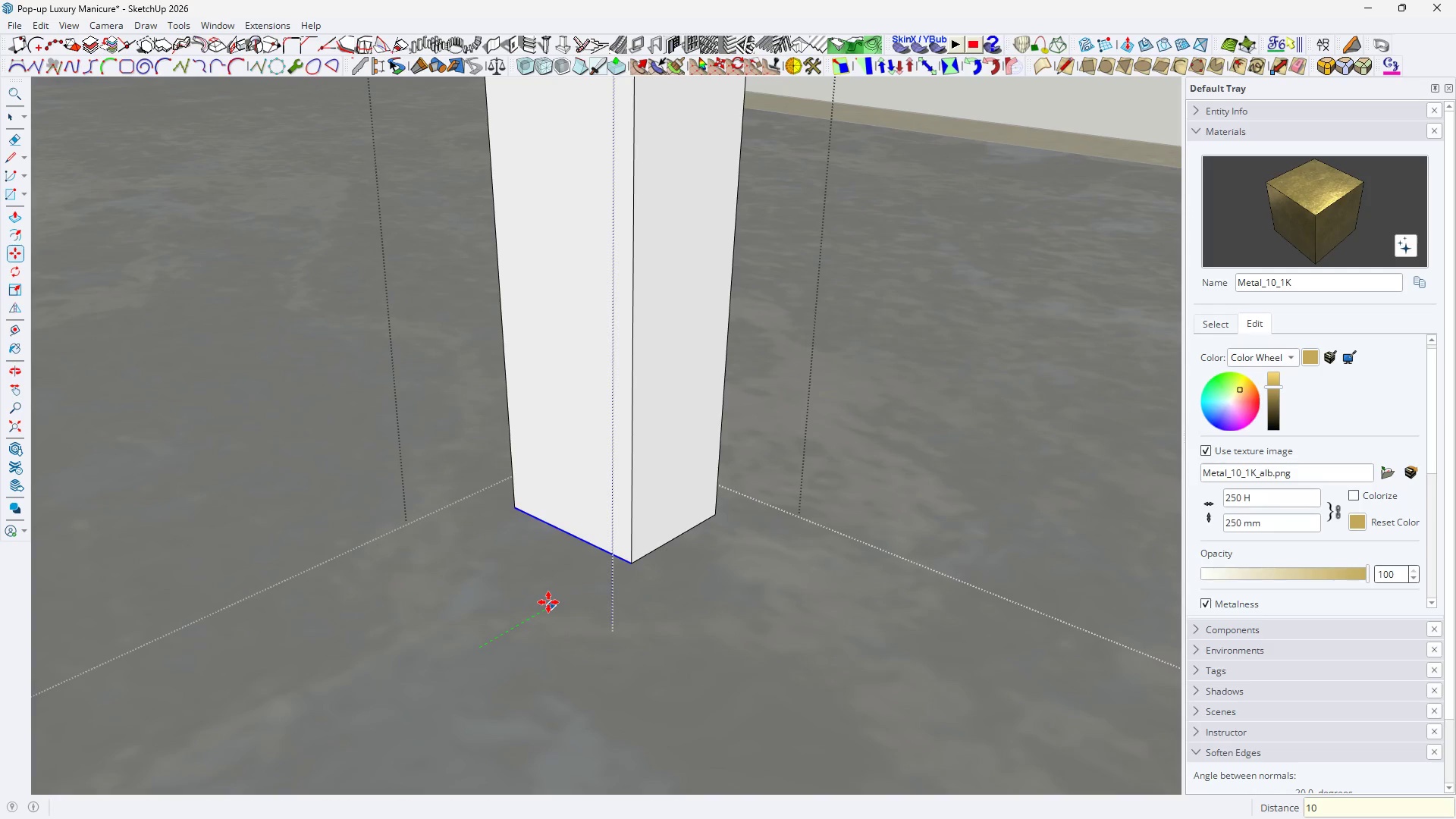 
key(Enter)
 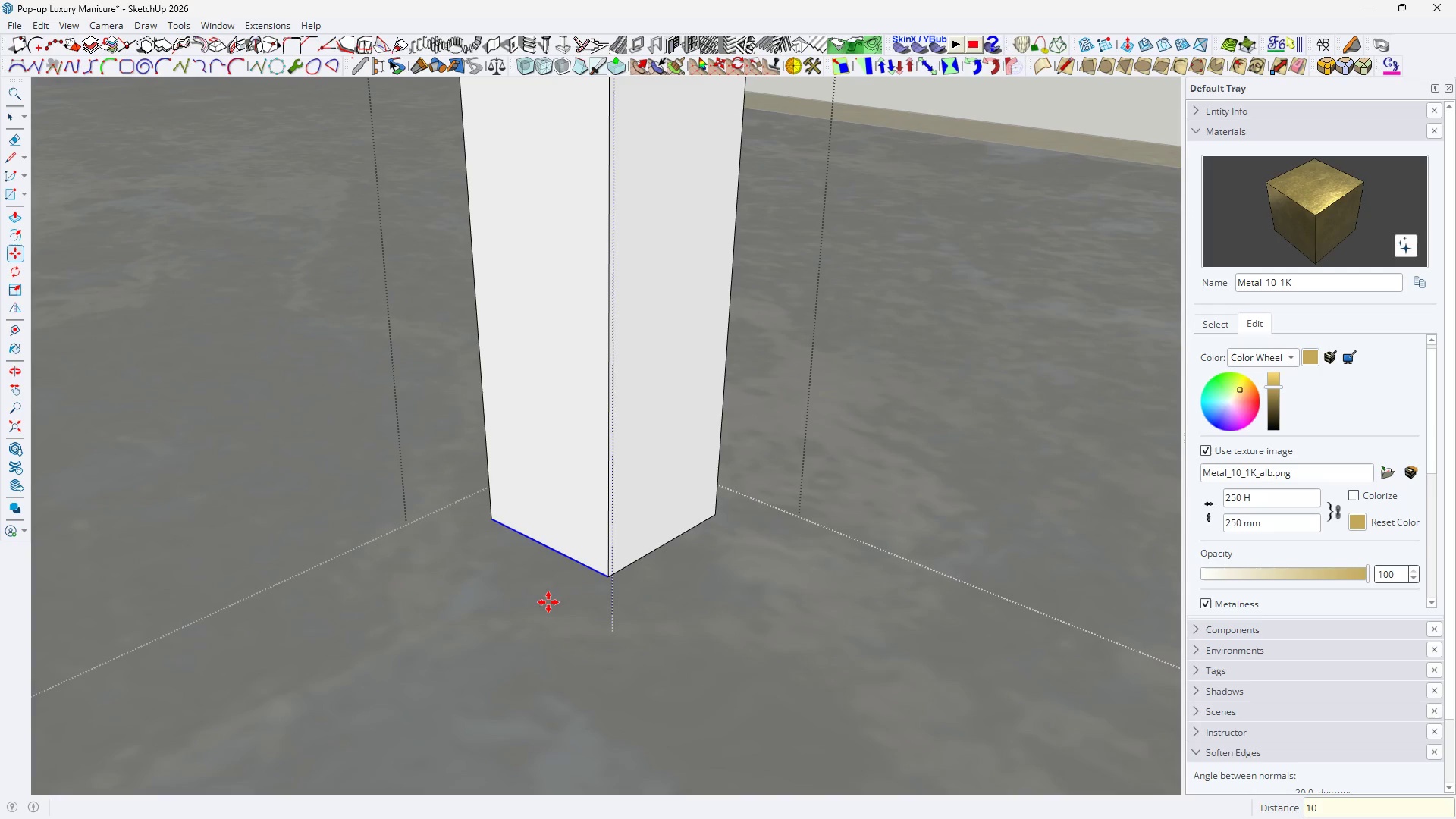 
key(Space)
 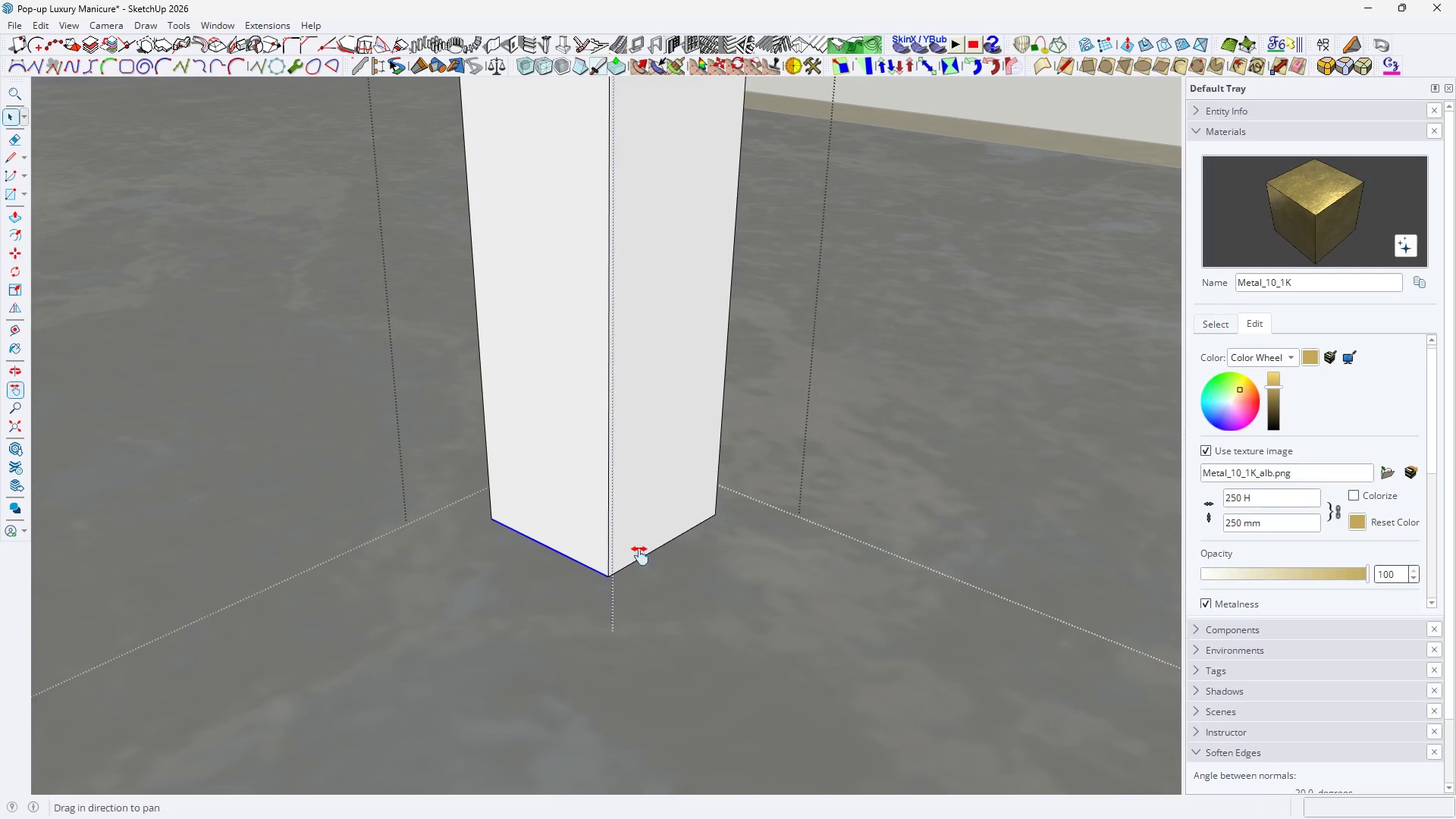 
type(HHHHHHHHHHHH)
 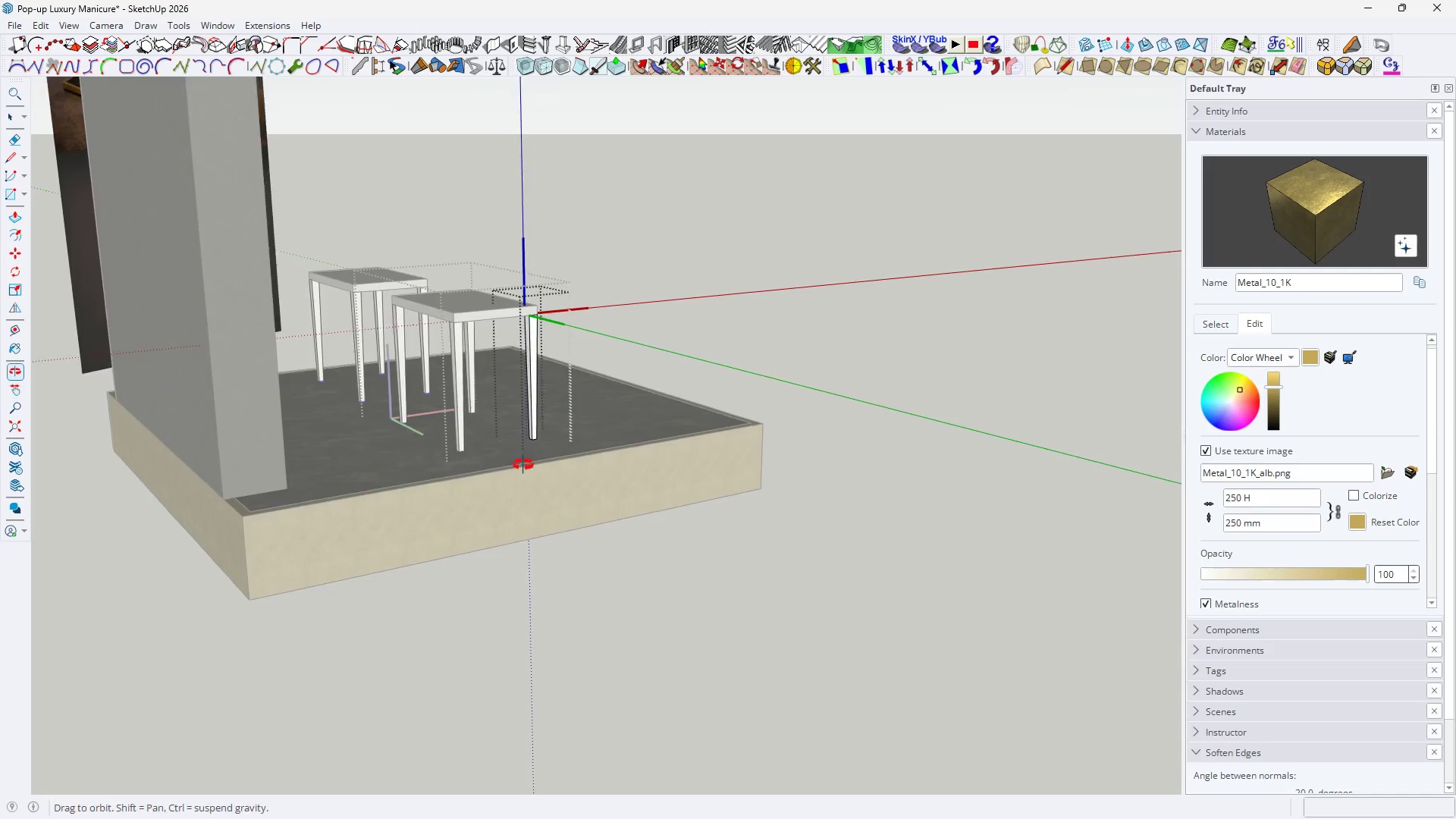 
scroll: coordinate [541, 462], scroll_direction: down, amount: 37.0
 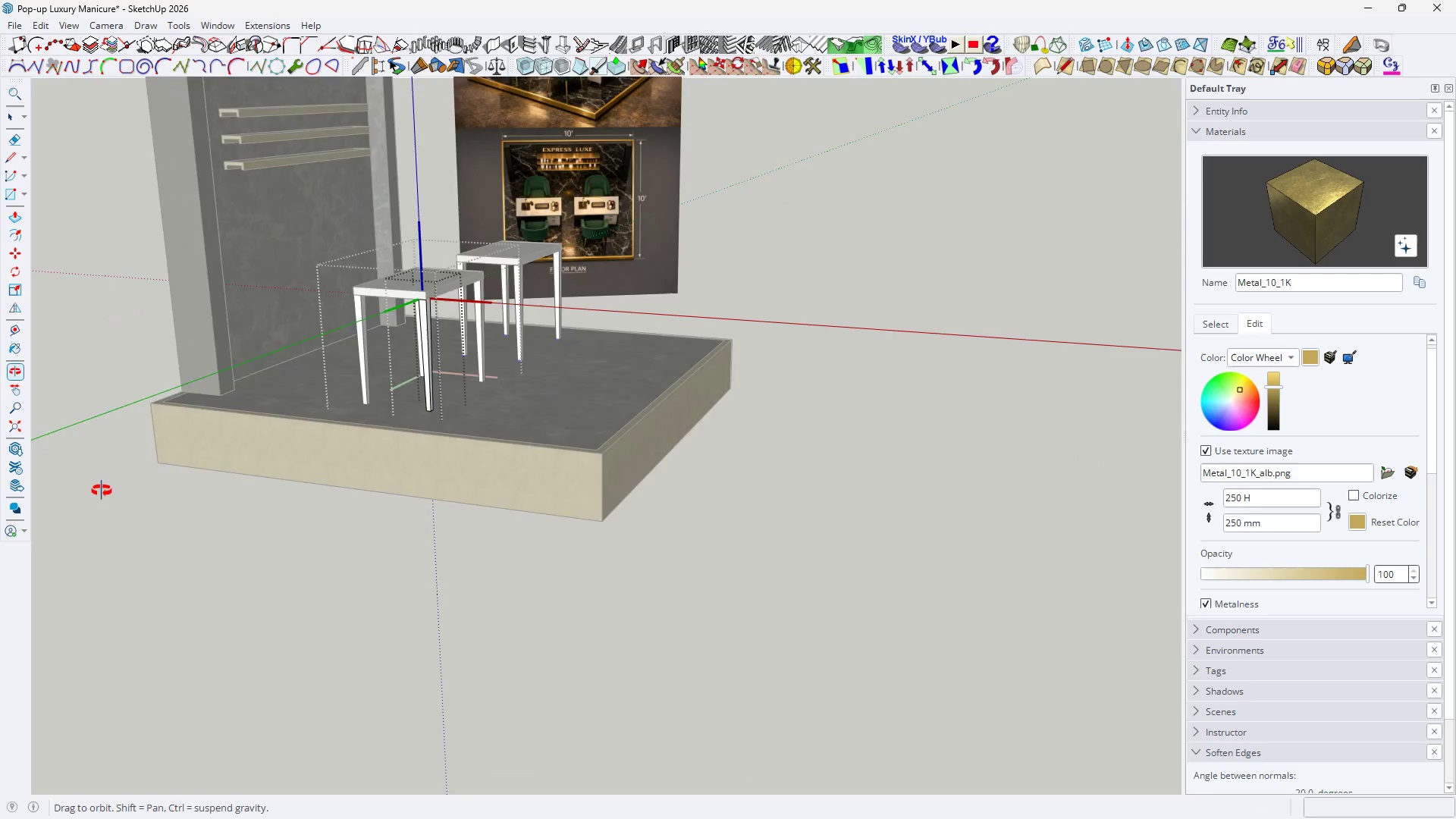 
key(H)
 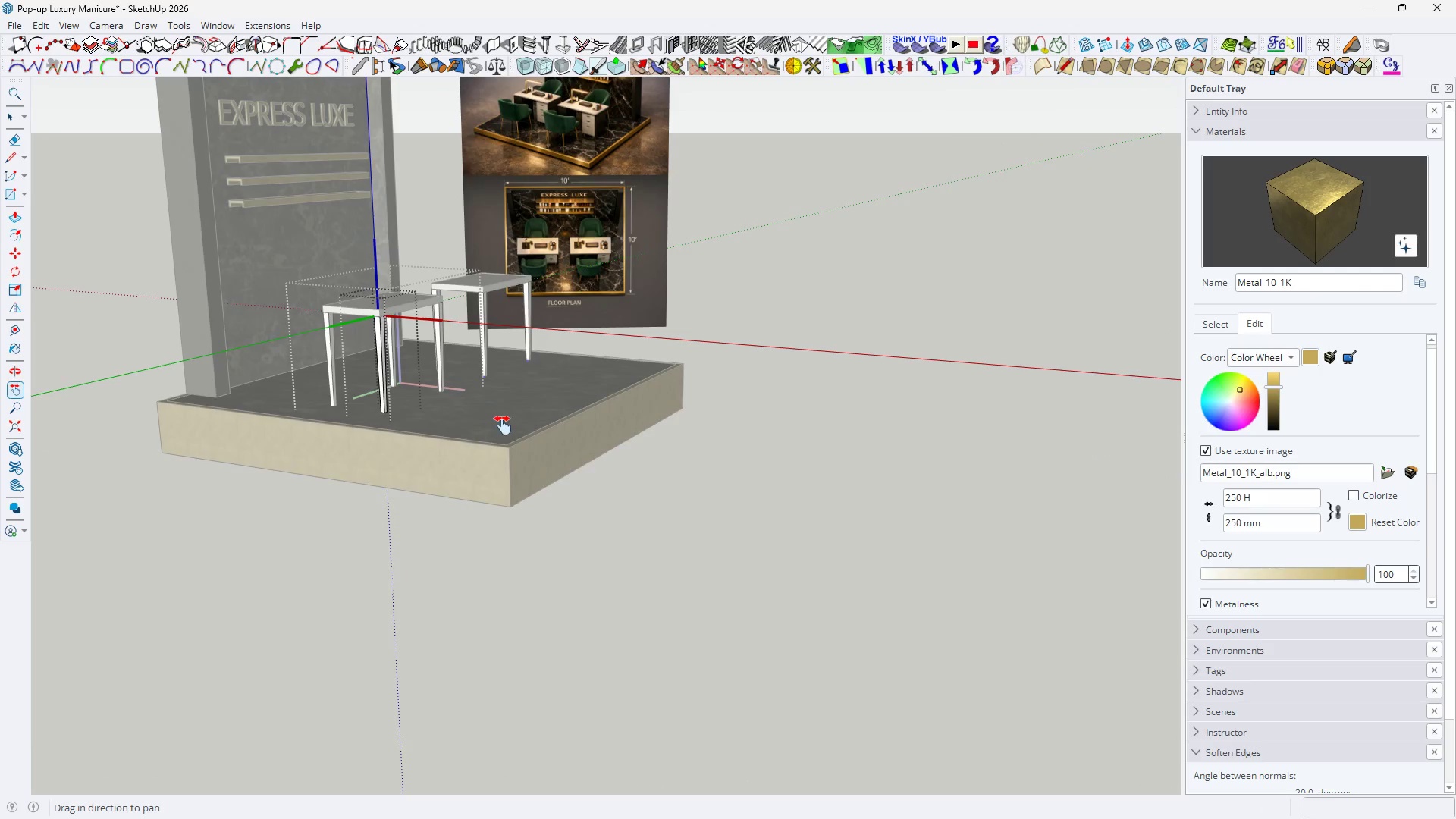 
left_click_drag(start_coordinate=[504, 425], to_coordinate=[507, 513])
 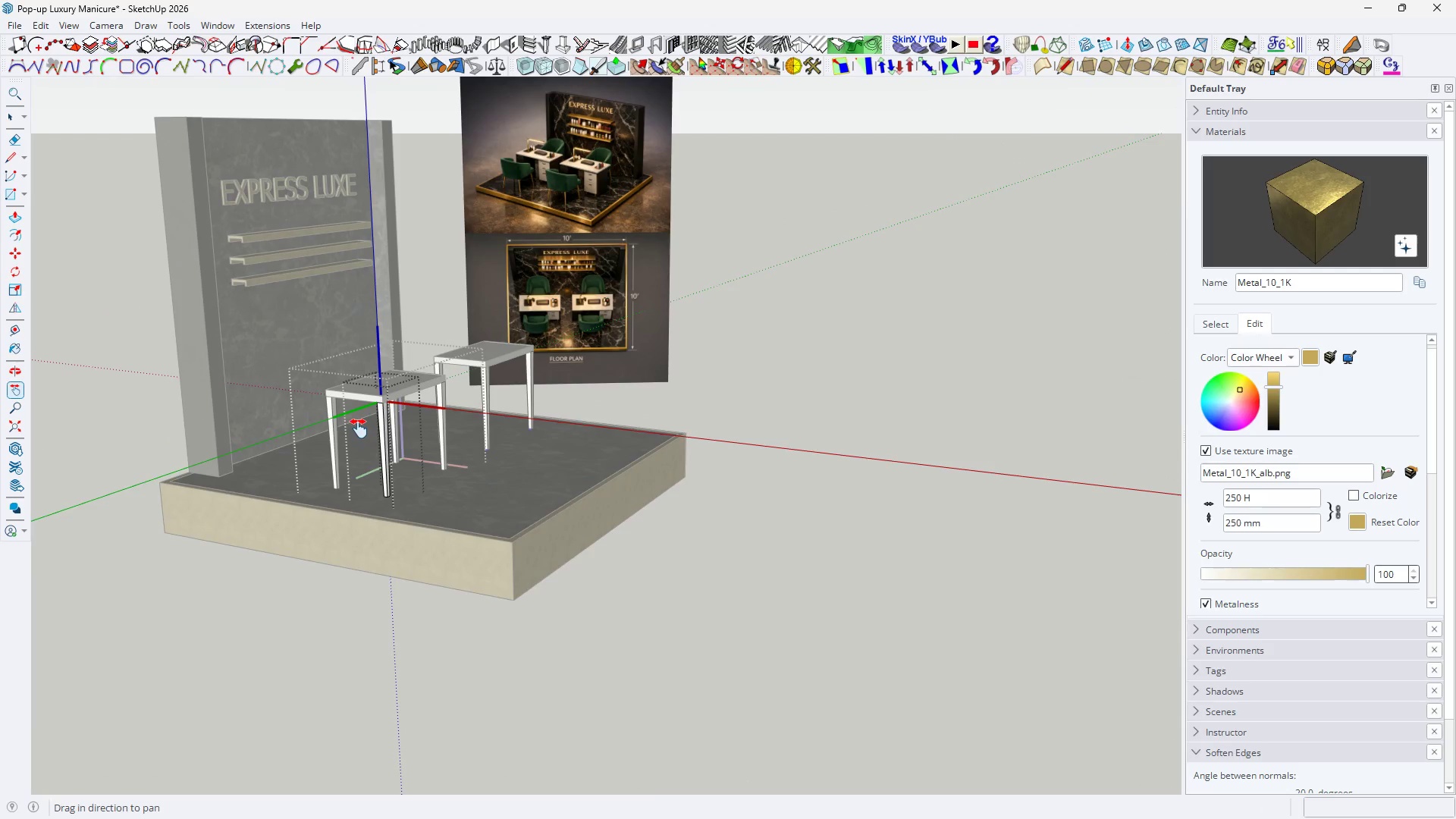 
scroll: coordinate [73, 470], scroll_direction: down, amount: 2.0
 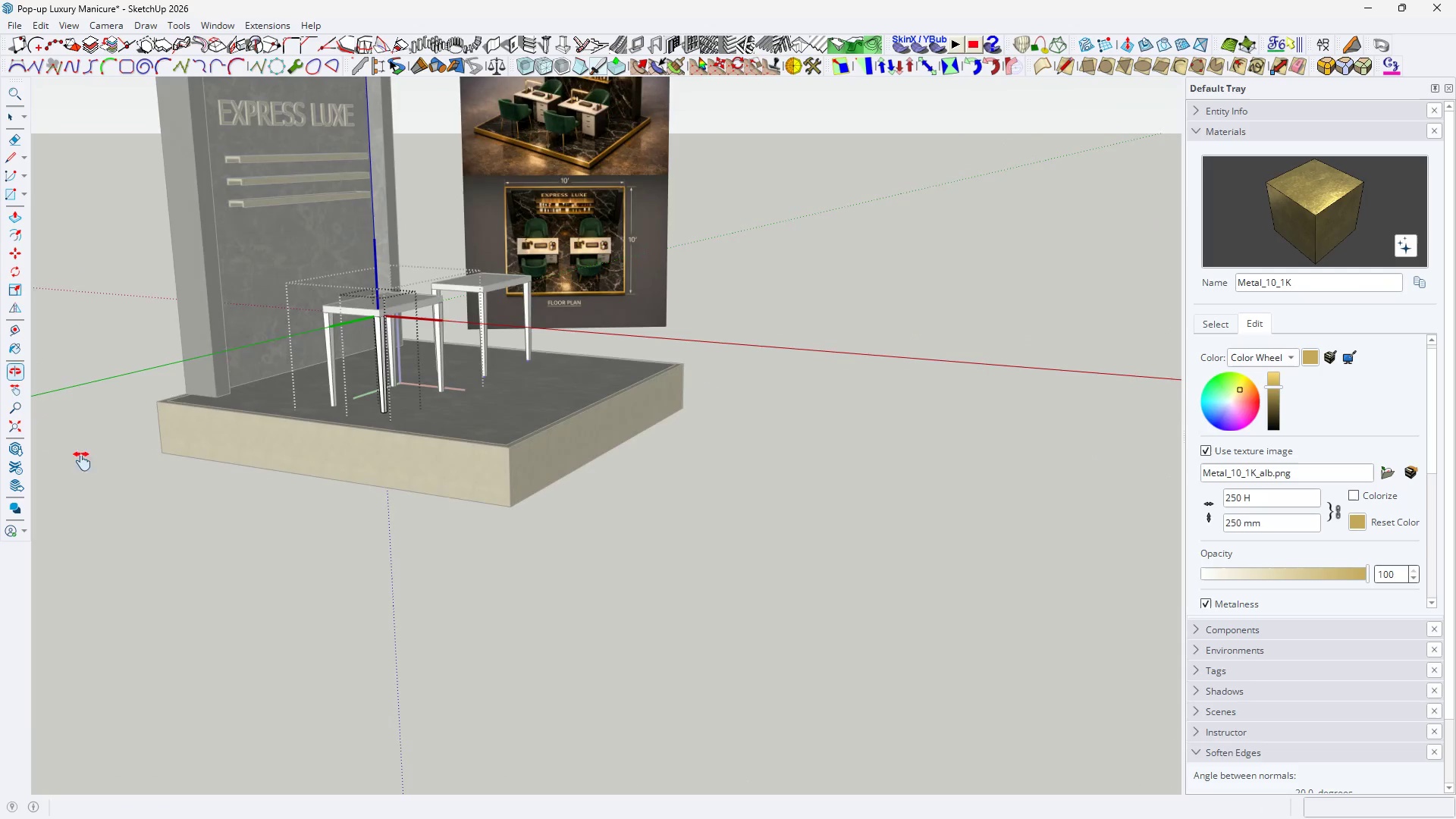 
scroll: coordinate [361, 425], scroll_direction: up, amount: 2.0
 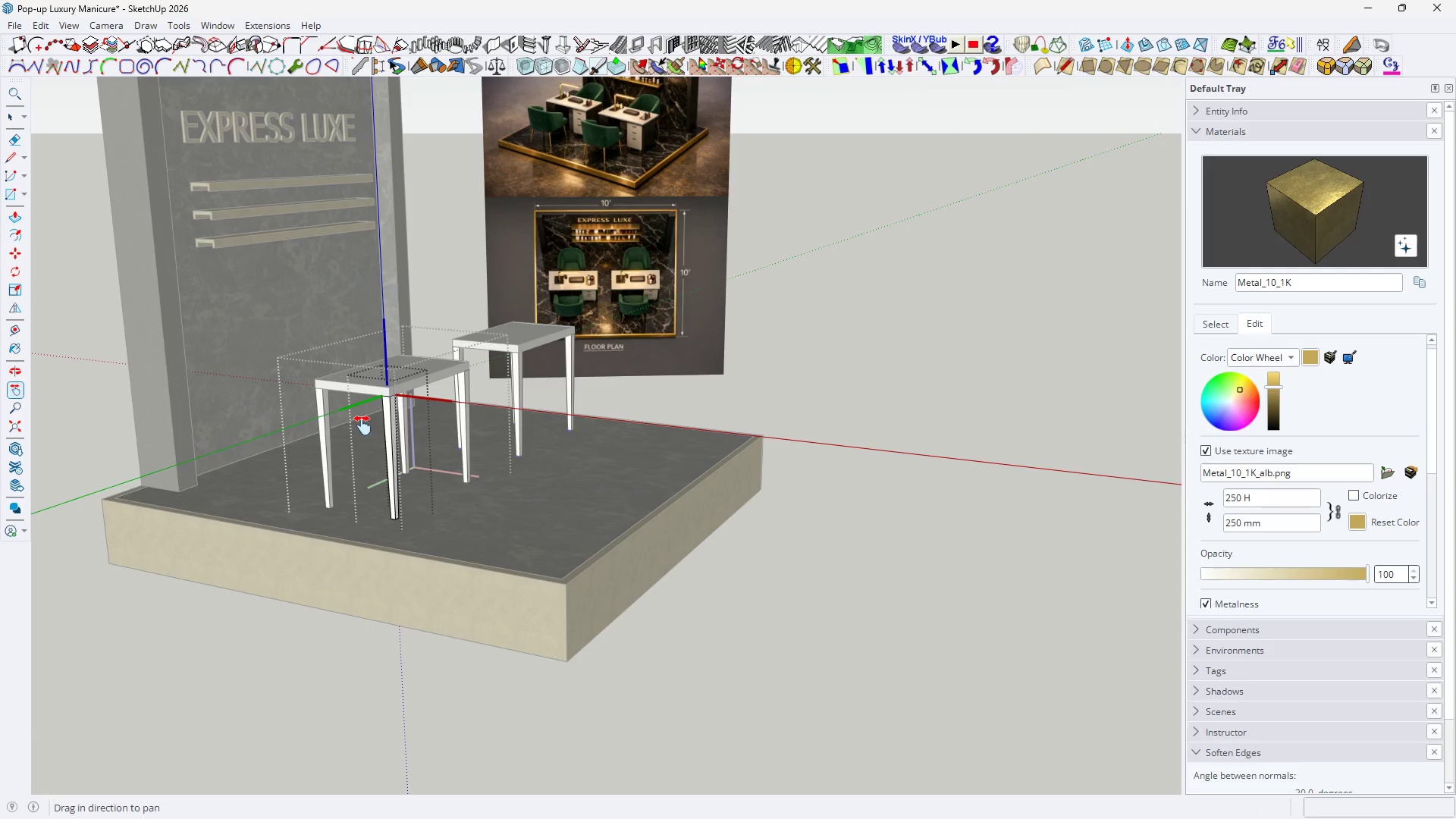 
key(H)
 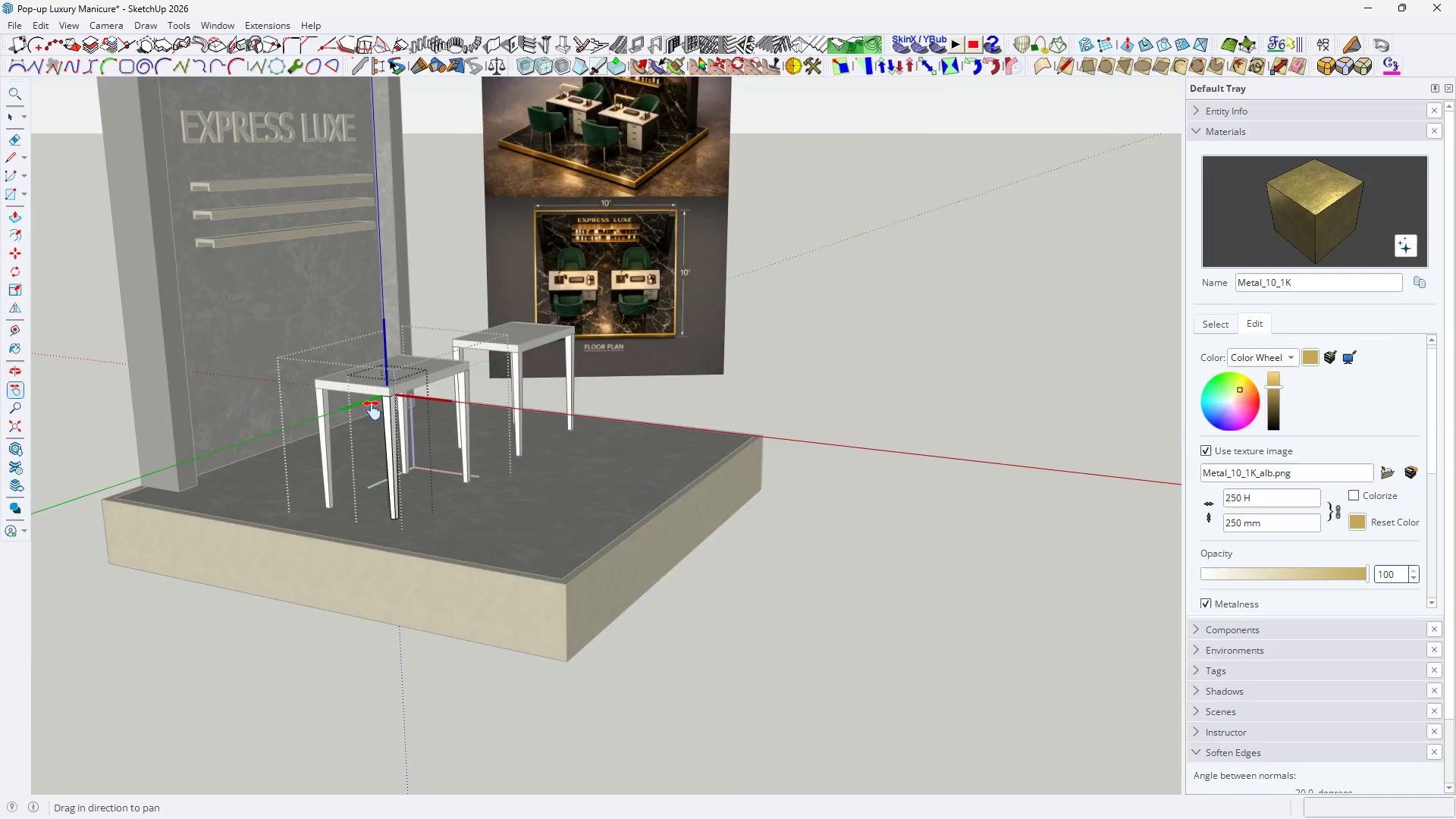 
key(Space)
 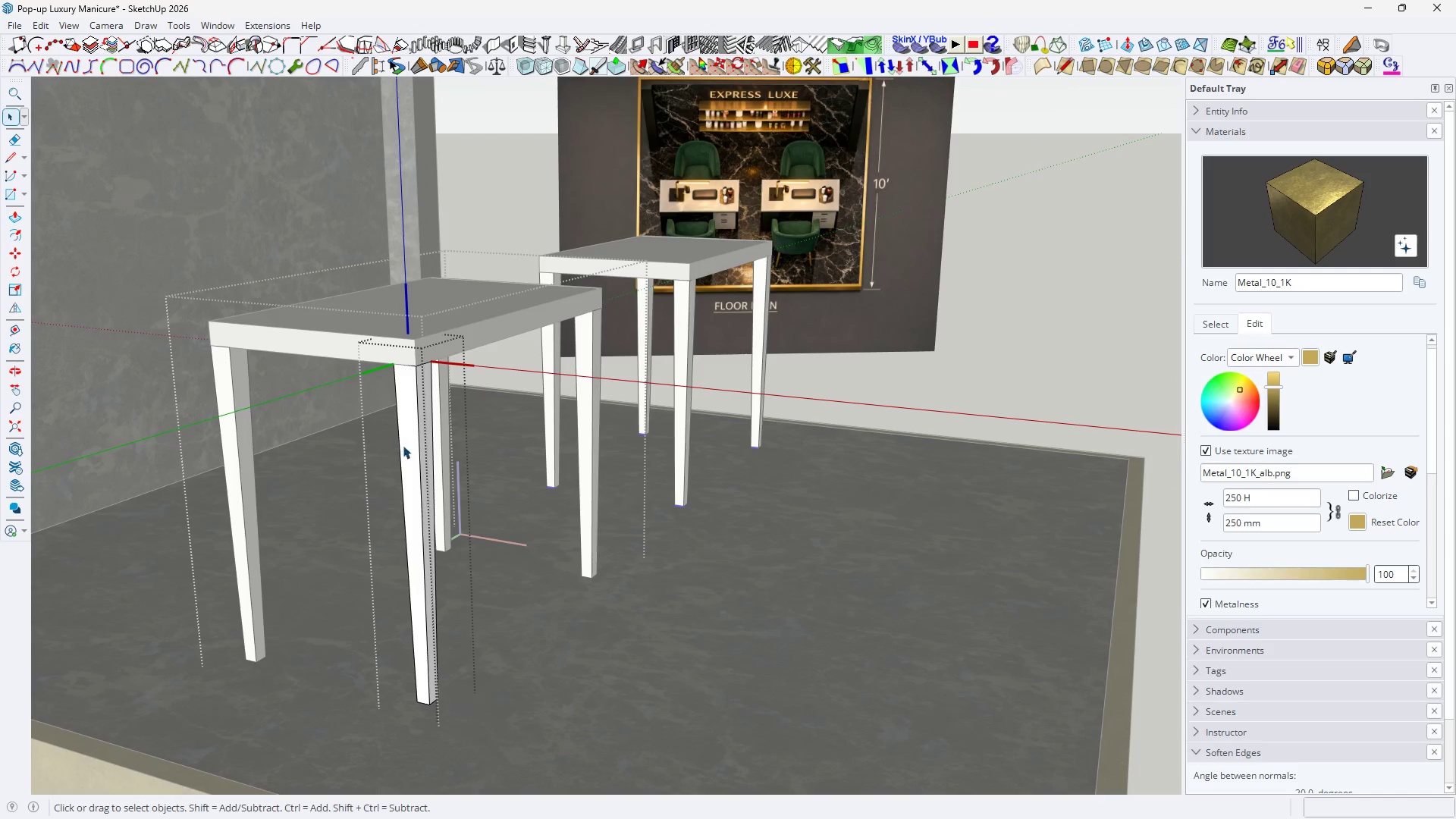 
scroll: coordinate [382, 418], scroll_direction: up, amount: 6.0
 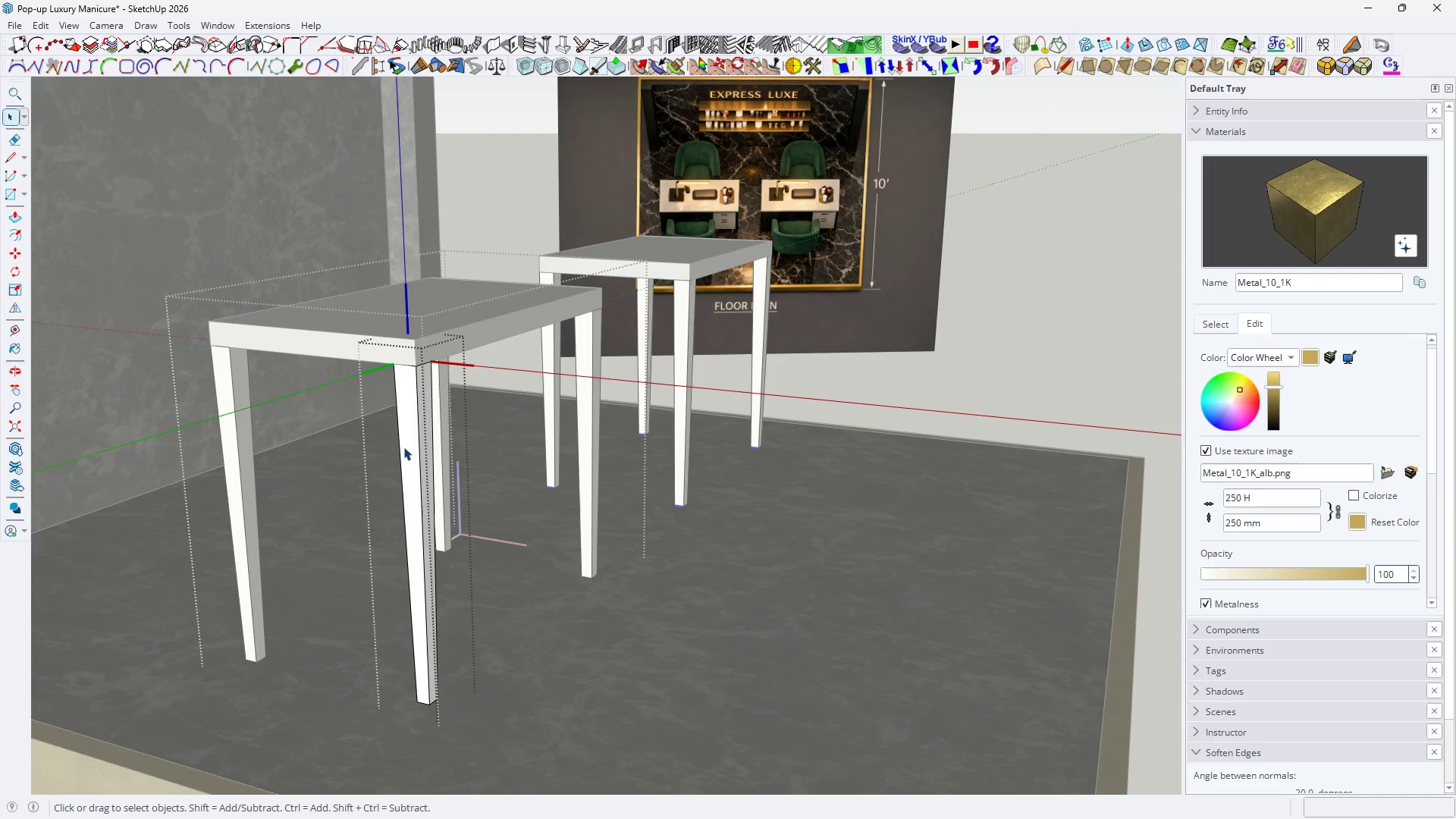 
double_click([405, 447])
 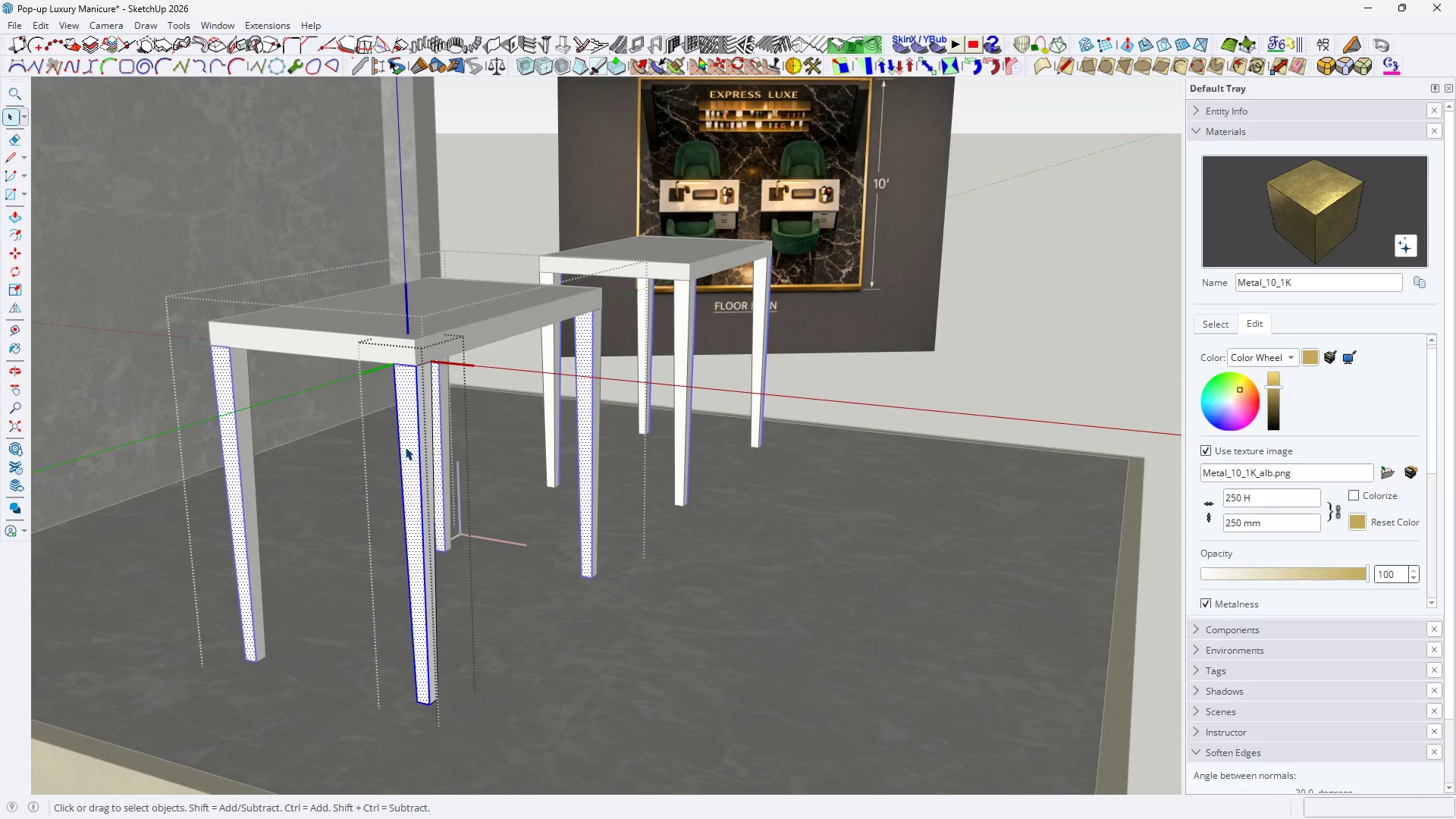 
triple_click([405, 447])
 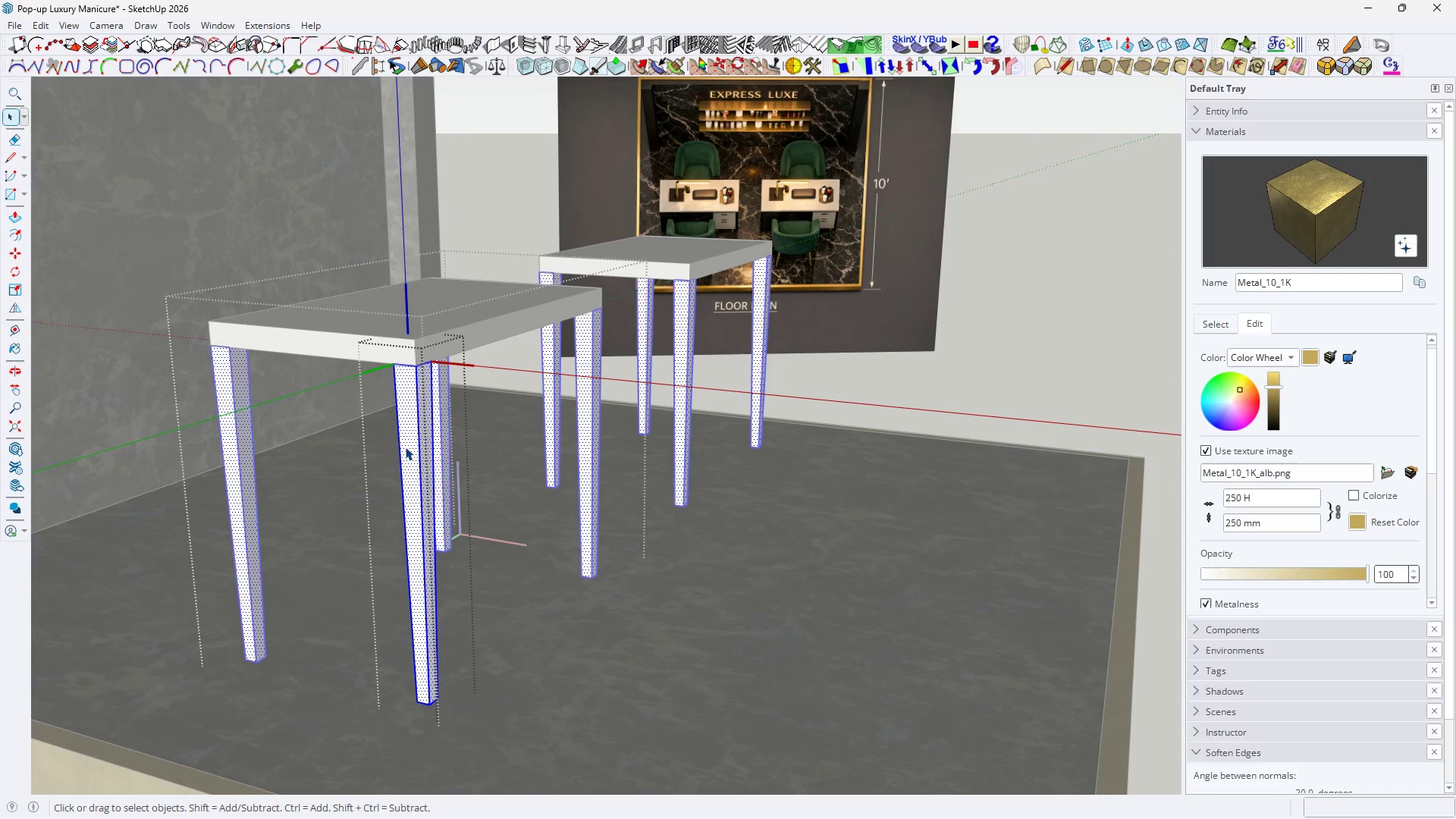 
triple_click([405, 447])
 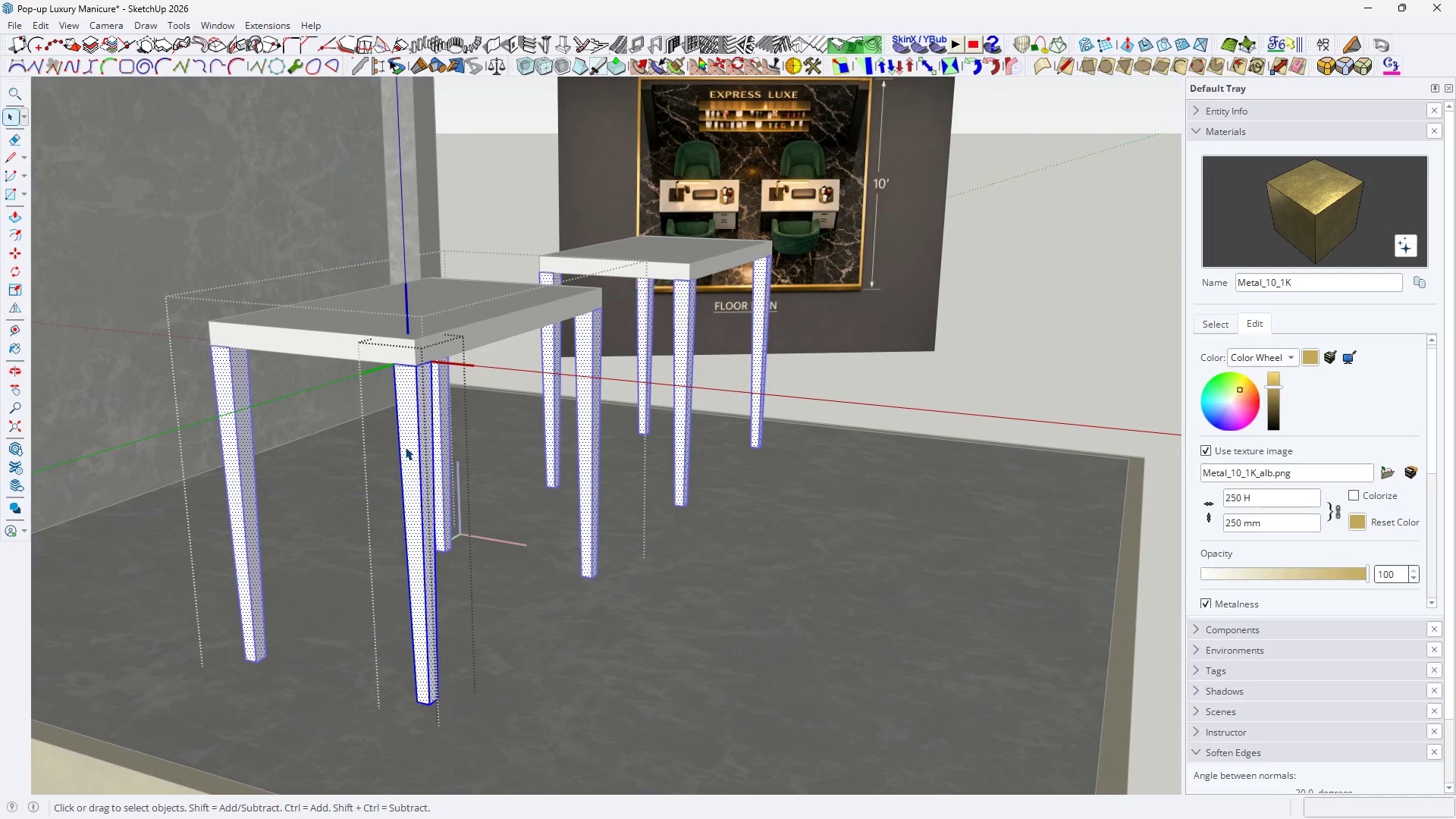 
key(B)
 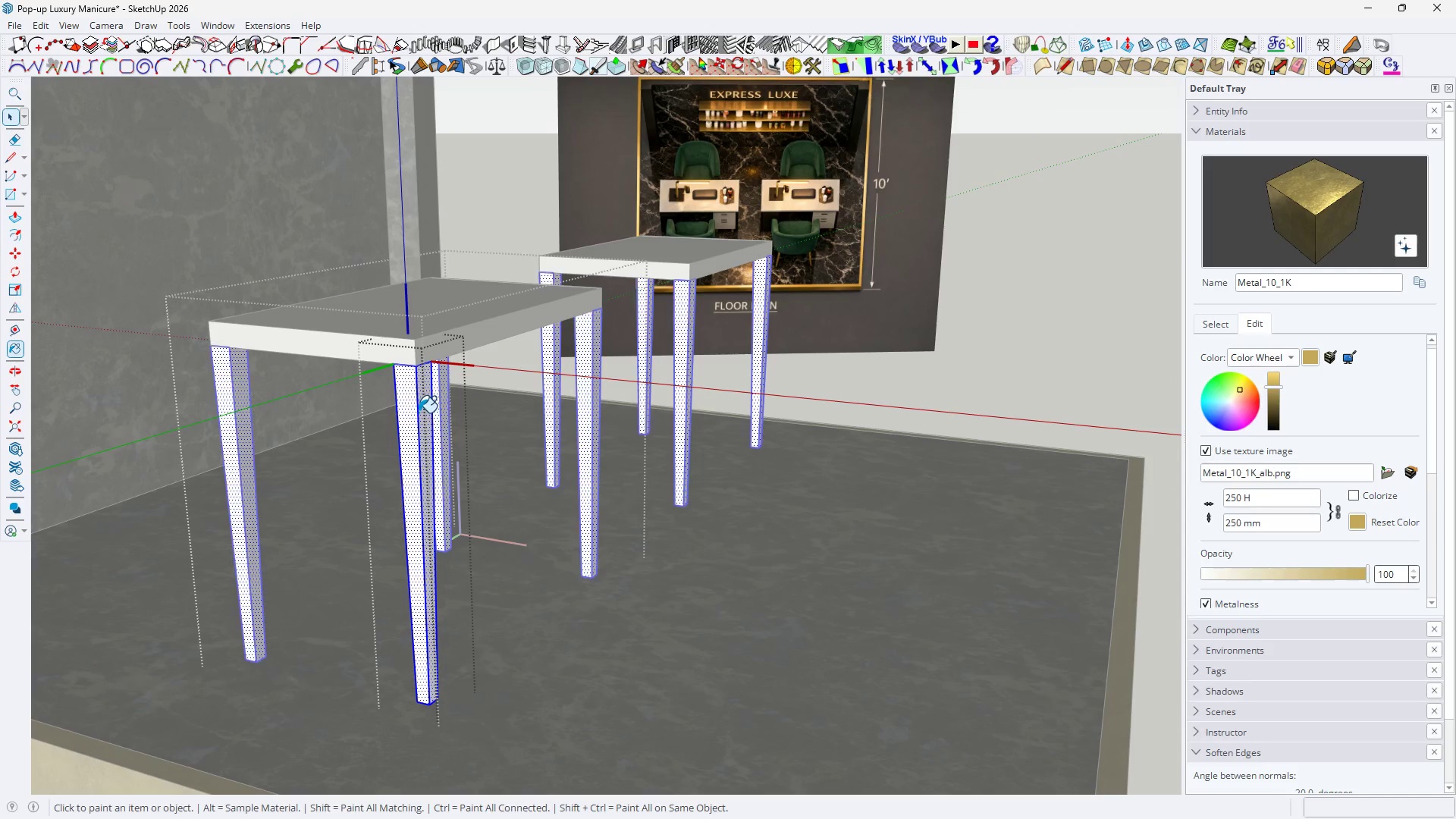 
triple_click([419, 413])
 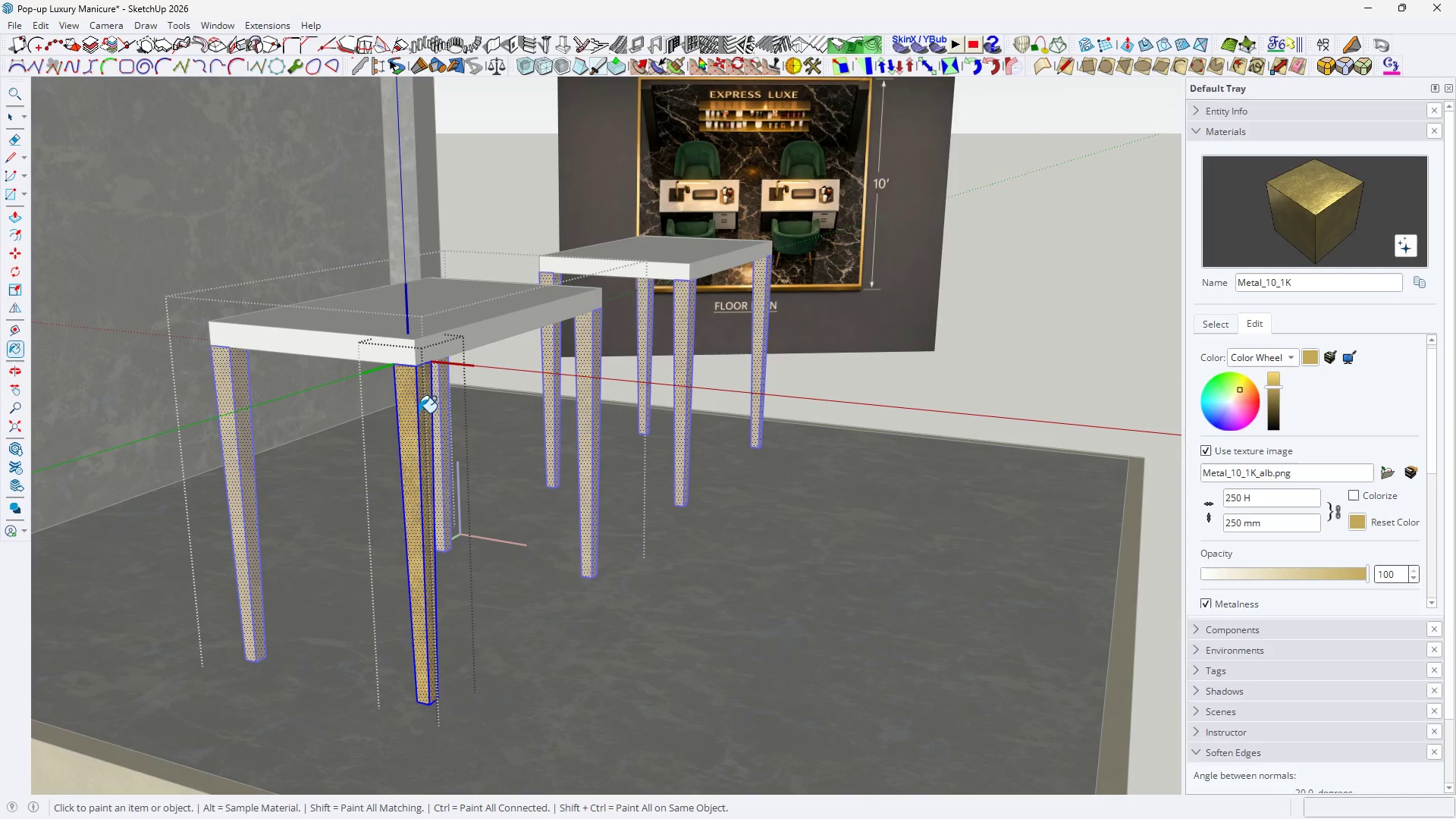 
triple_click([419, 413])
 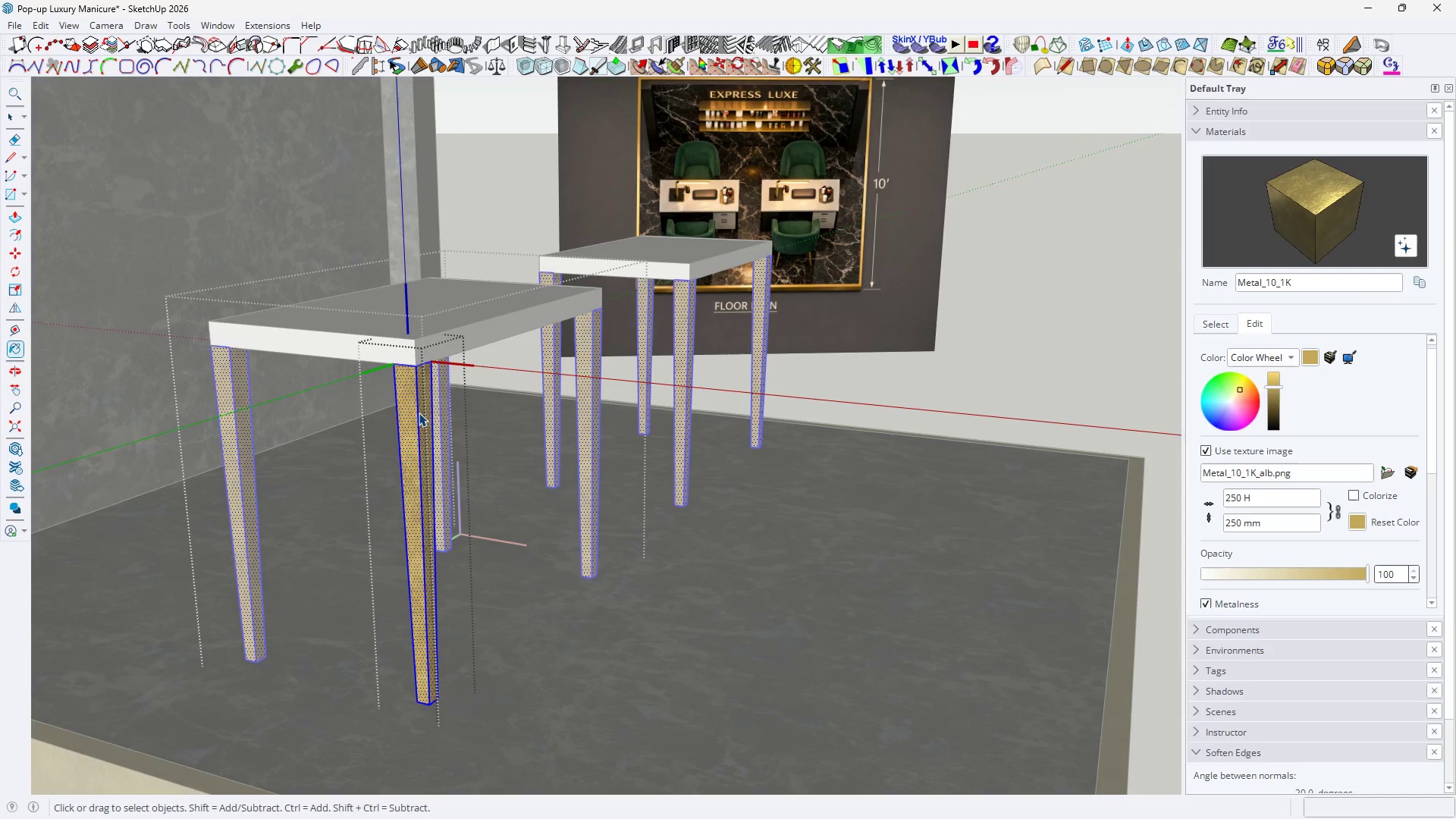 
key(Space)
 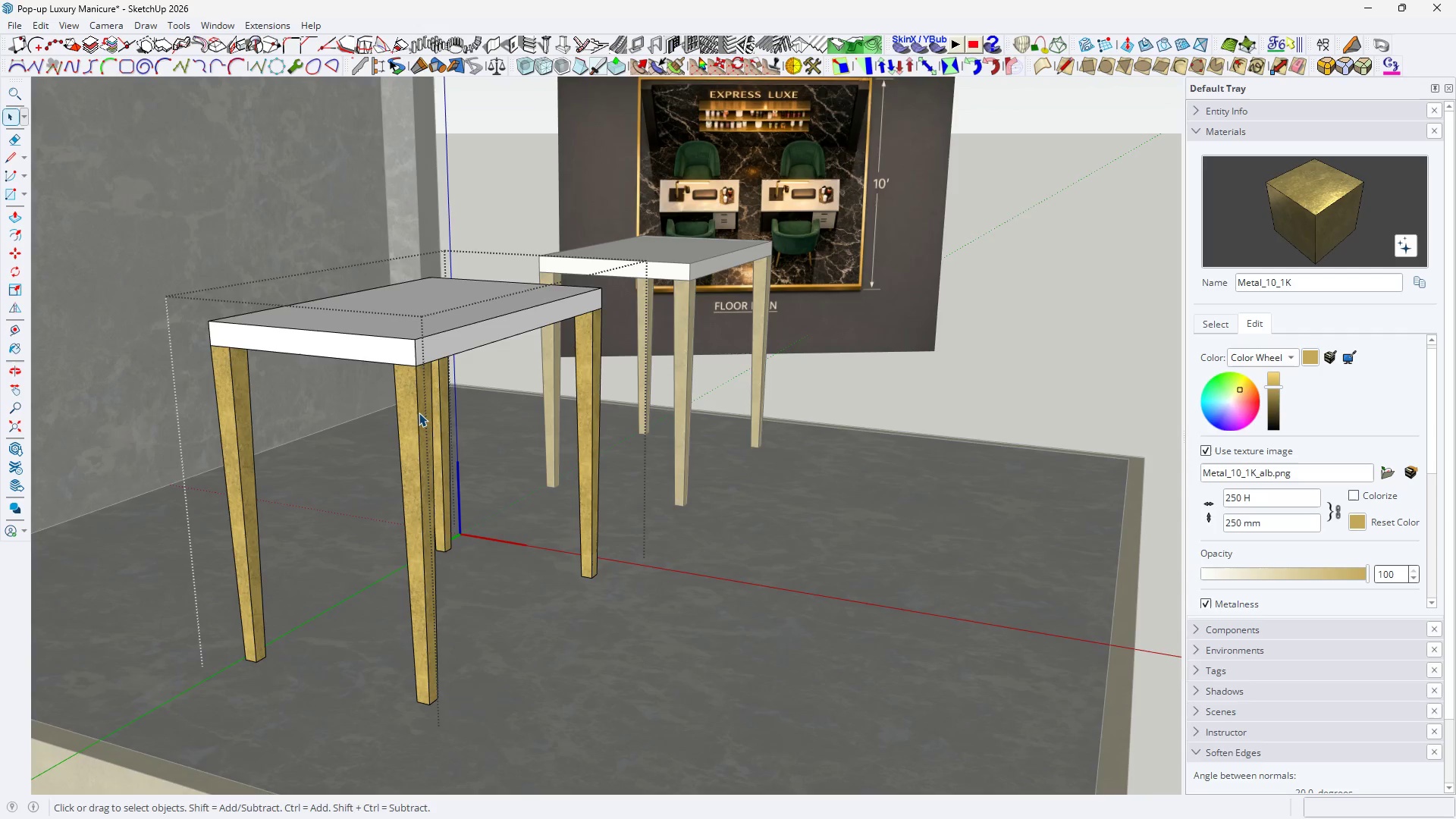 
key(Escape)
 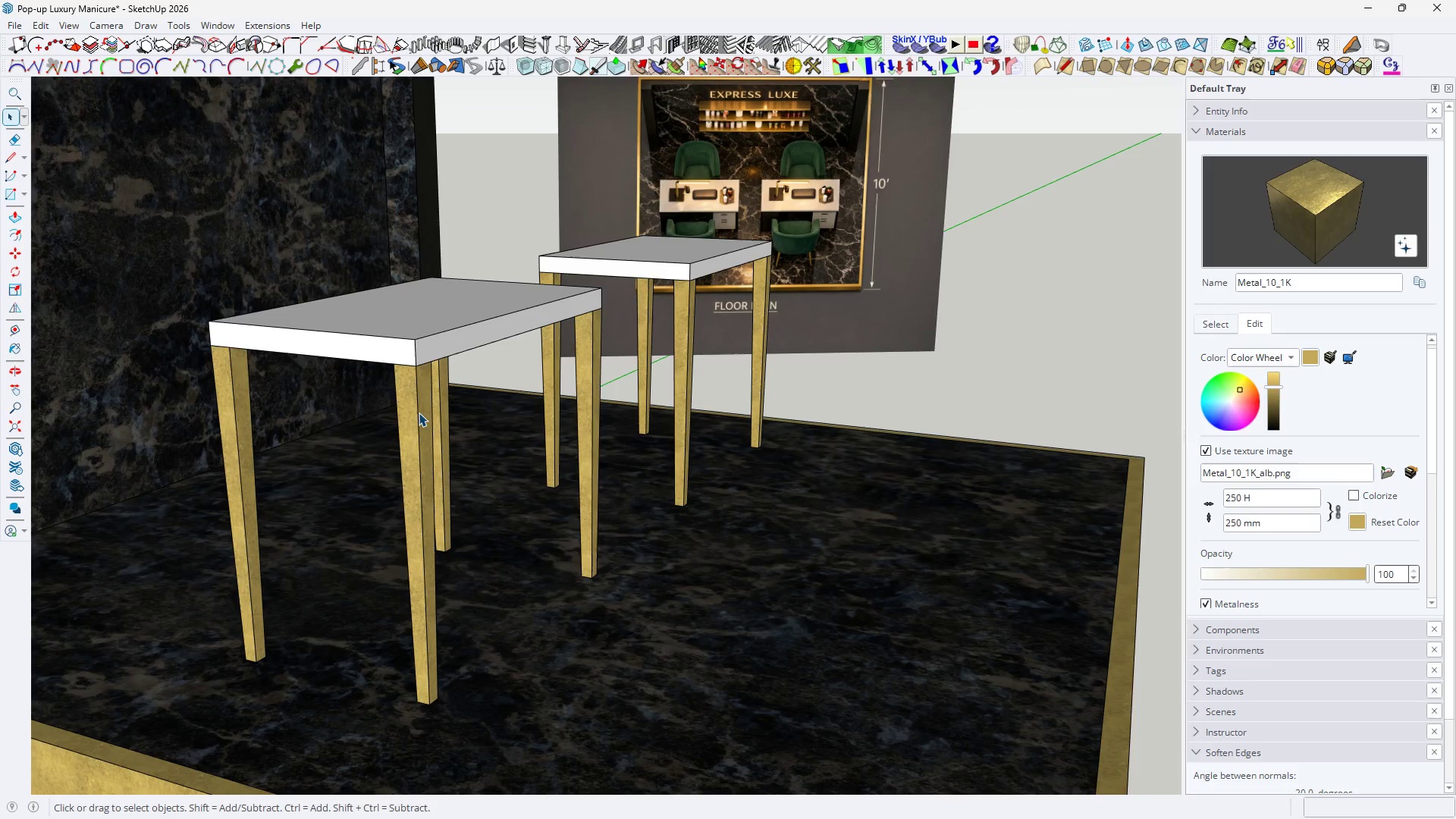 
key(Escape)
 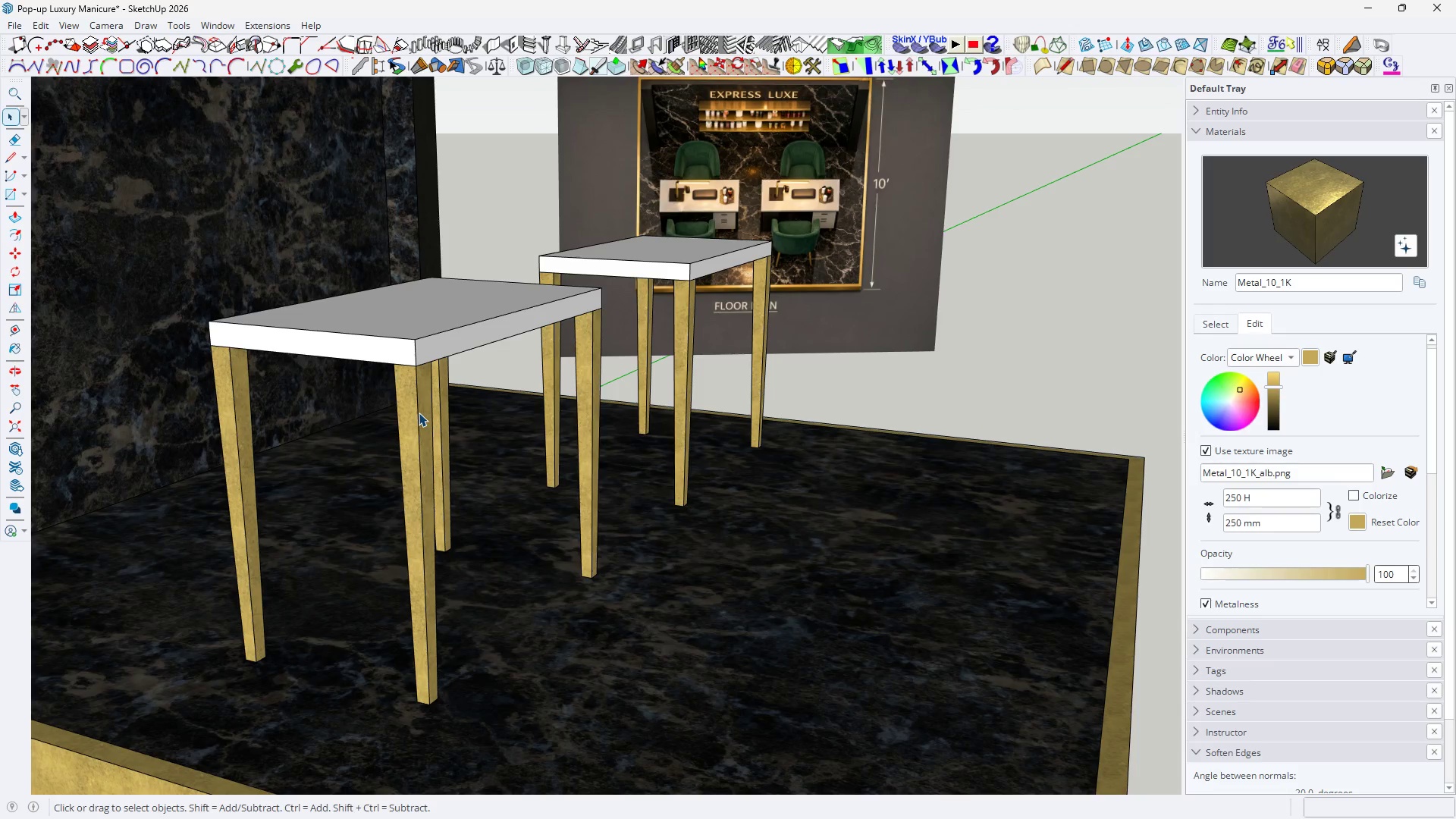 
key(Escape)
 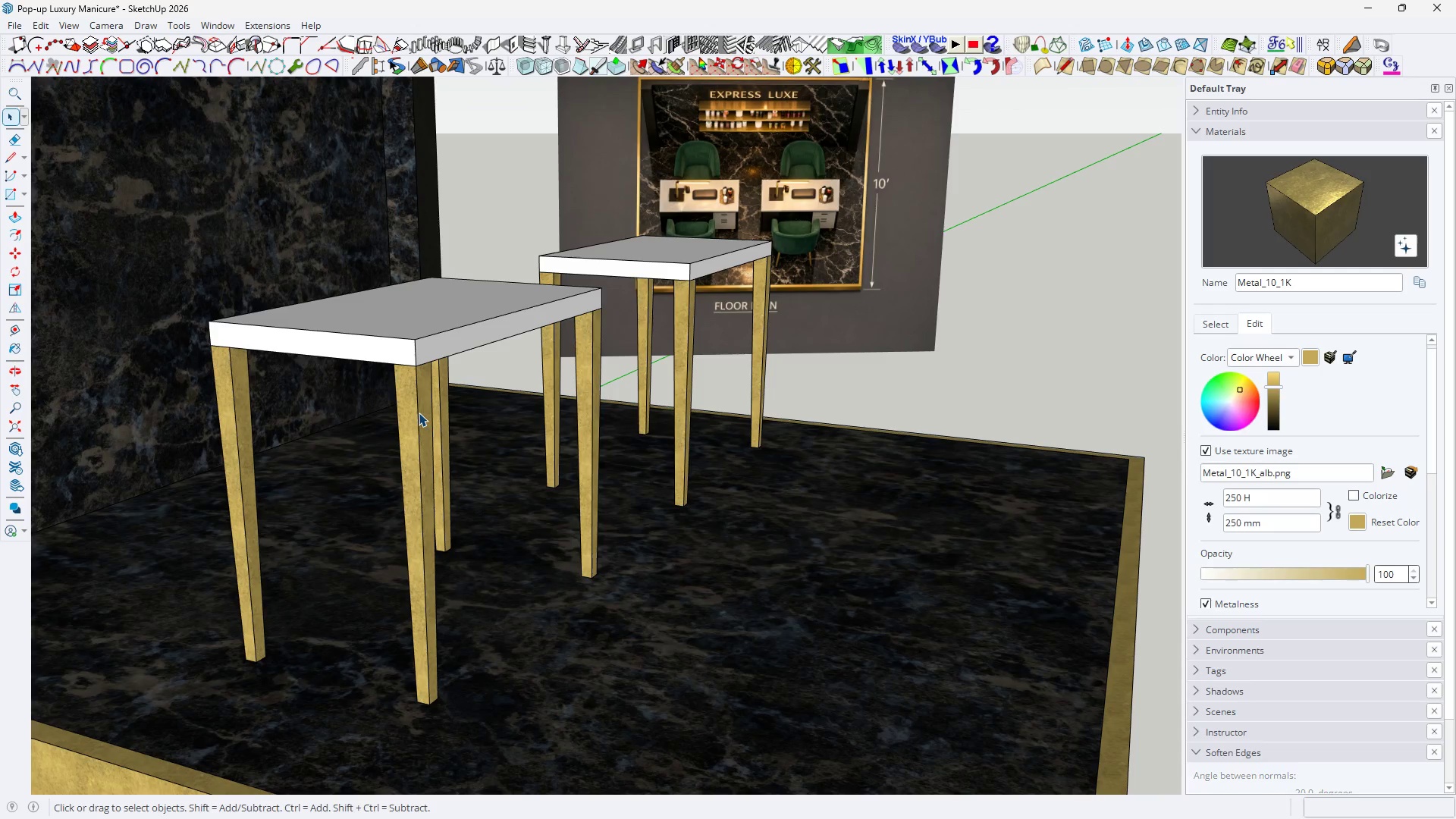 
key(Escape)
 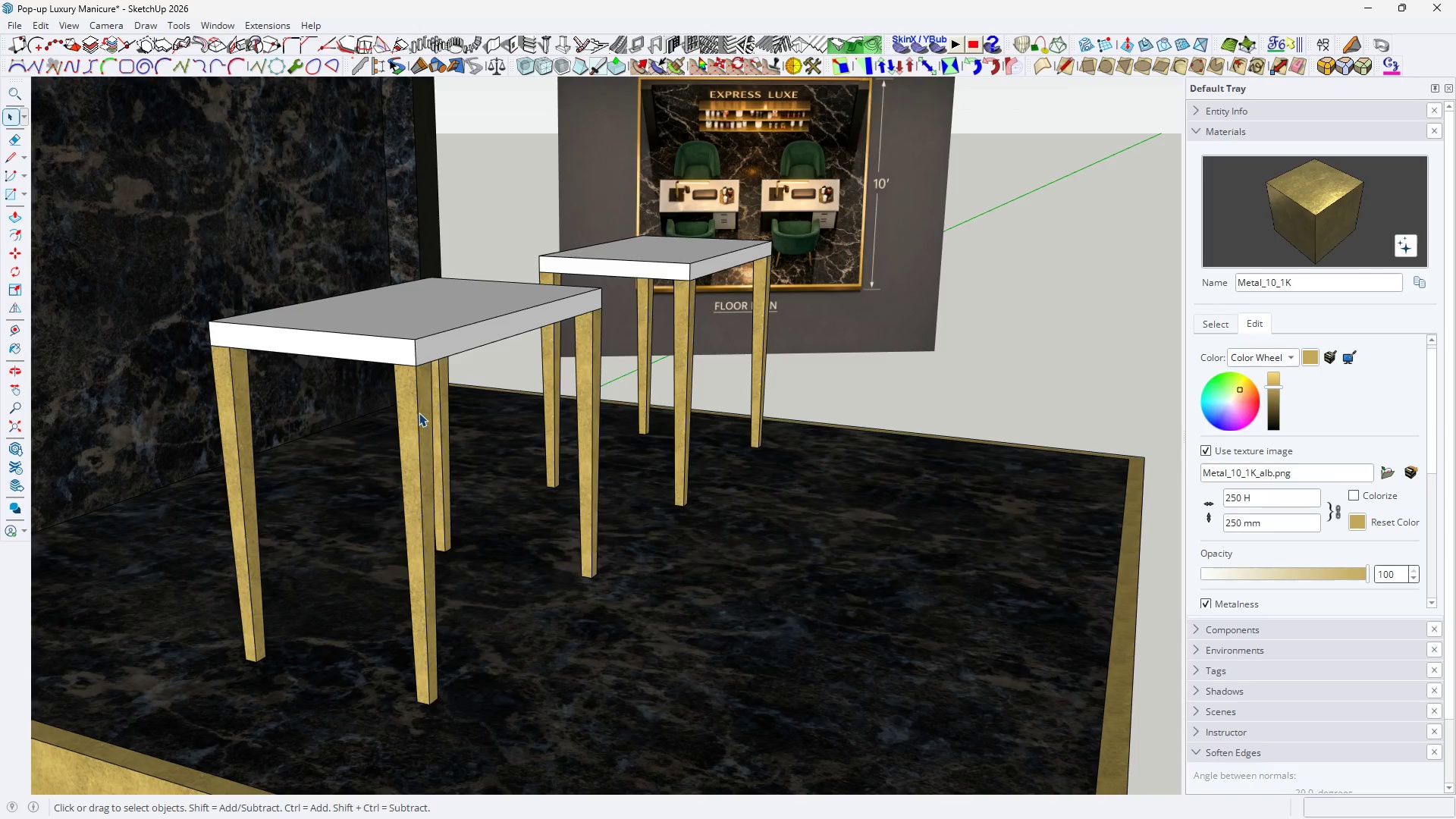 
key(Escape)
 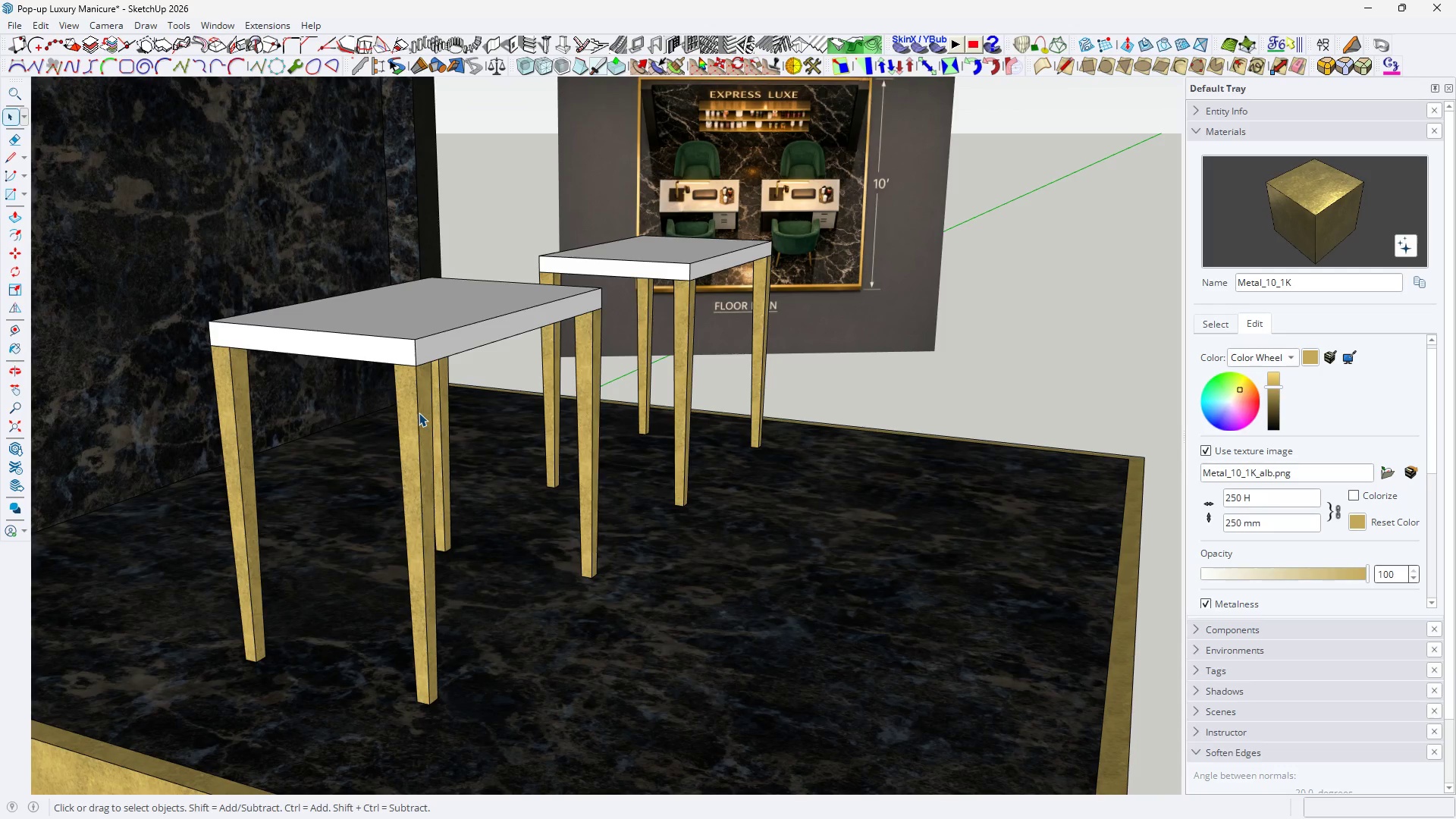 
key(Space)
 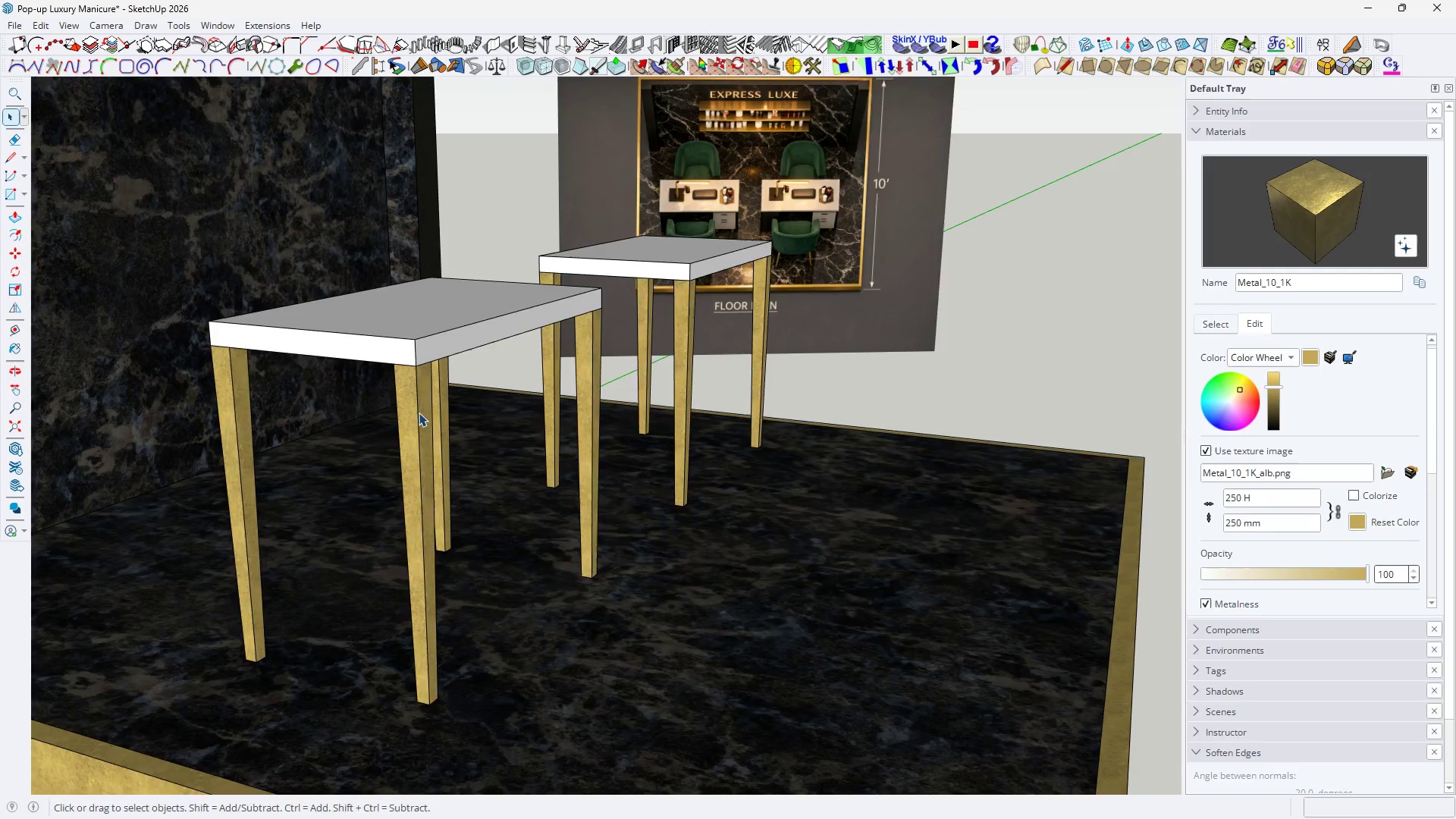 
key(H)
 